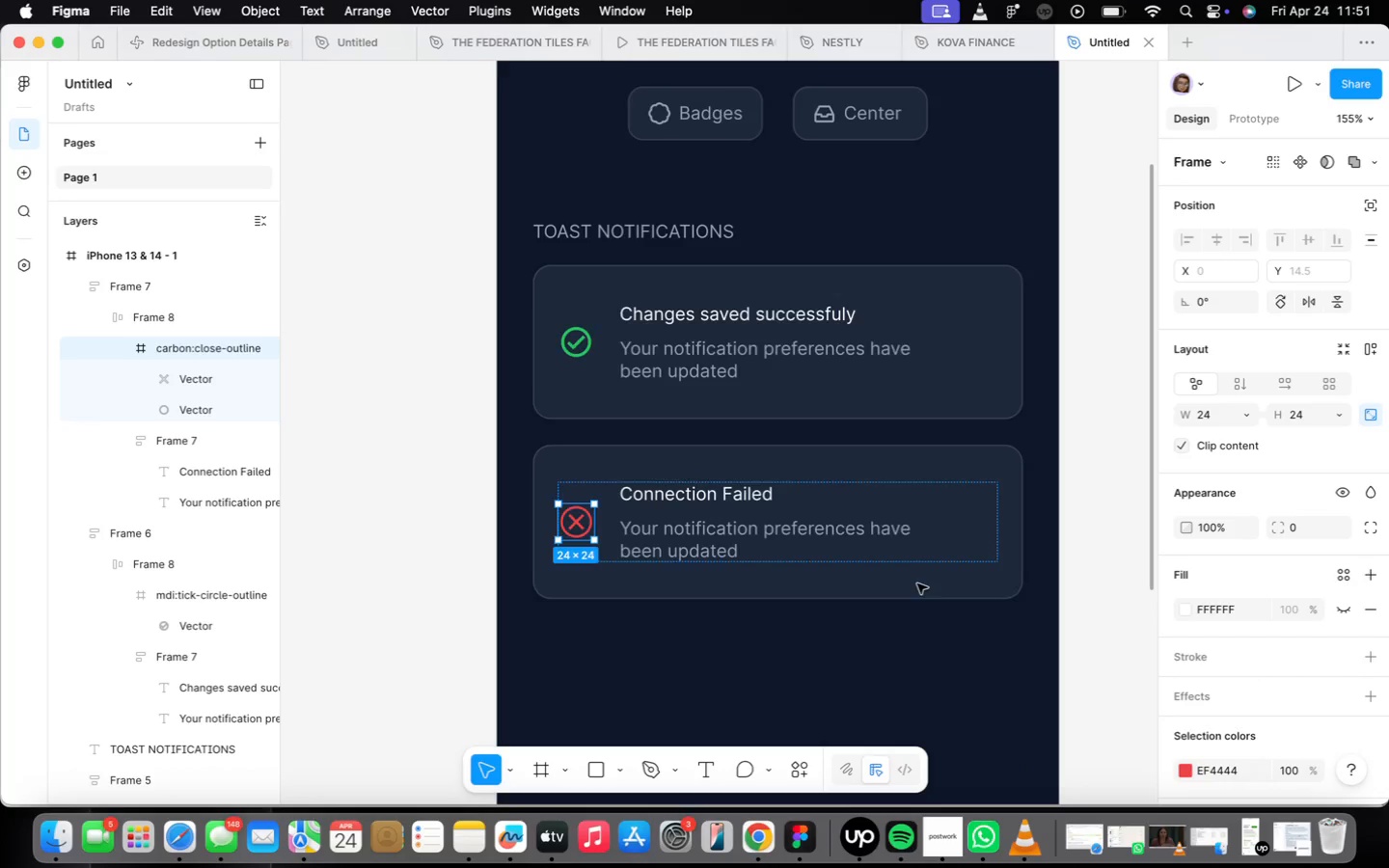 
left_click([892, 476])
 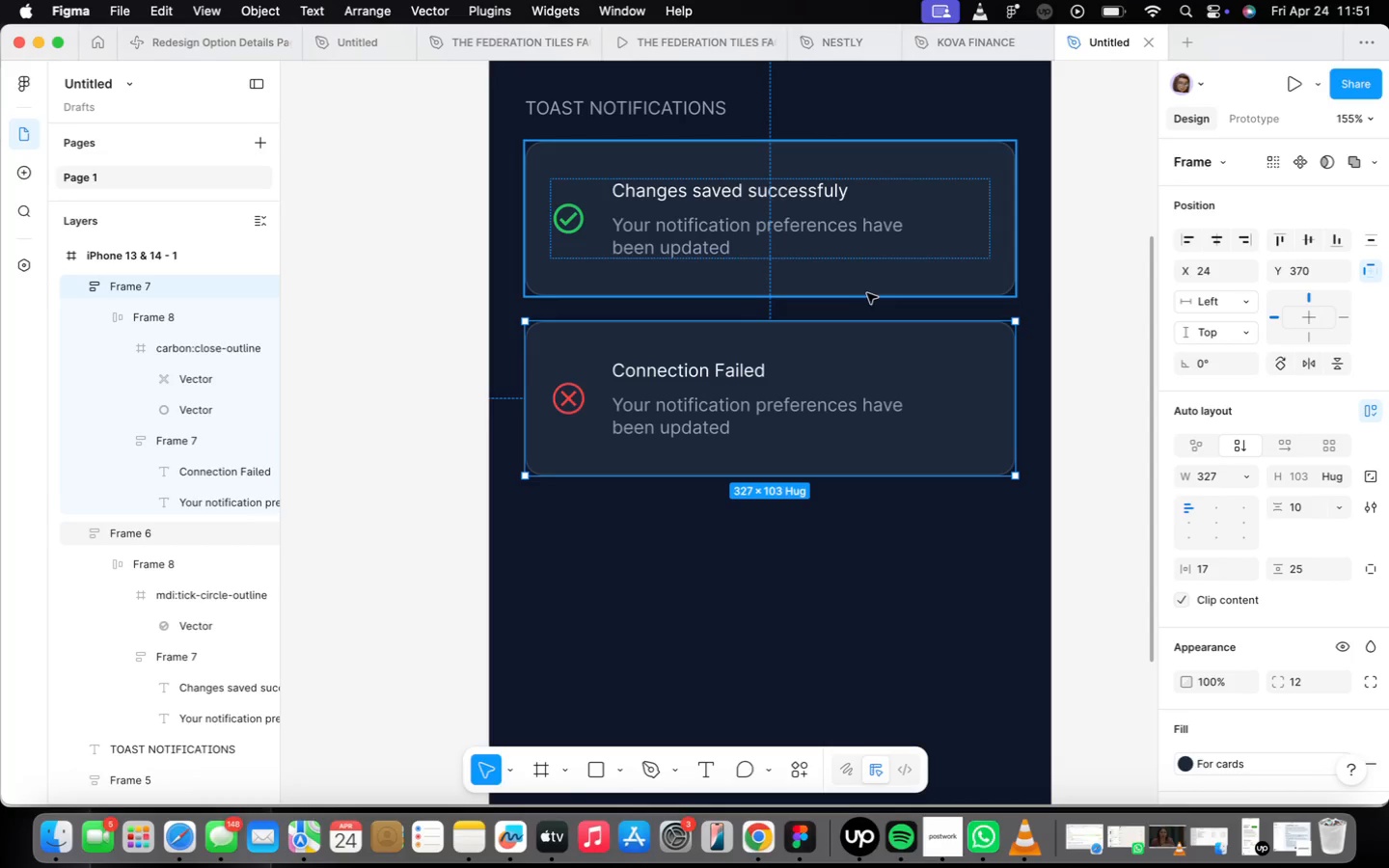 
hold_key(key=ShiftLeft, duration=0.39)
left_click([867, 291])
 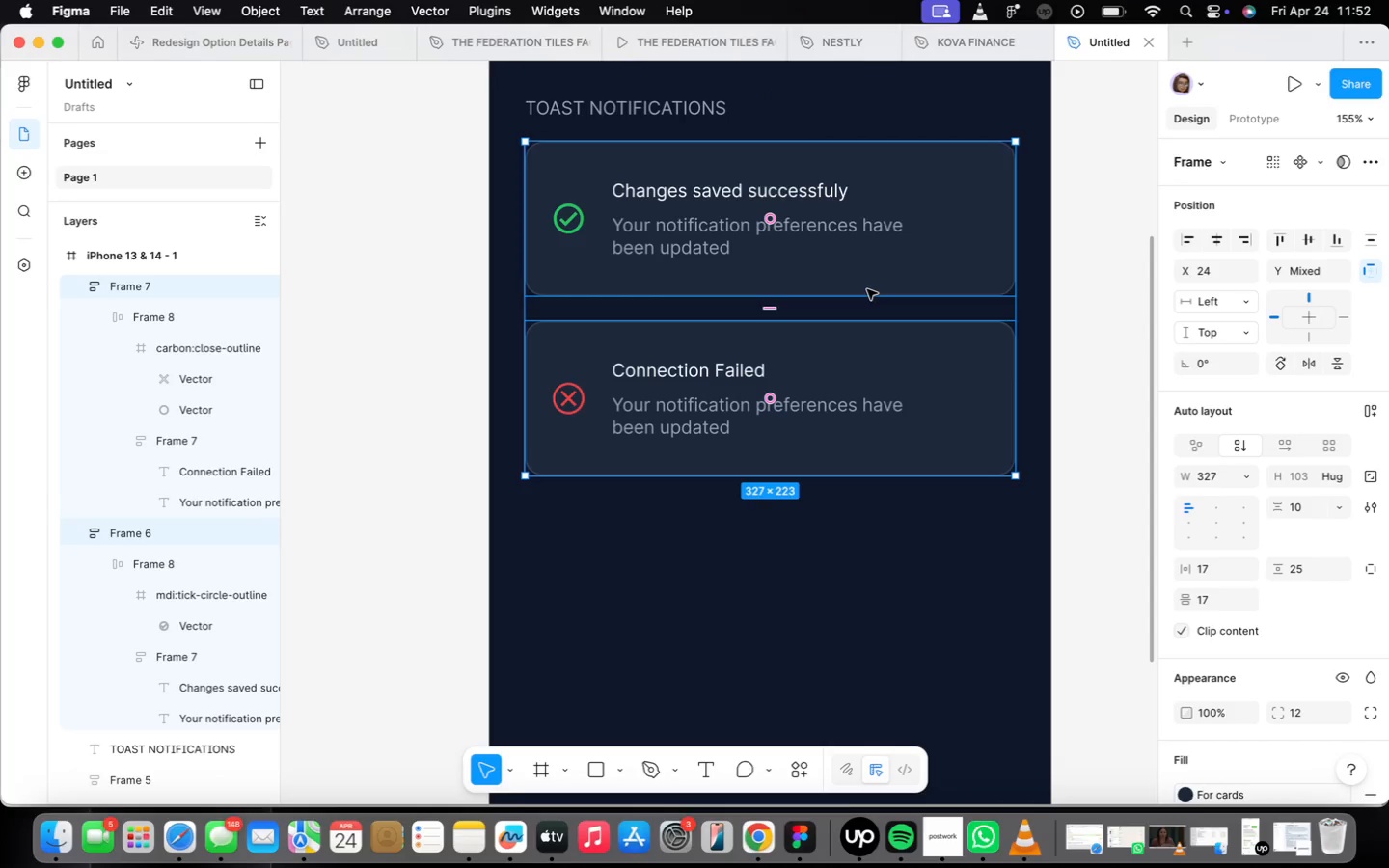 
key(Shift+ShiftLeft)
 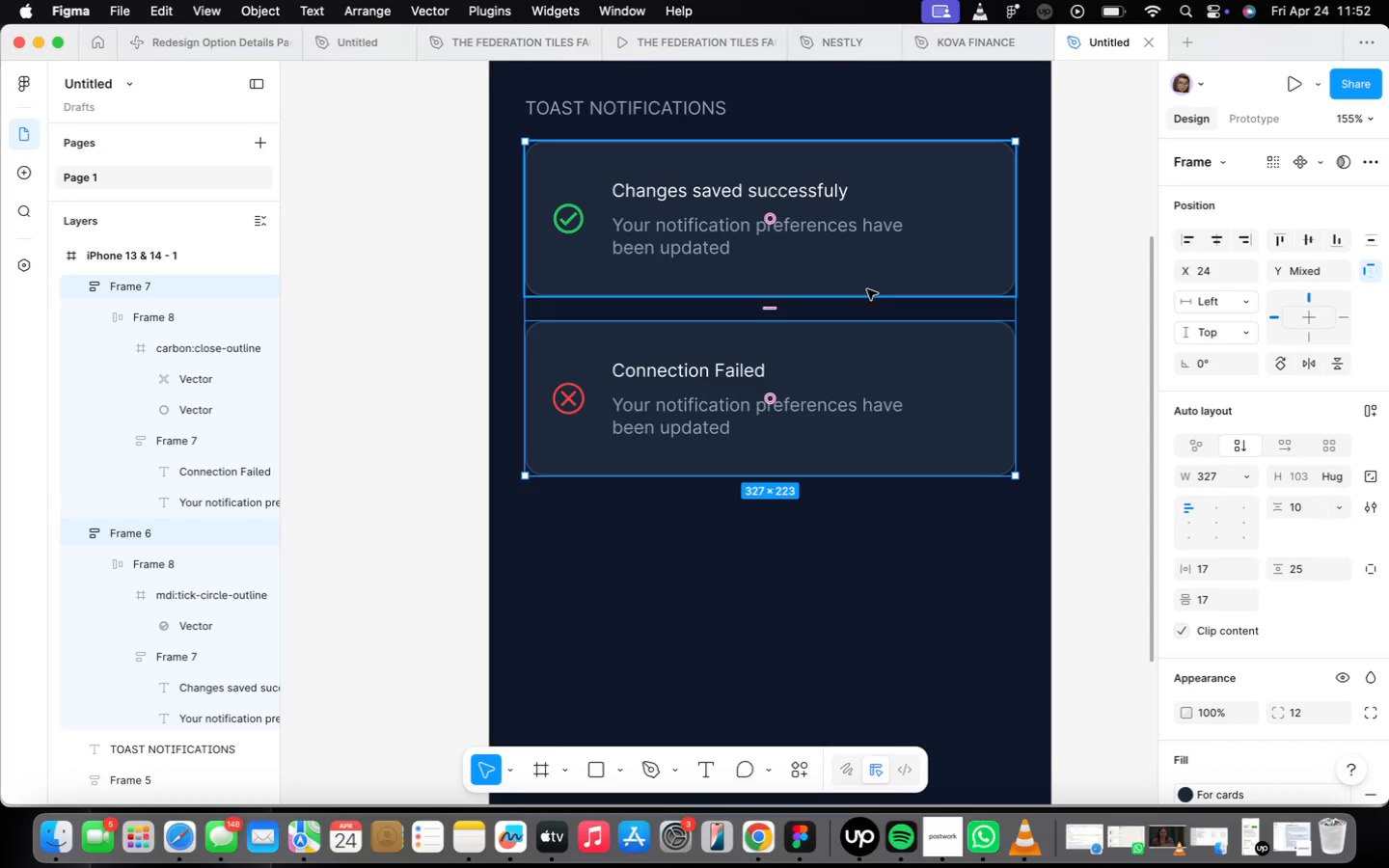 
key(Shift+S)
 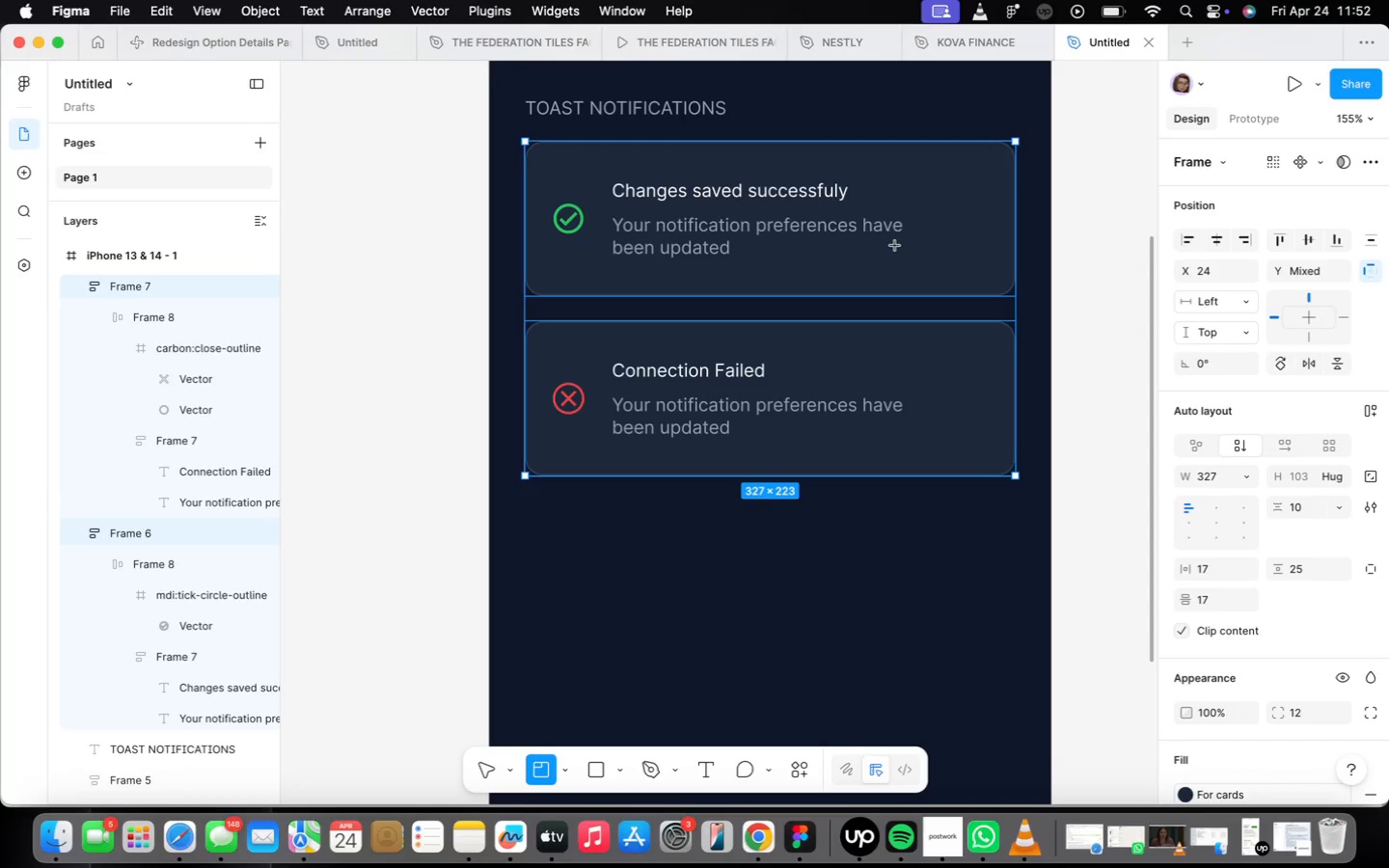 
key(Shift+ShiftLeft)
 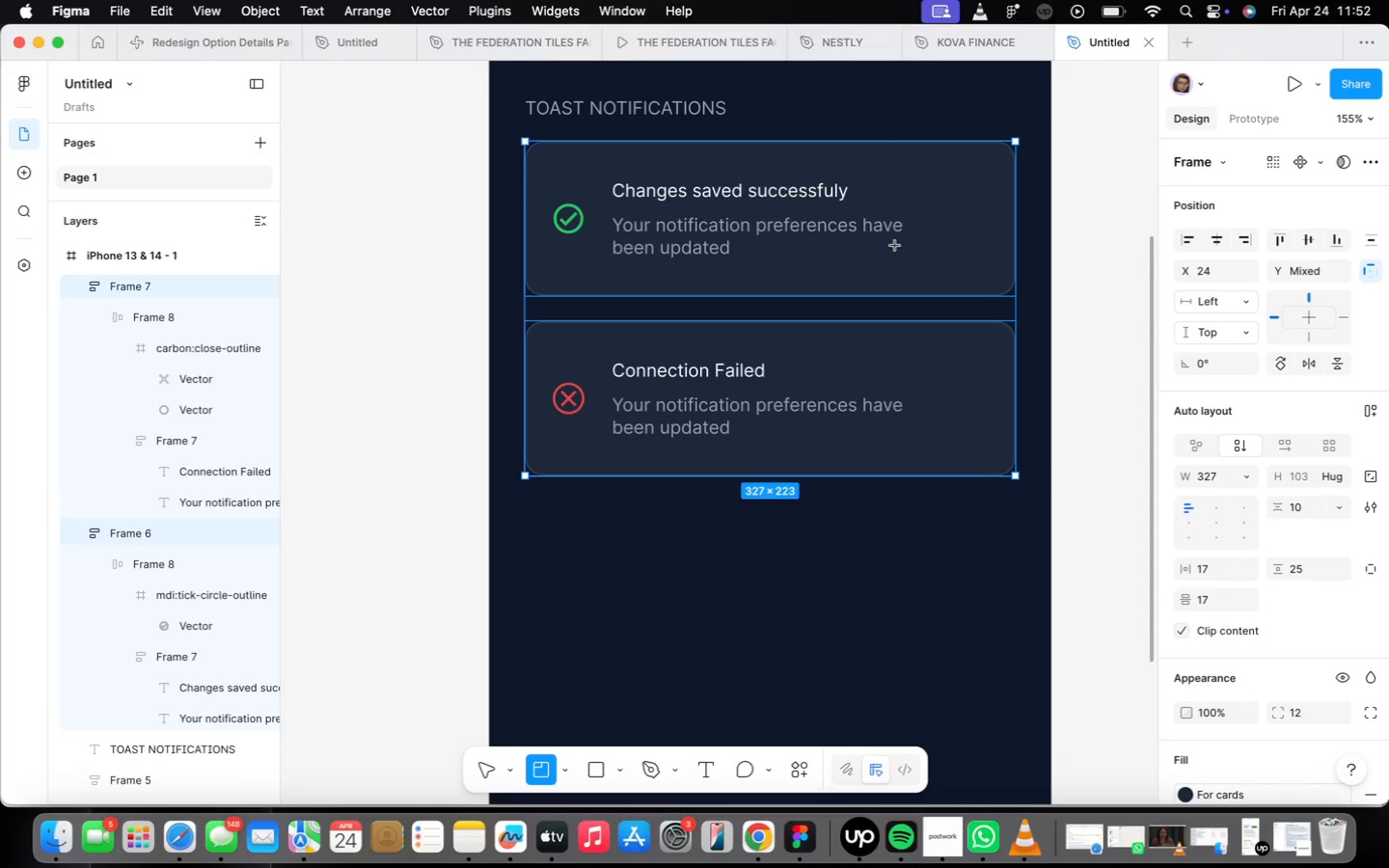 
key(Shift+A)
 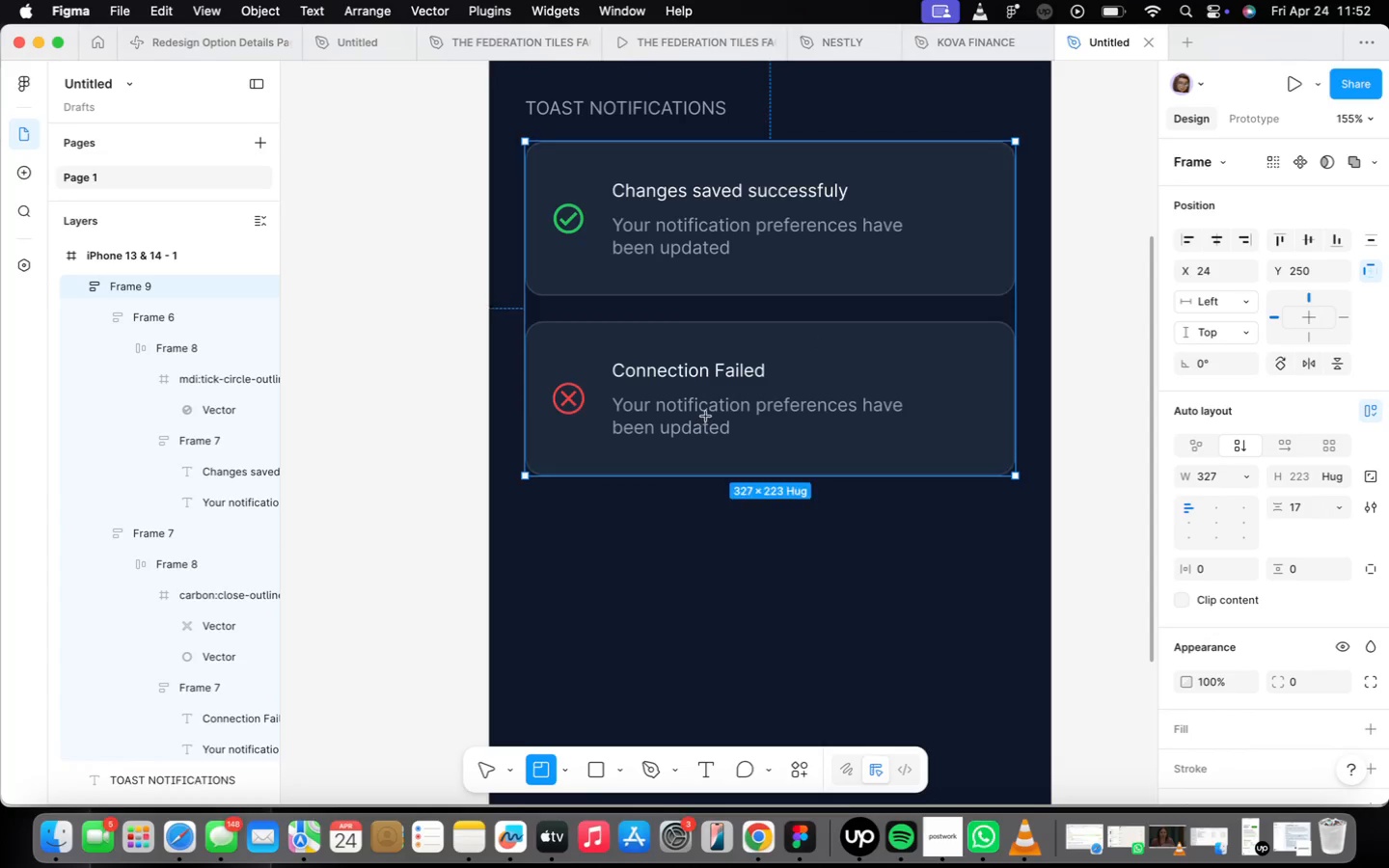 
key(V)
 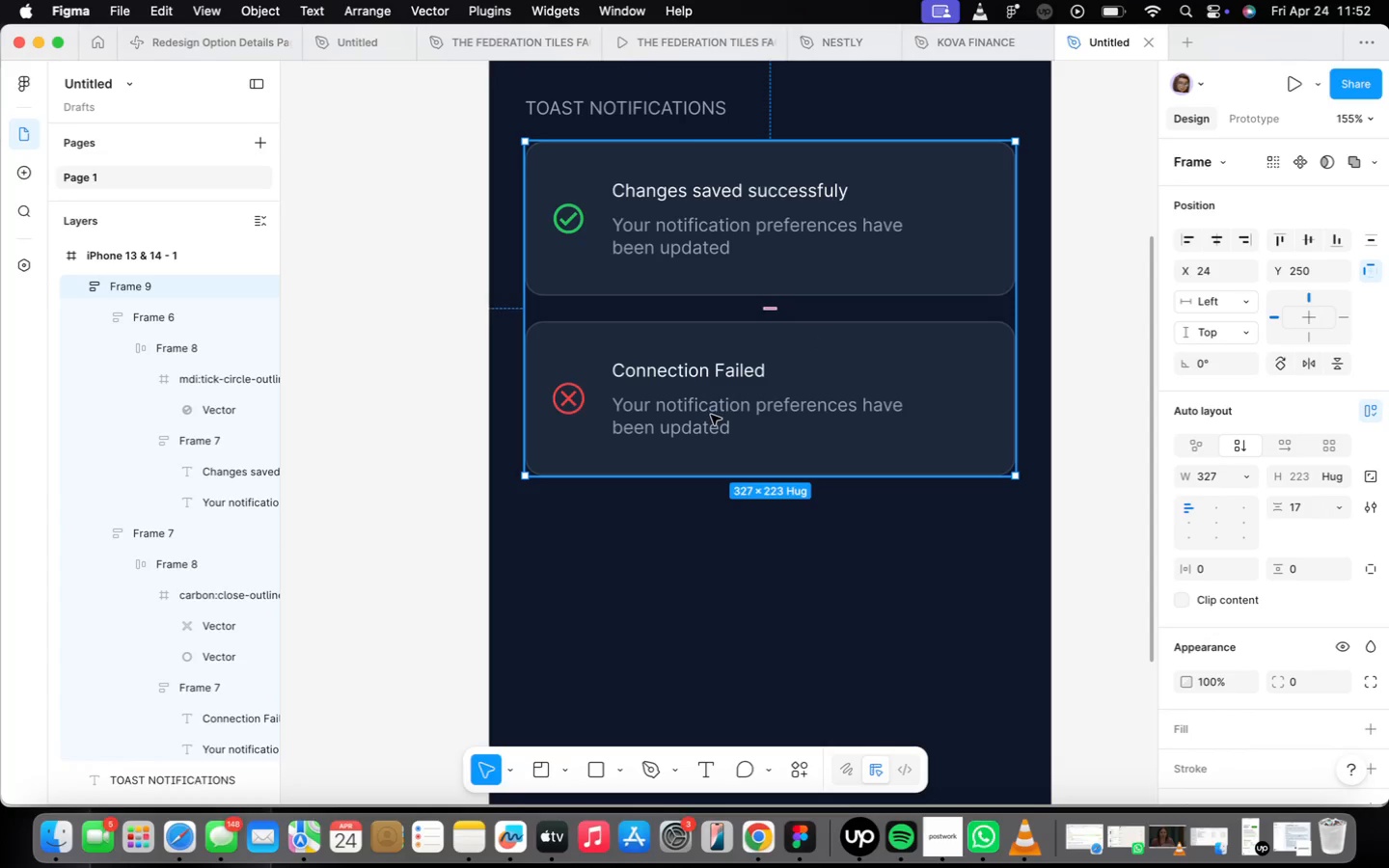 
double_click([711, 415])
 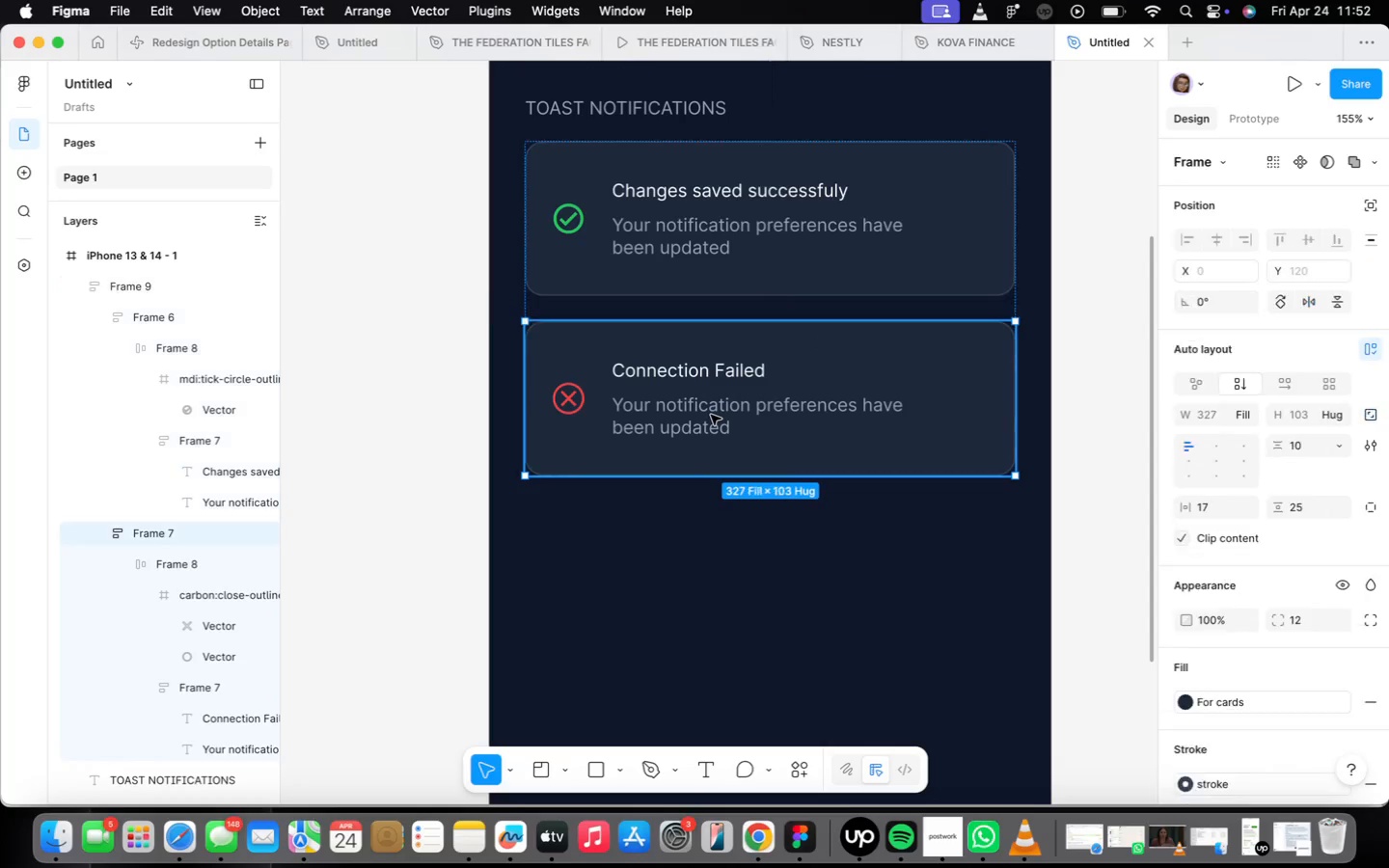 
triple_click([711, 415])
 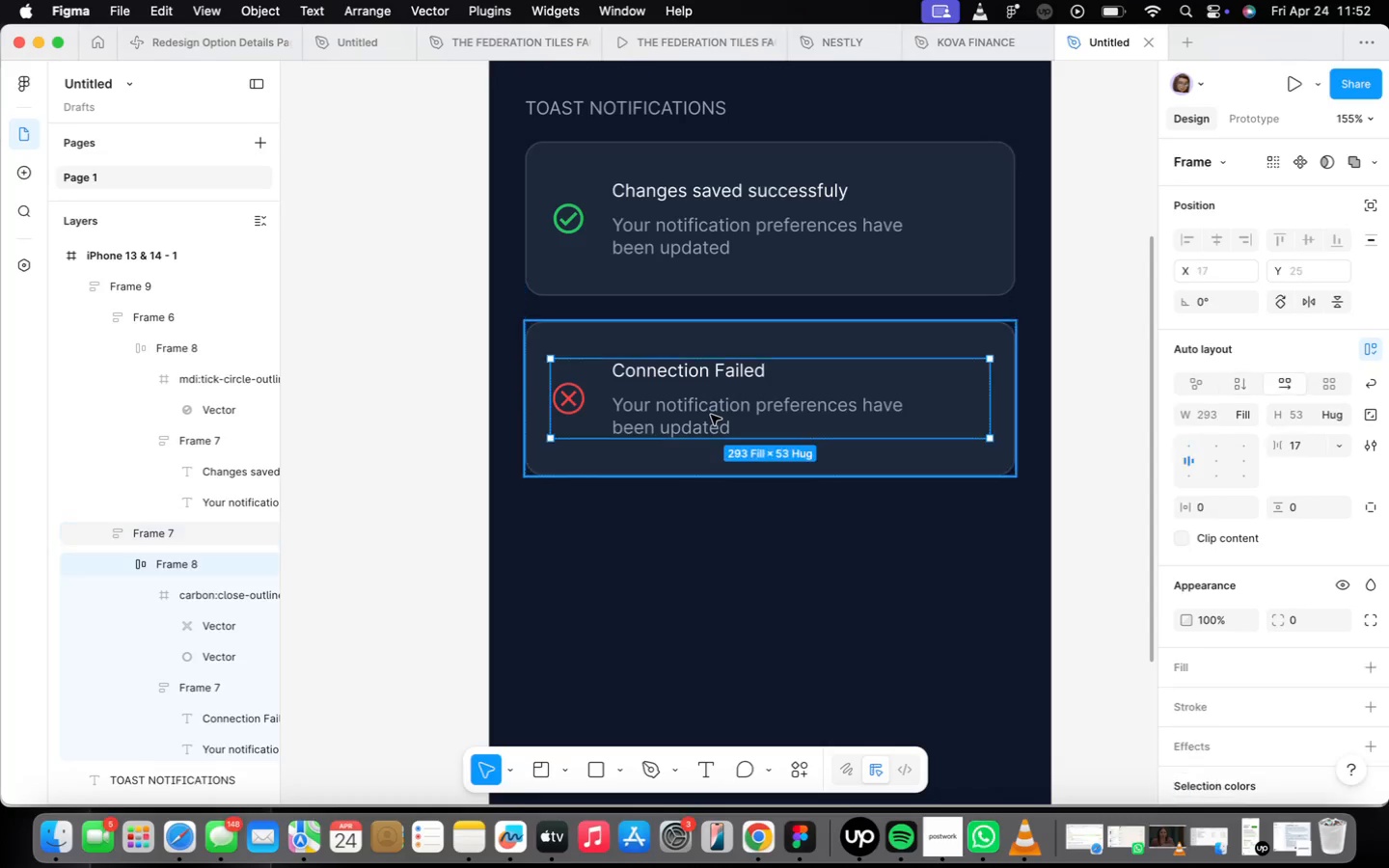 
triple_click([711, 415])
 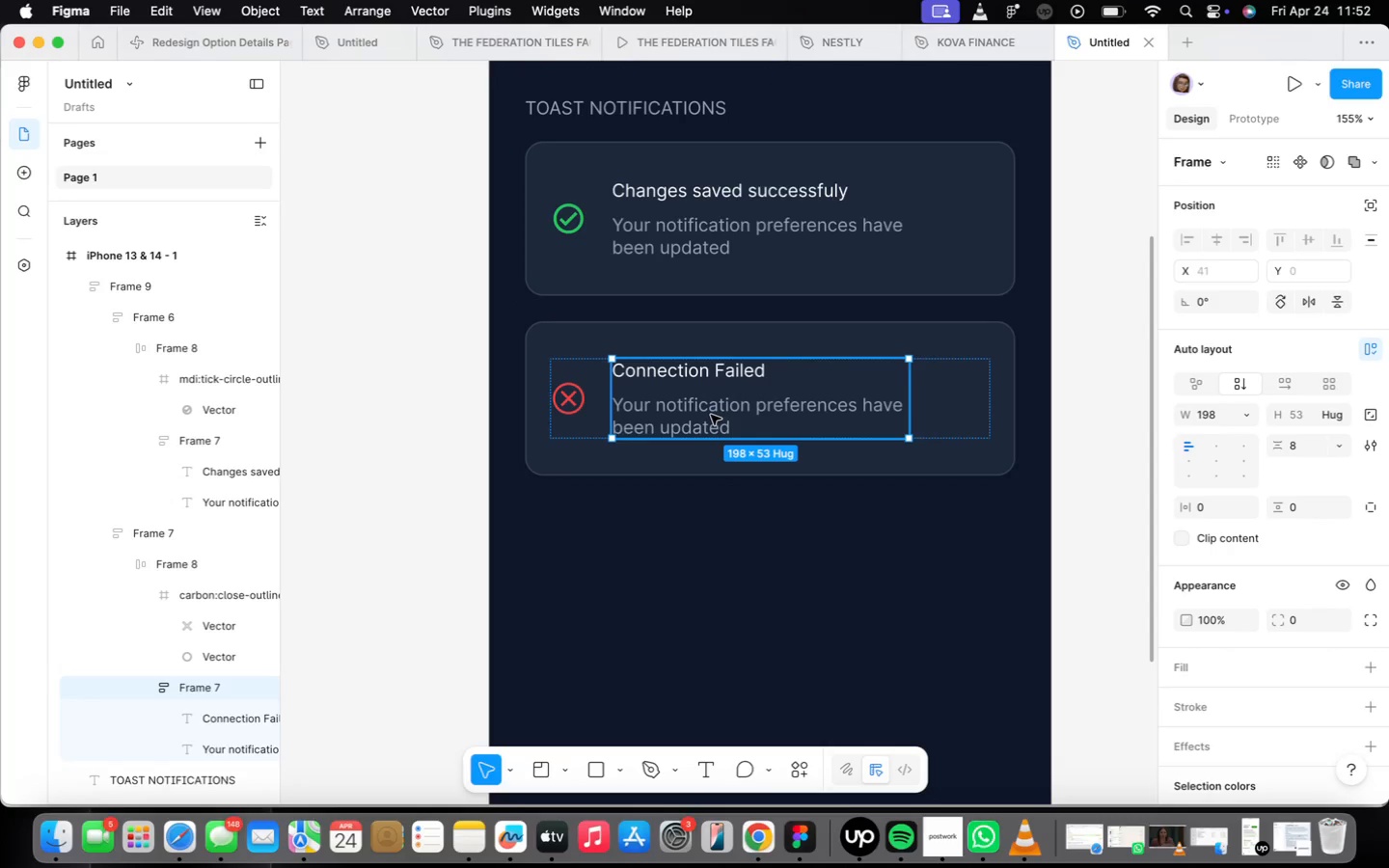 
triple_click([711, 415])
 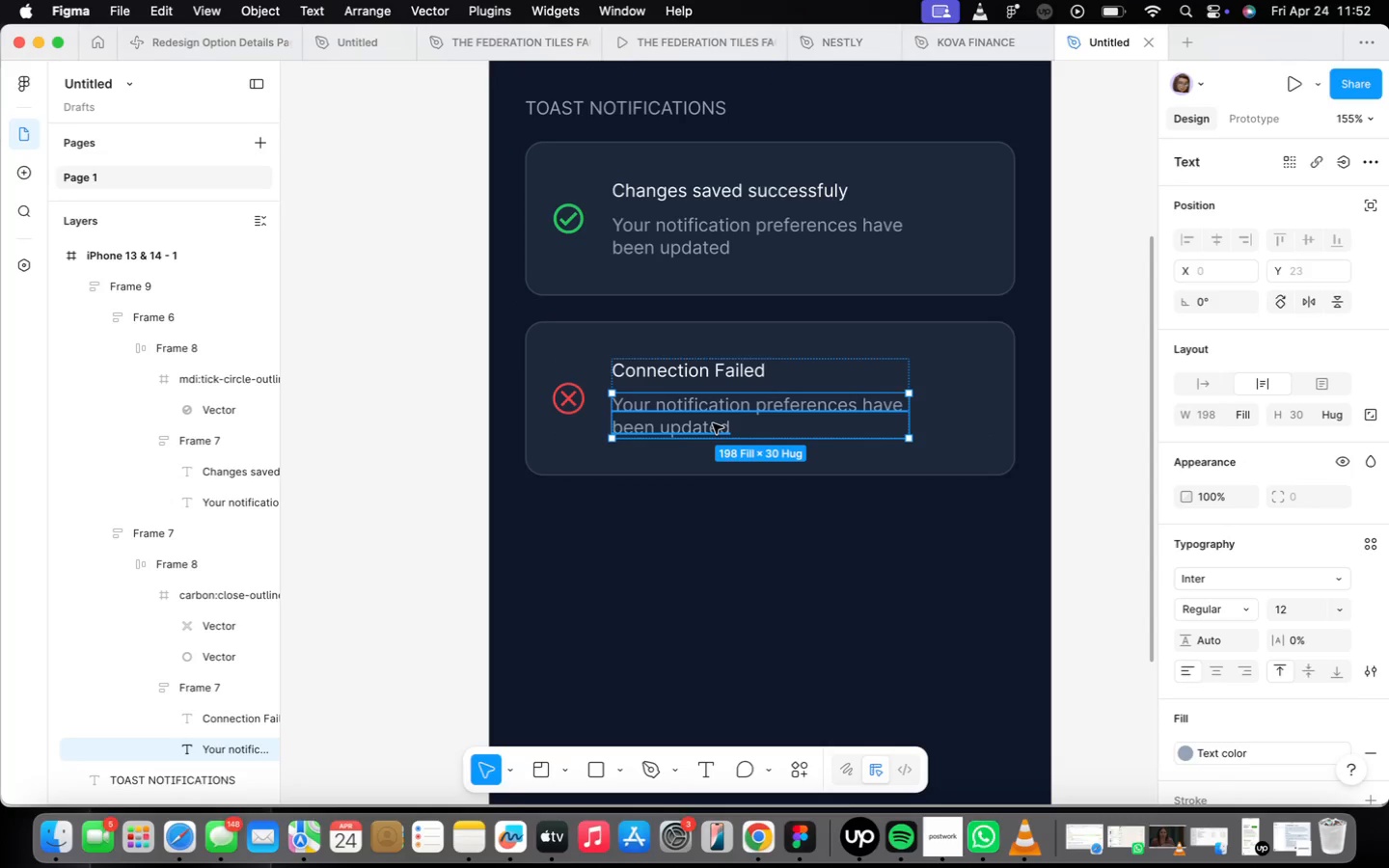 
double_click([713, 423])
 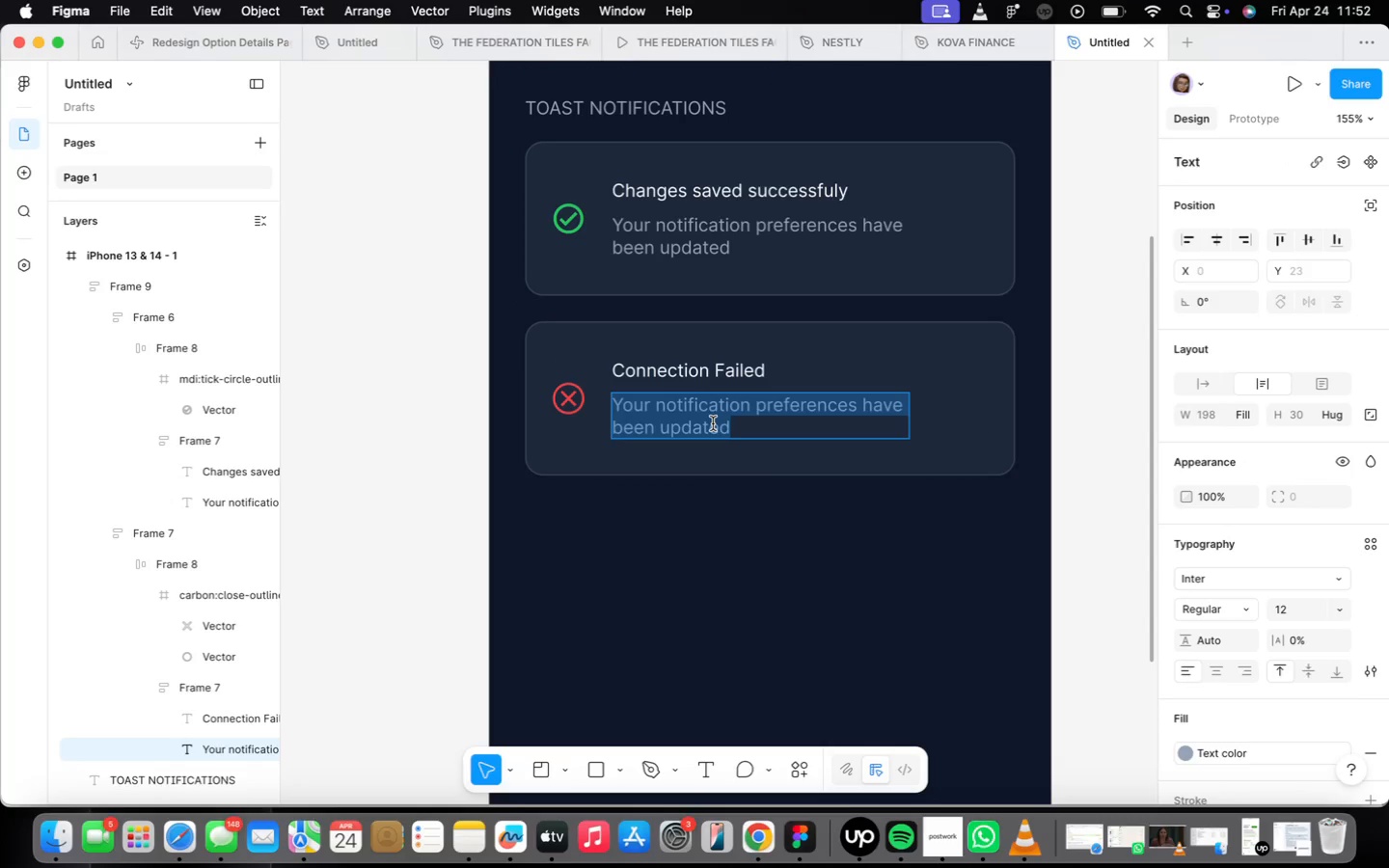 
type(Ub)
key(Backspace)
type(nabl)
 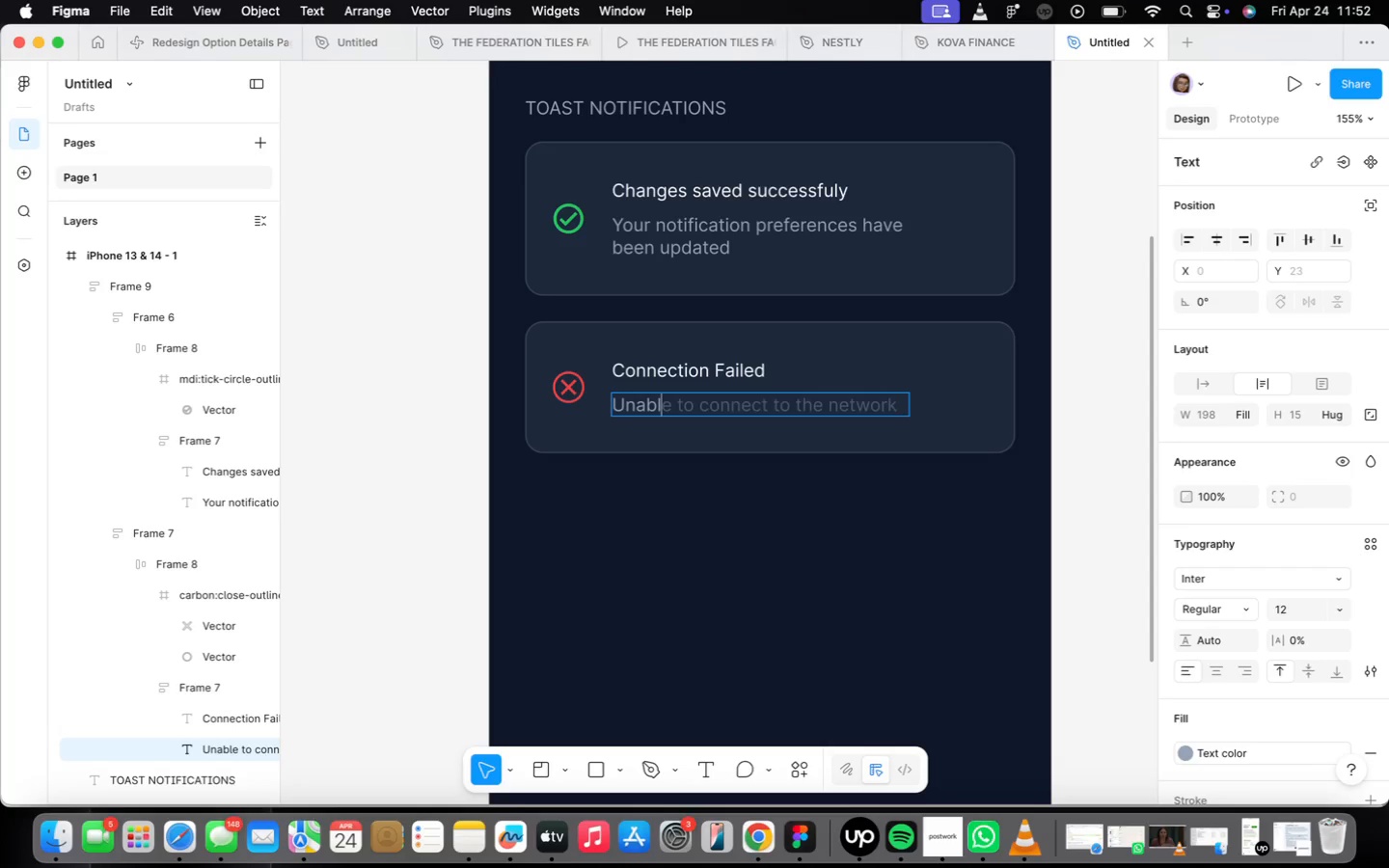 
key(ArrowRight)
 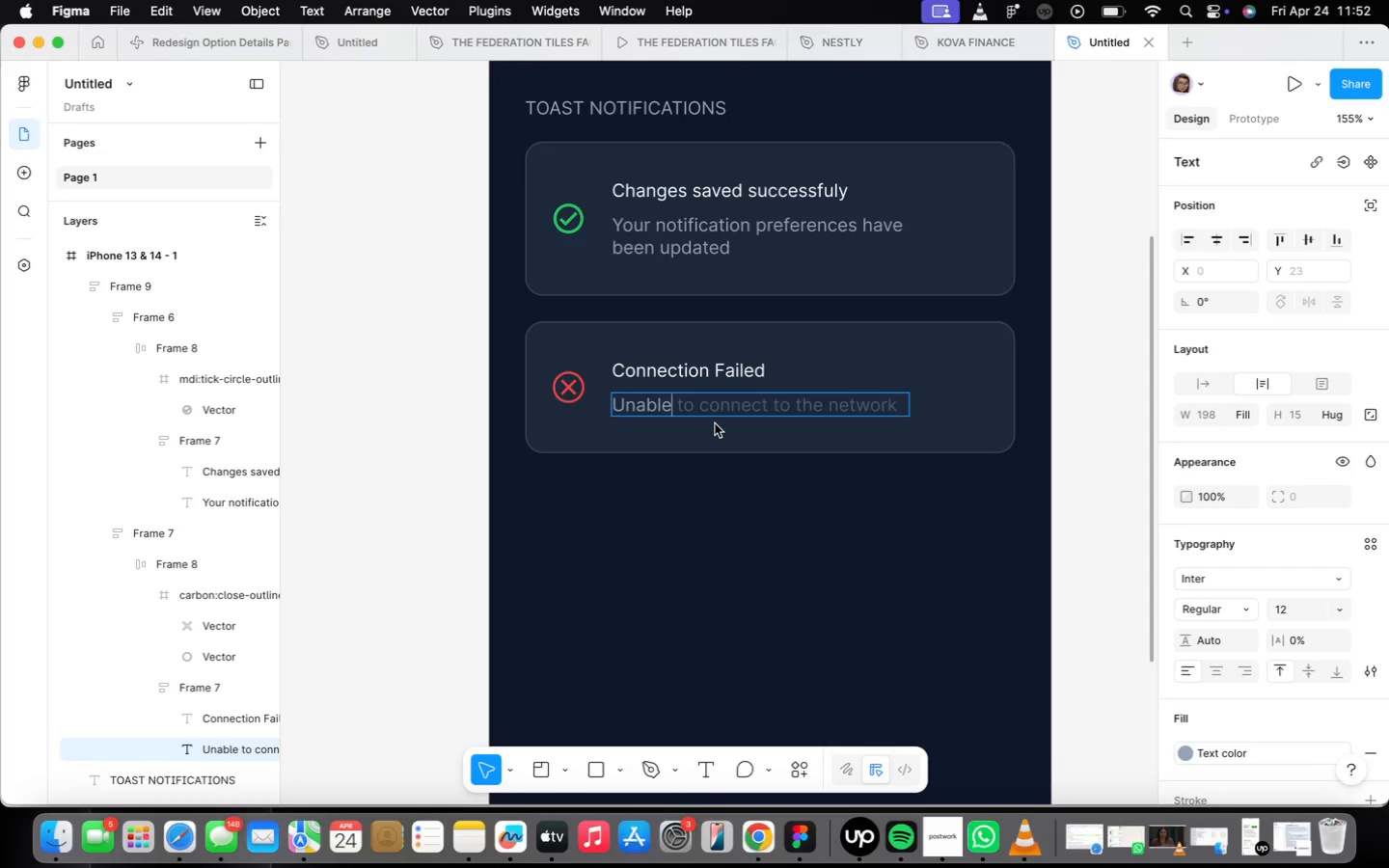 
key(ArrowRight)
 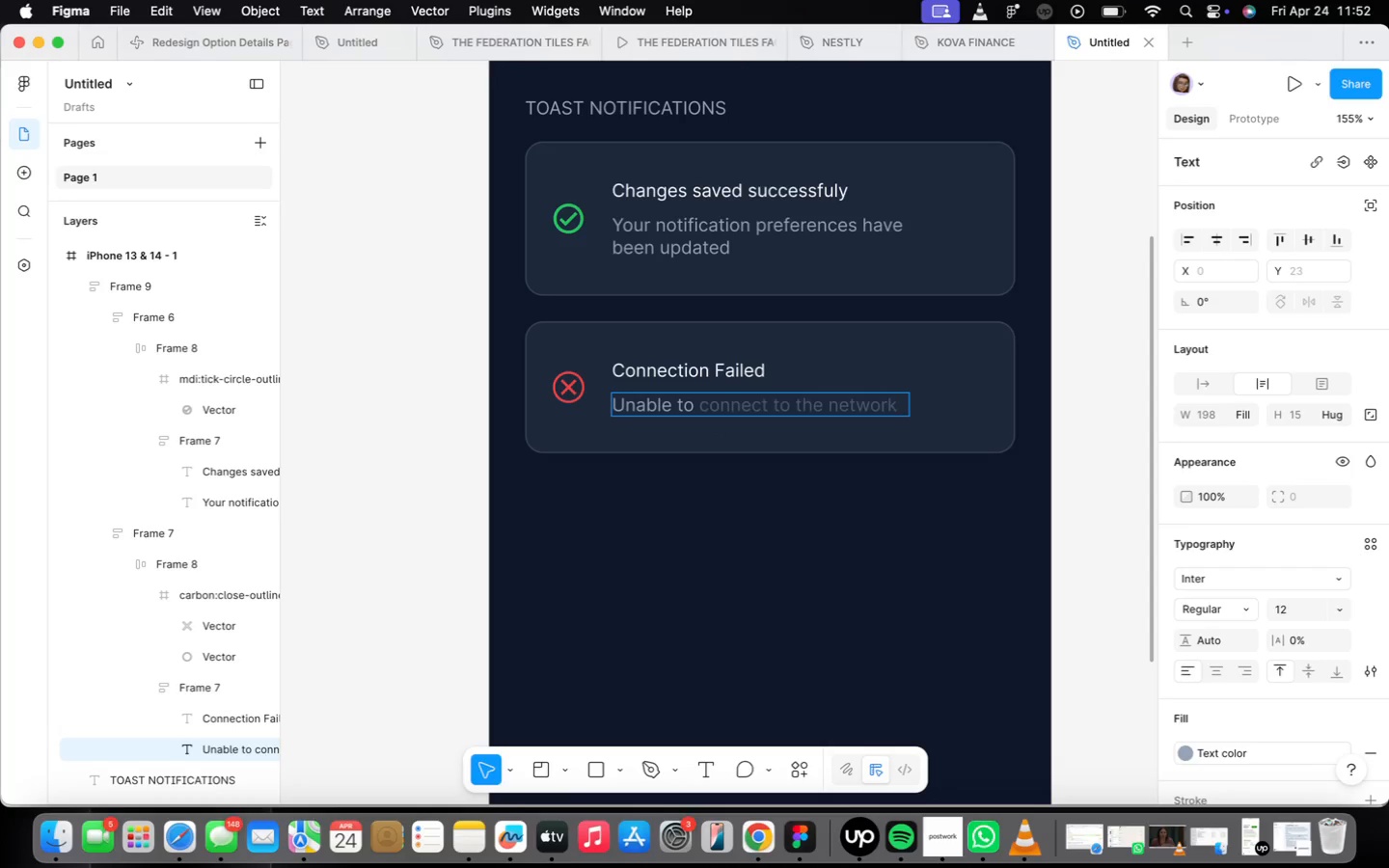 
type( reach the servwr)
key(Backspace)
key(Backspace)
type(er,)
key(Backspace)
type(. Please try again.)
 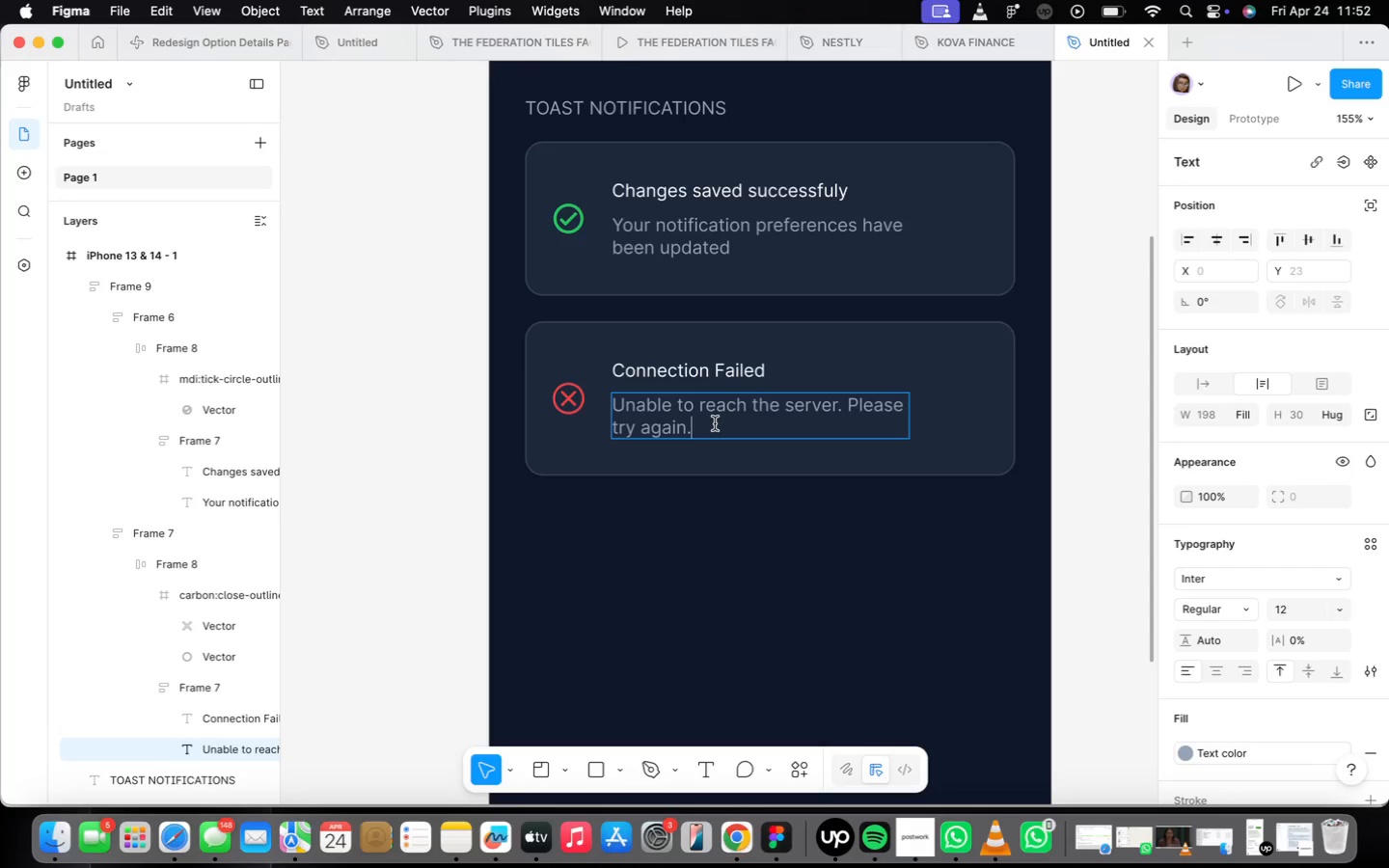 
wait(29.96)
 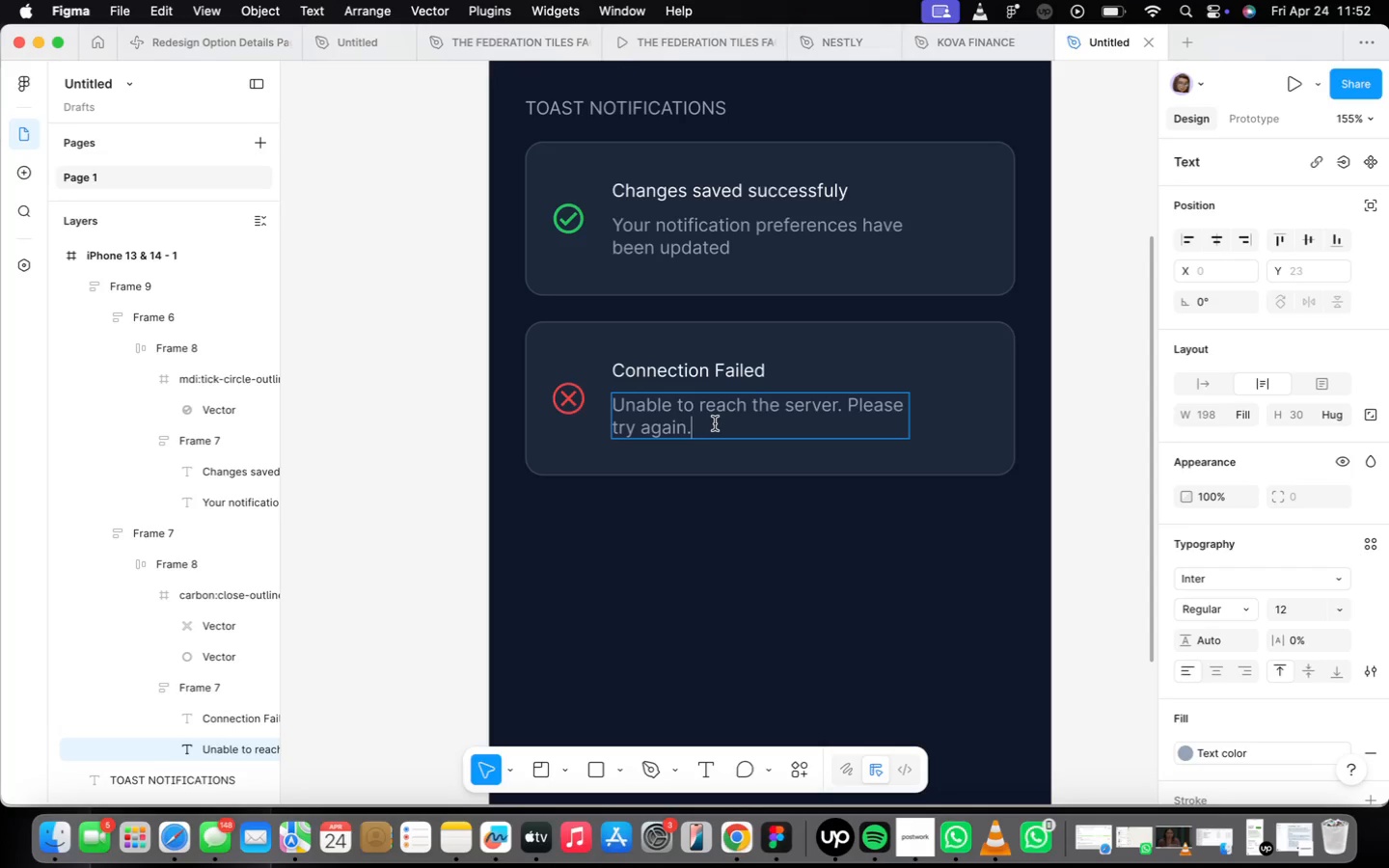 
left_click([791, 544])
 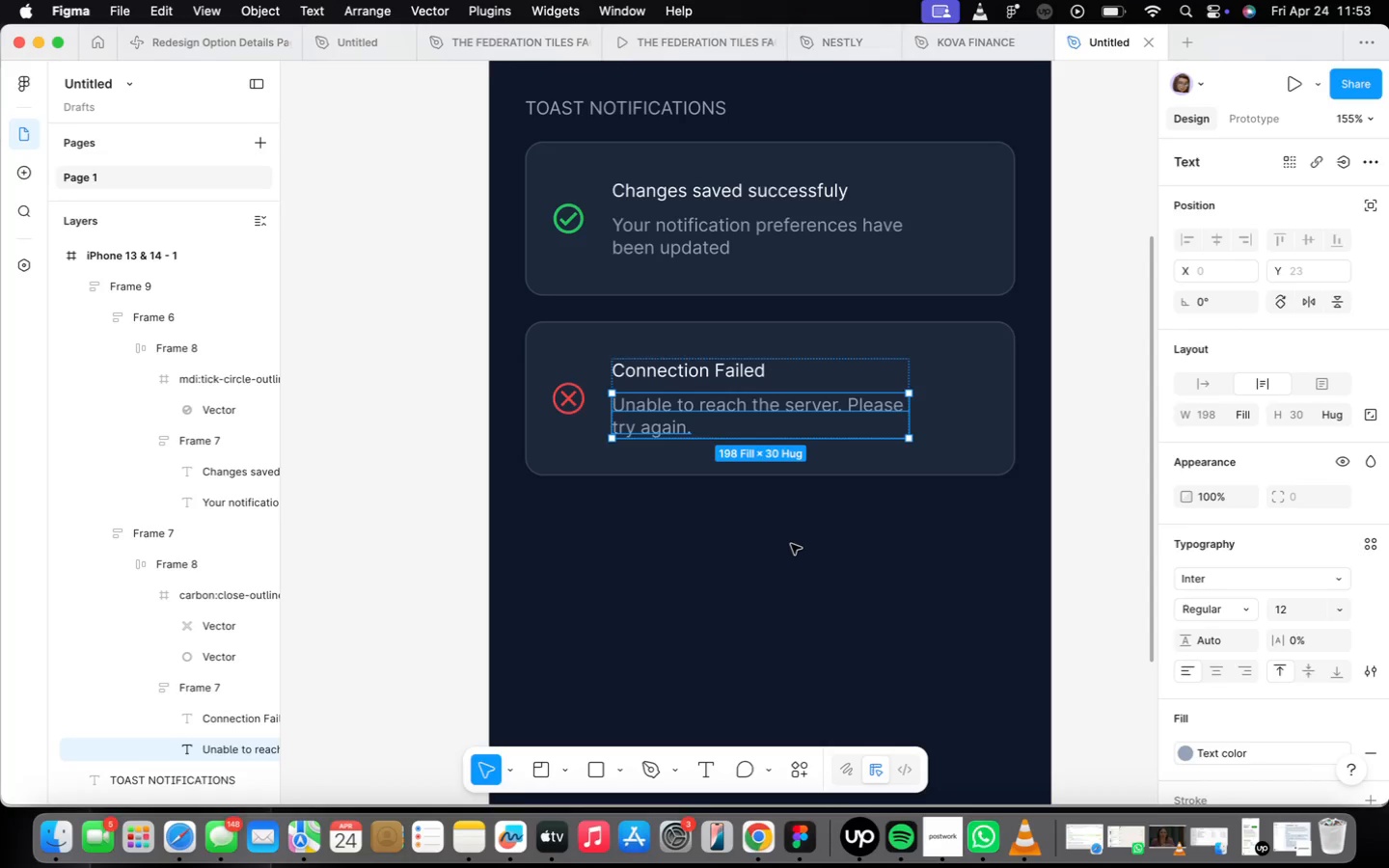 
left_click([791, 544])
 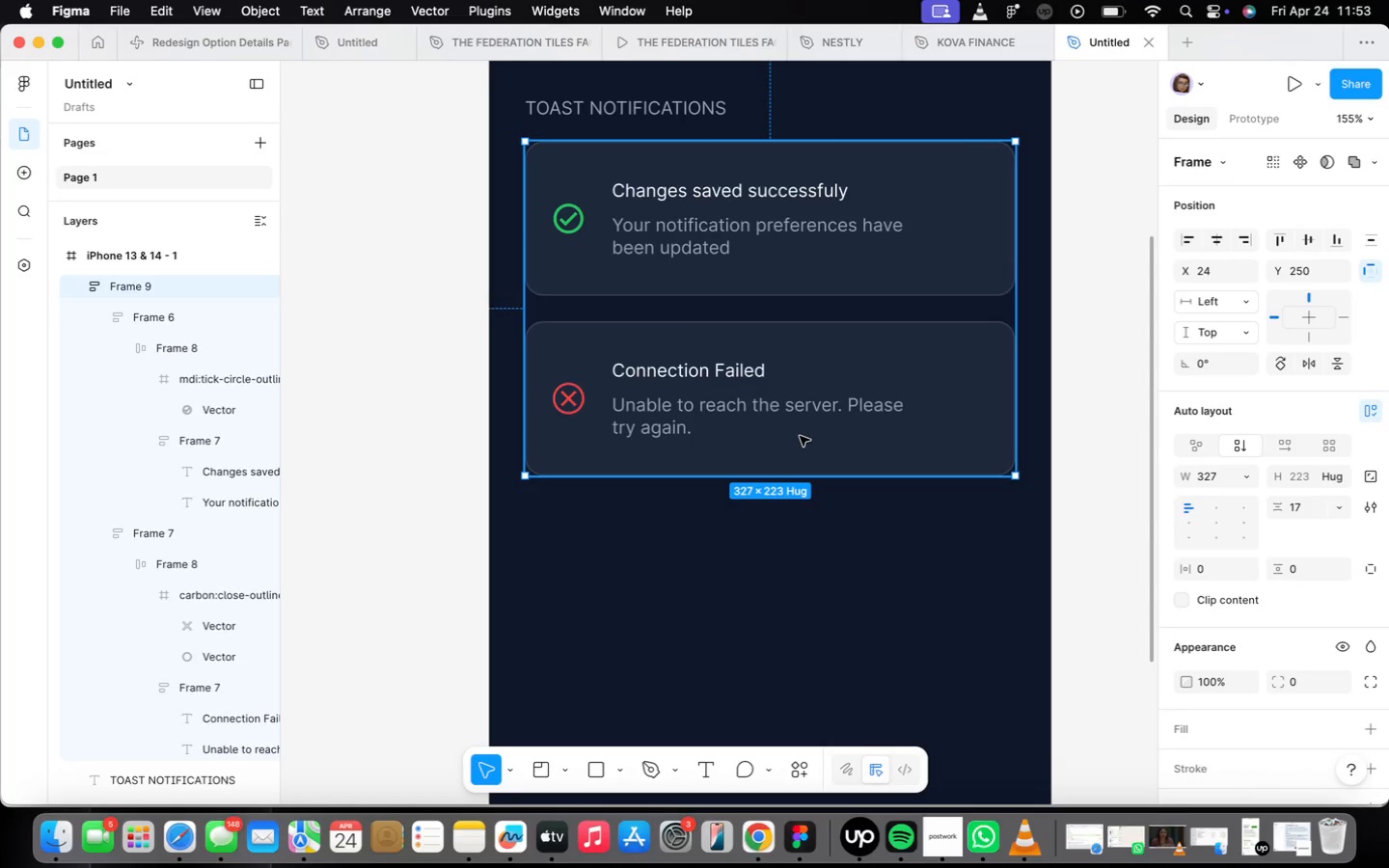 
double_click([800, 436])
 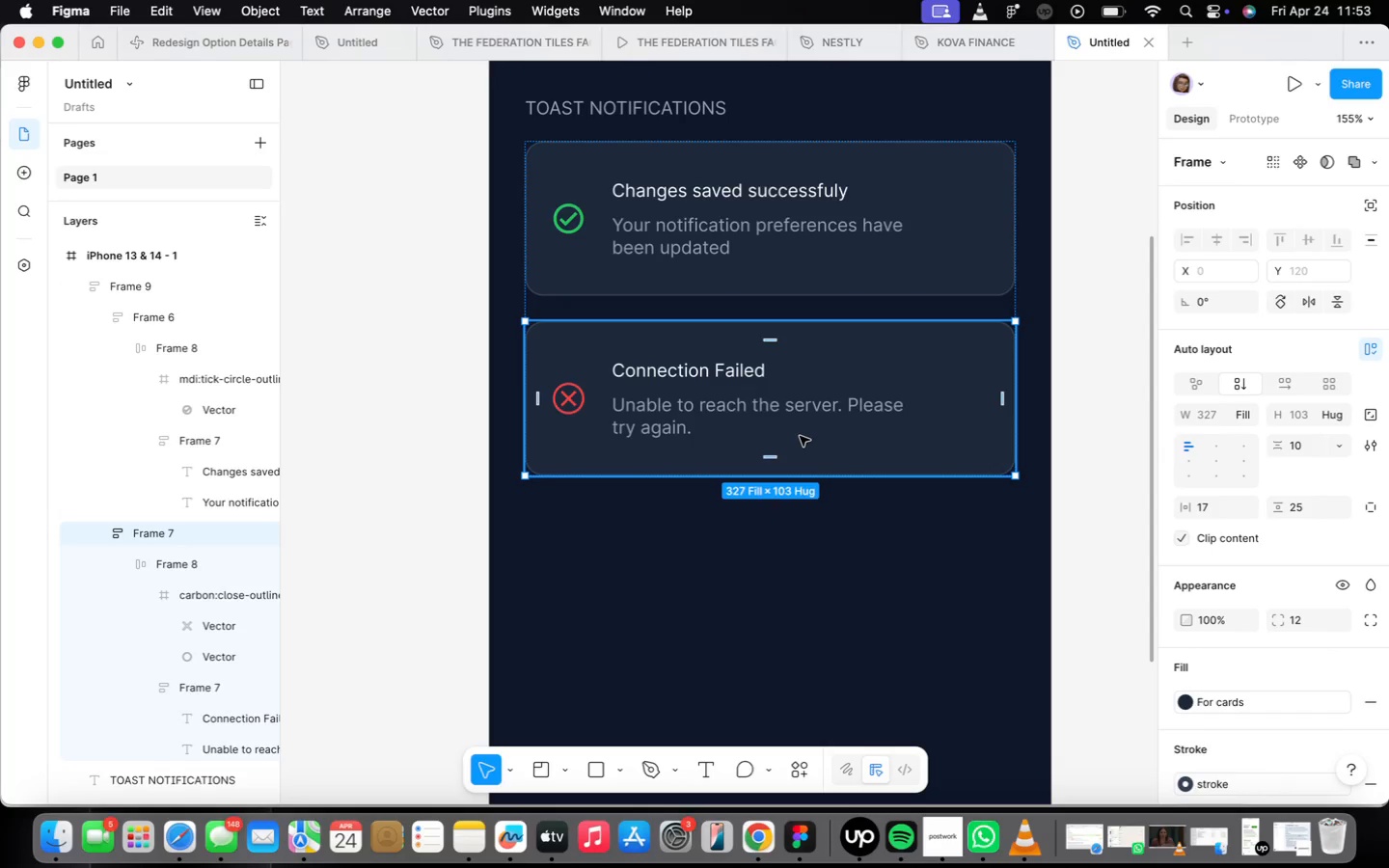 
key(Meta+D)
 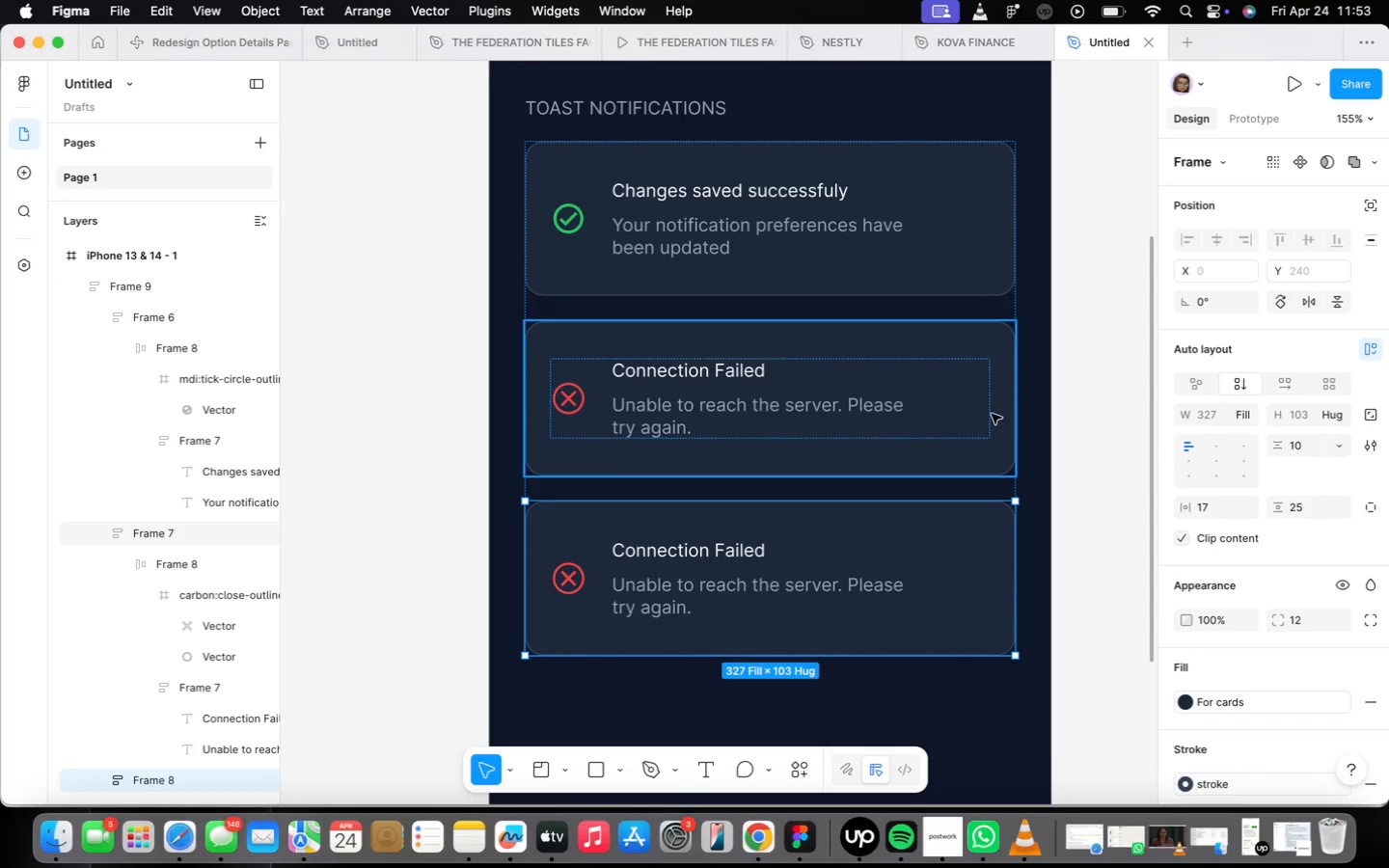 
wait(5.19)
 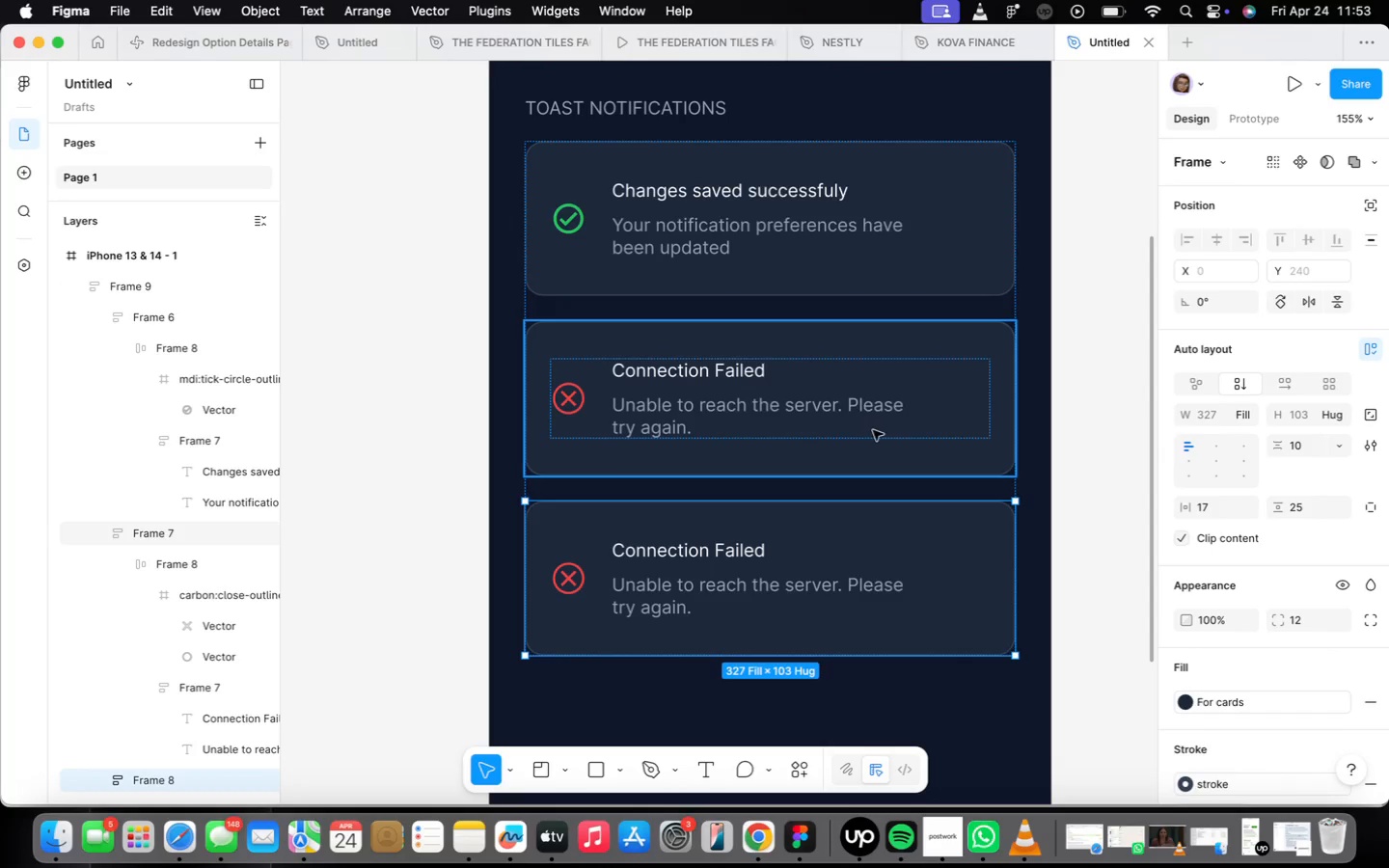 
double_click([577, 587])
 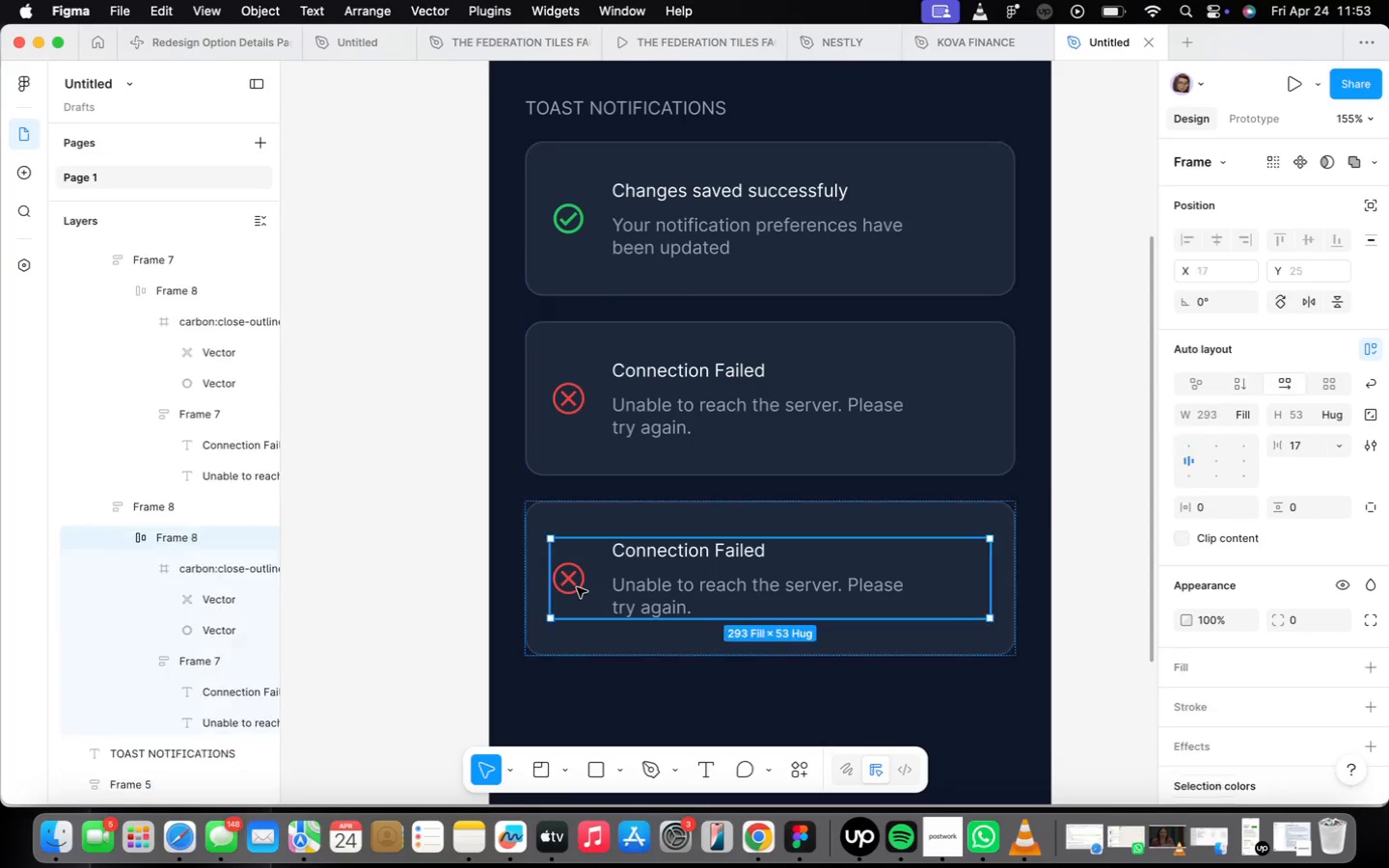 
triple_click([577, 587])
 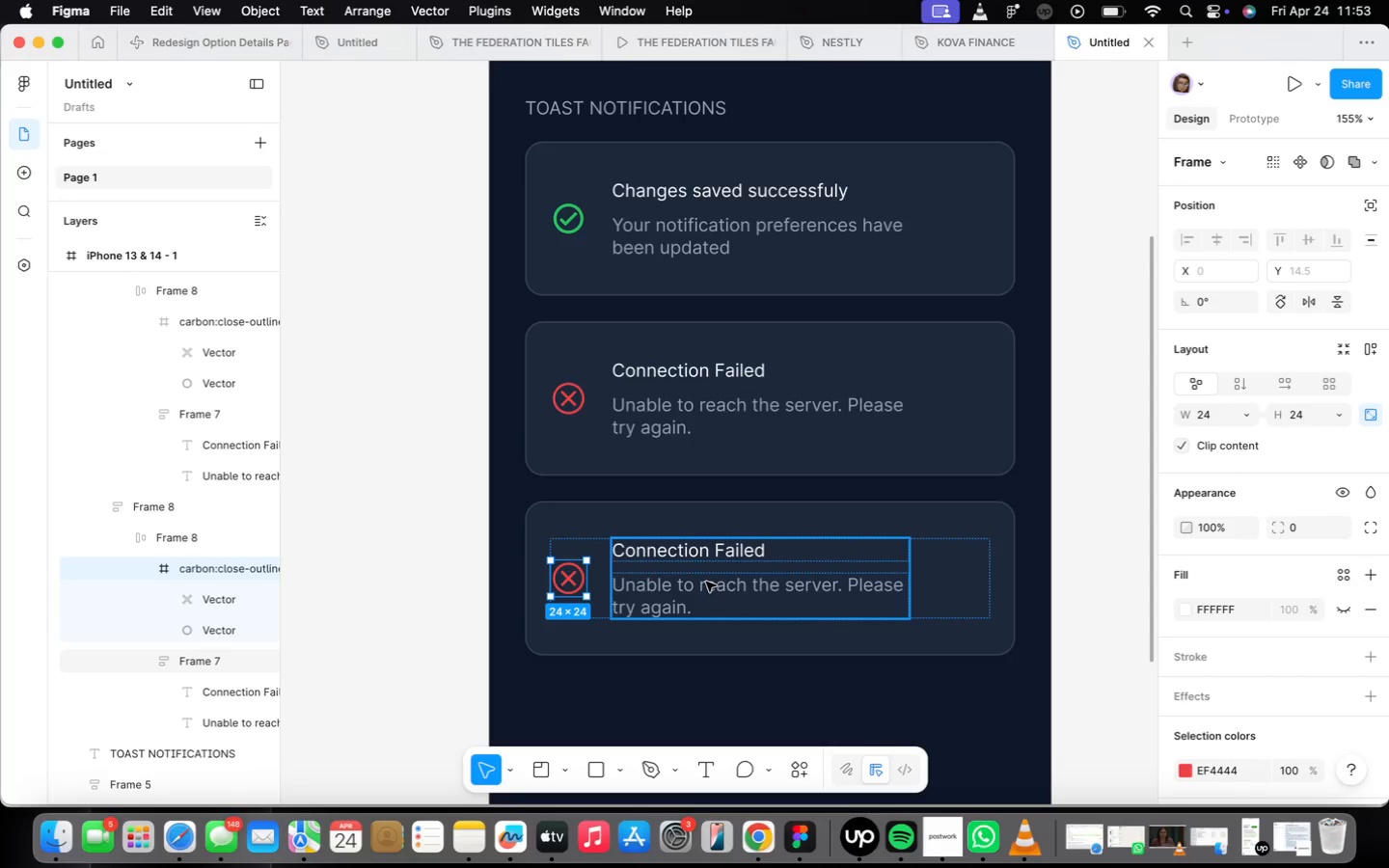 
wait(16.45)
 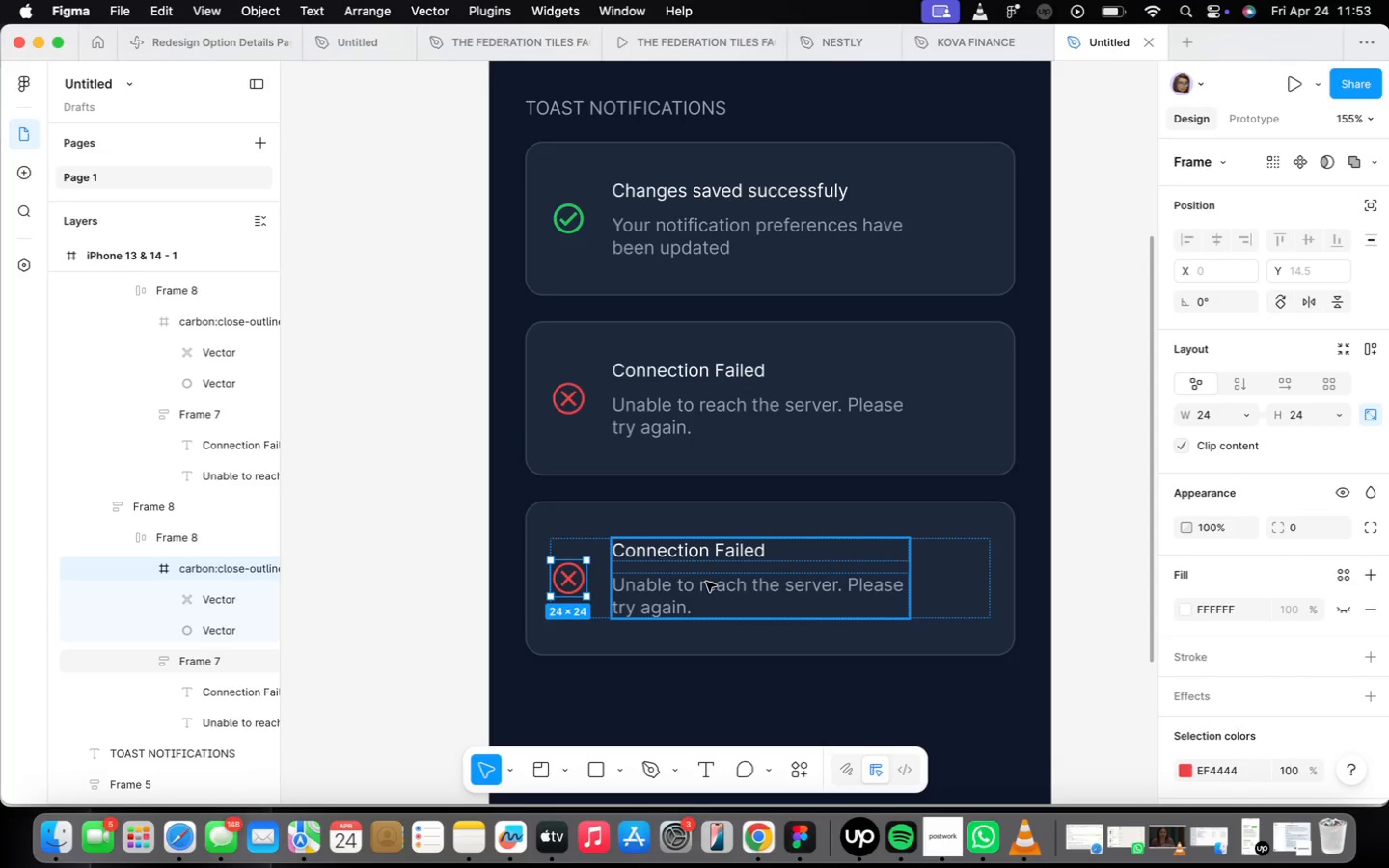 
left_click([705, 582])
 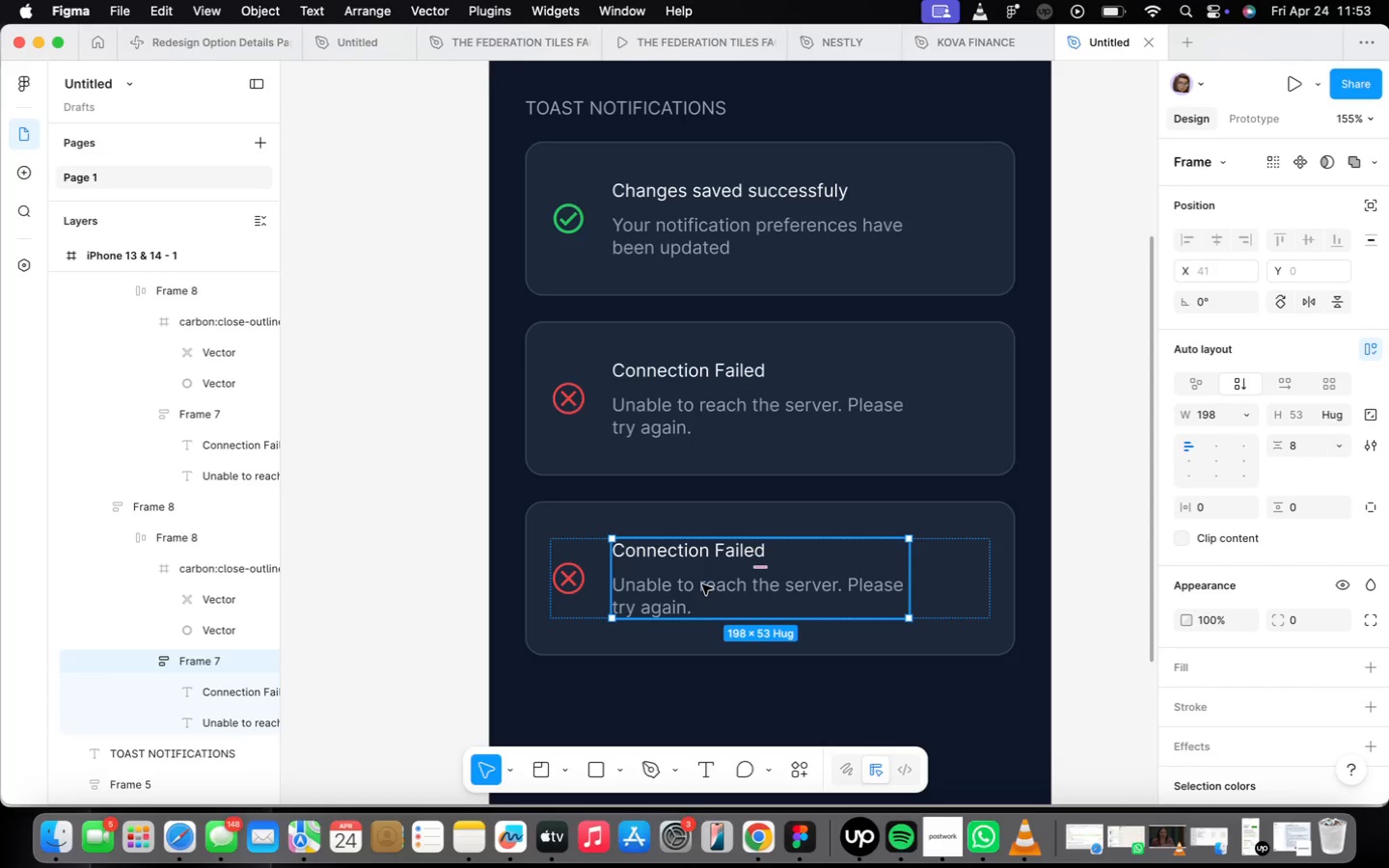 
wait(8.65)
 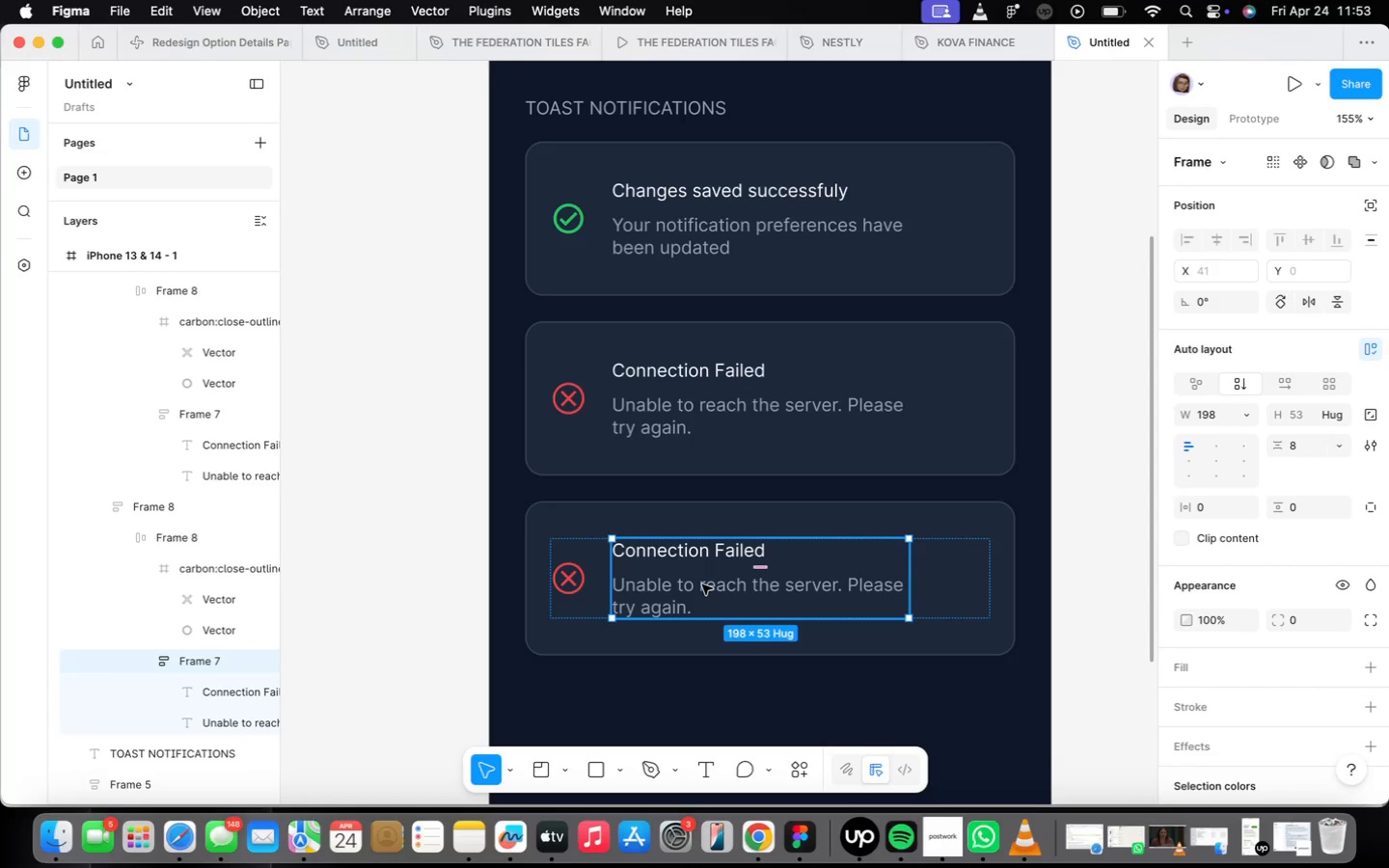 
type(Storage almost full)
 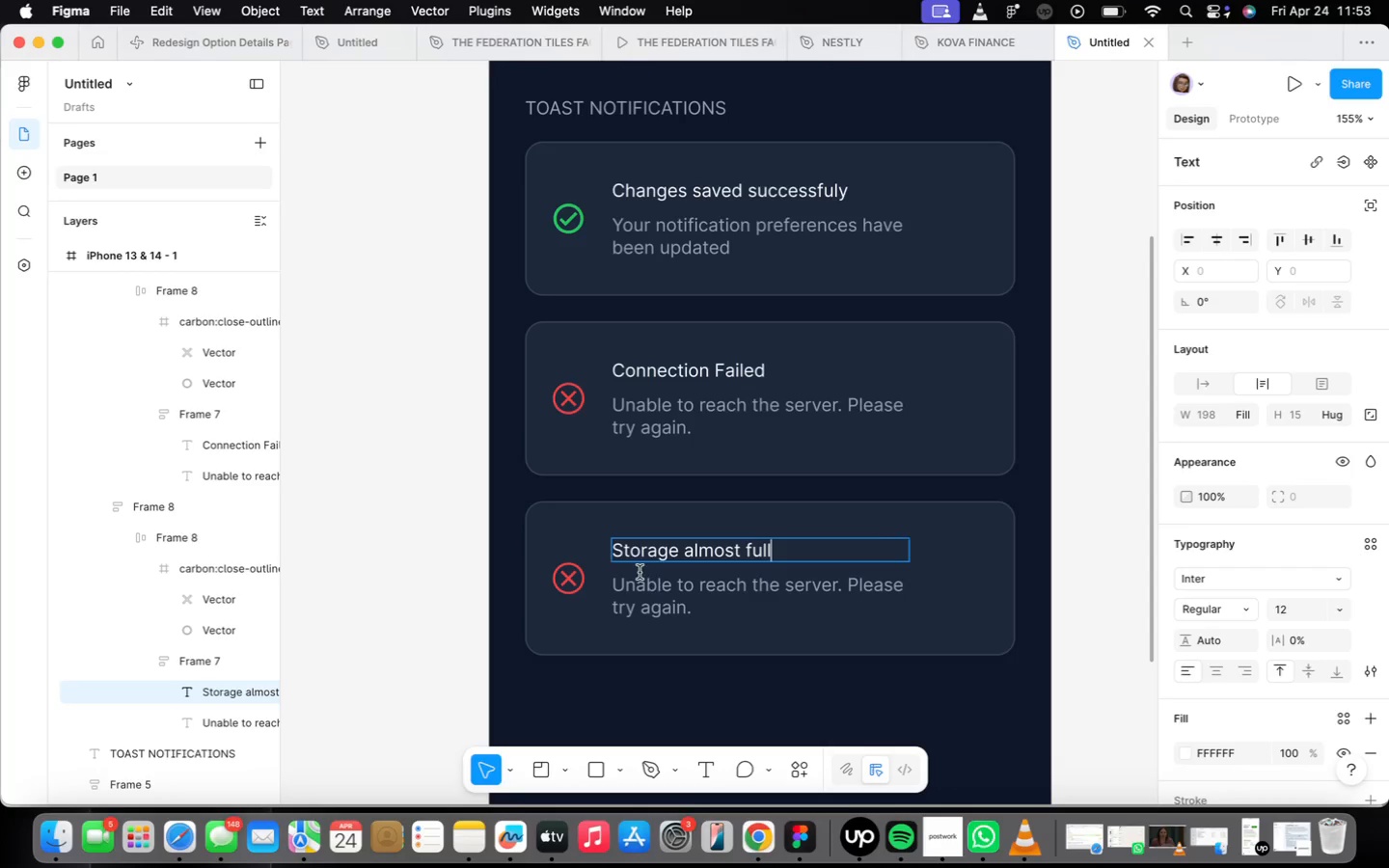 
double_click([643, 591])
 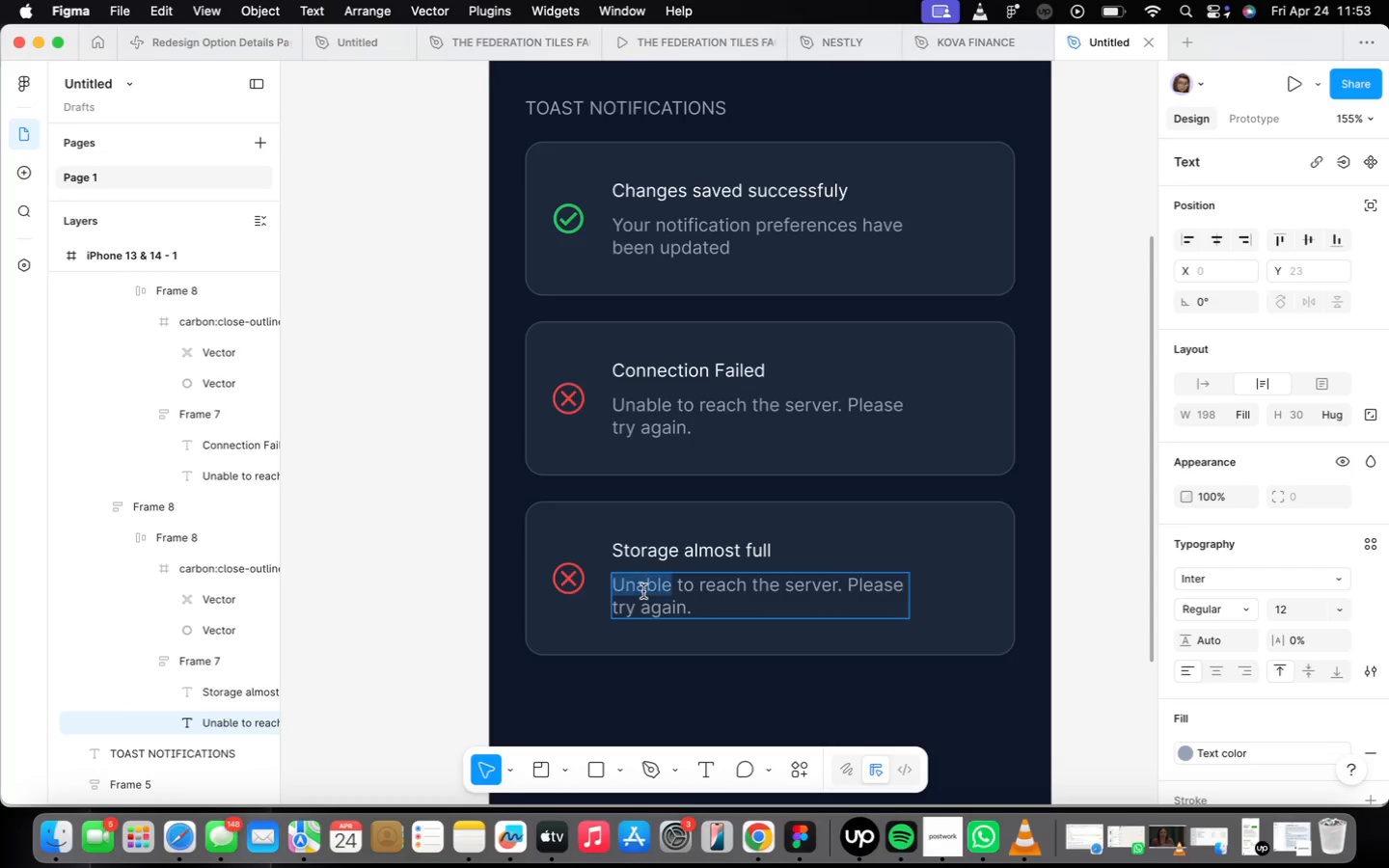 
triple_click([643, 591])
 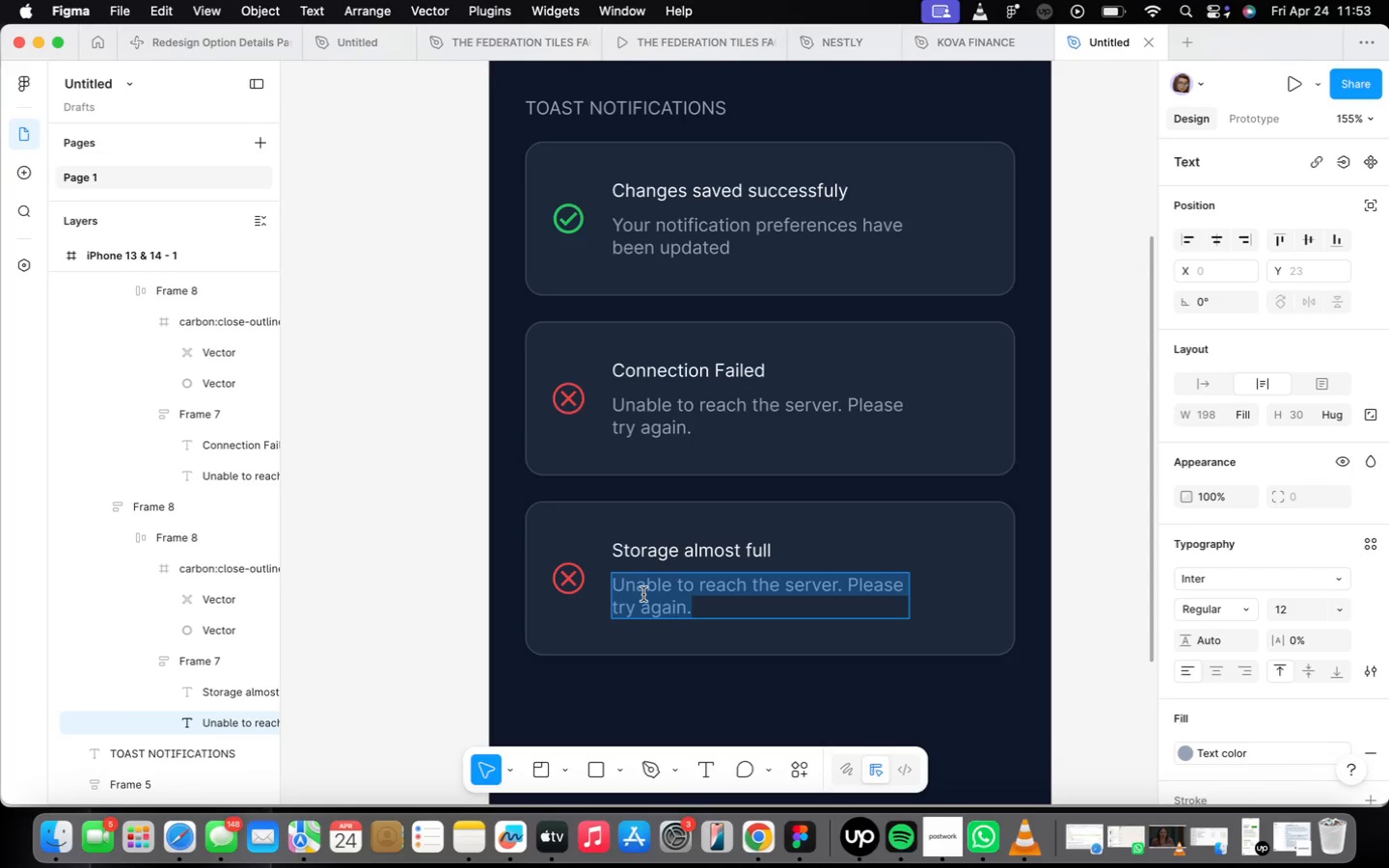 
type(You have useed)
key(Backspace)
key(Backspace)
type(d 95% of your available storage.)
 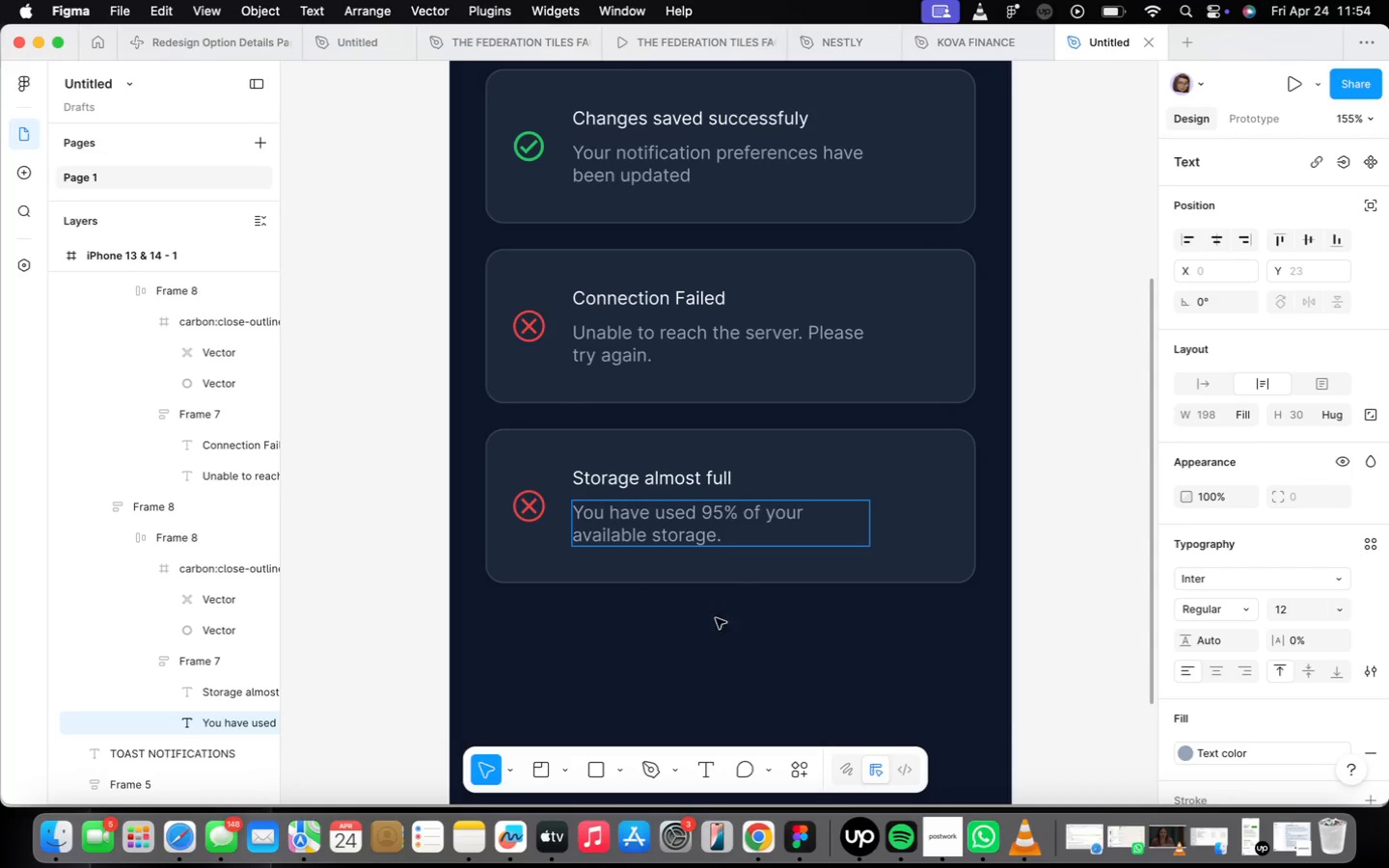 
left_click([558, 616])
 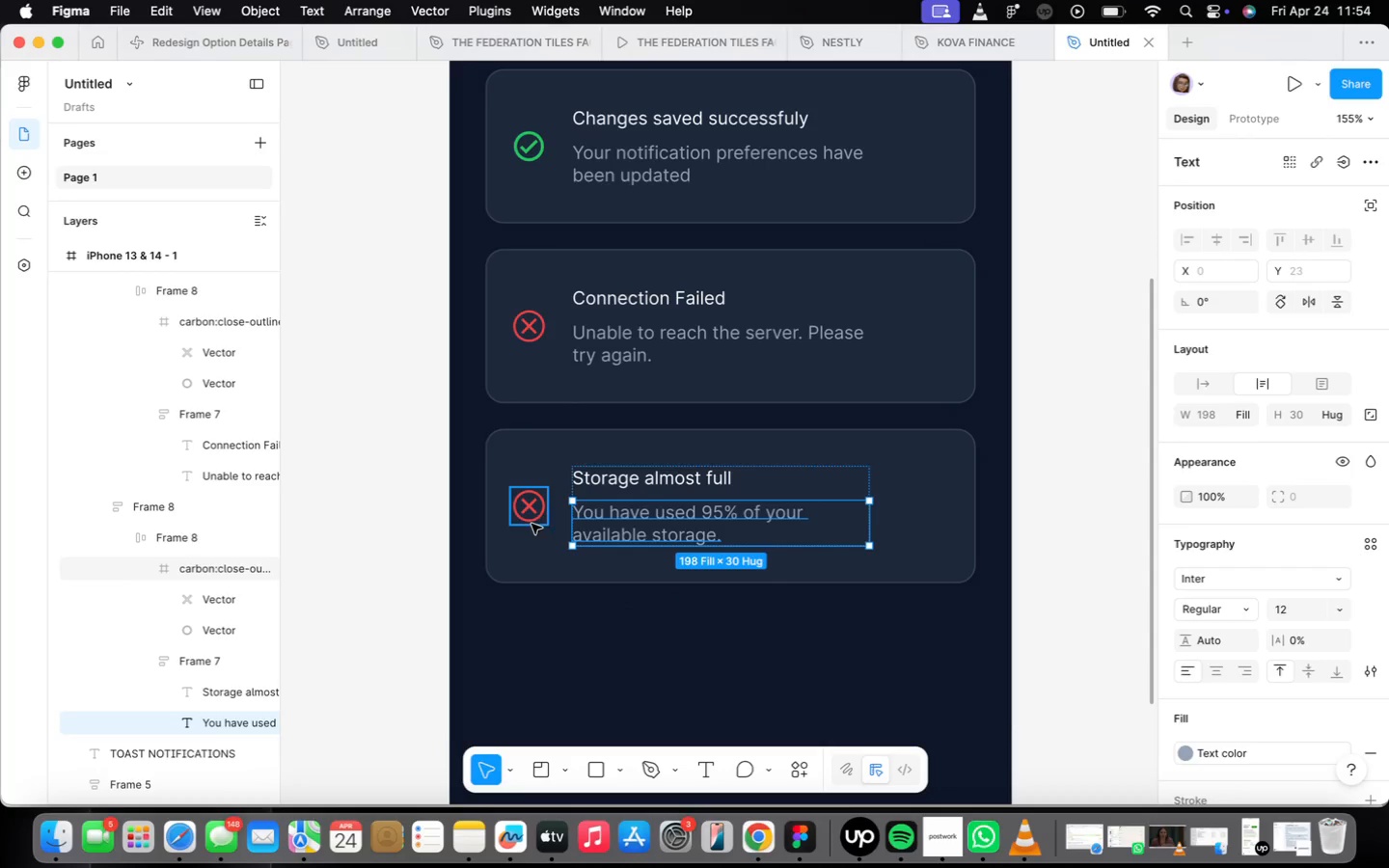 
left_click([534, 517])
 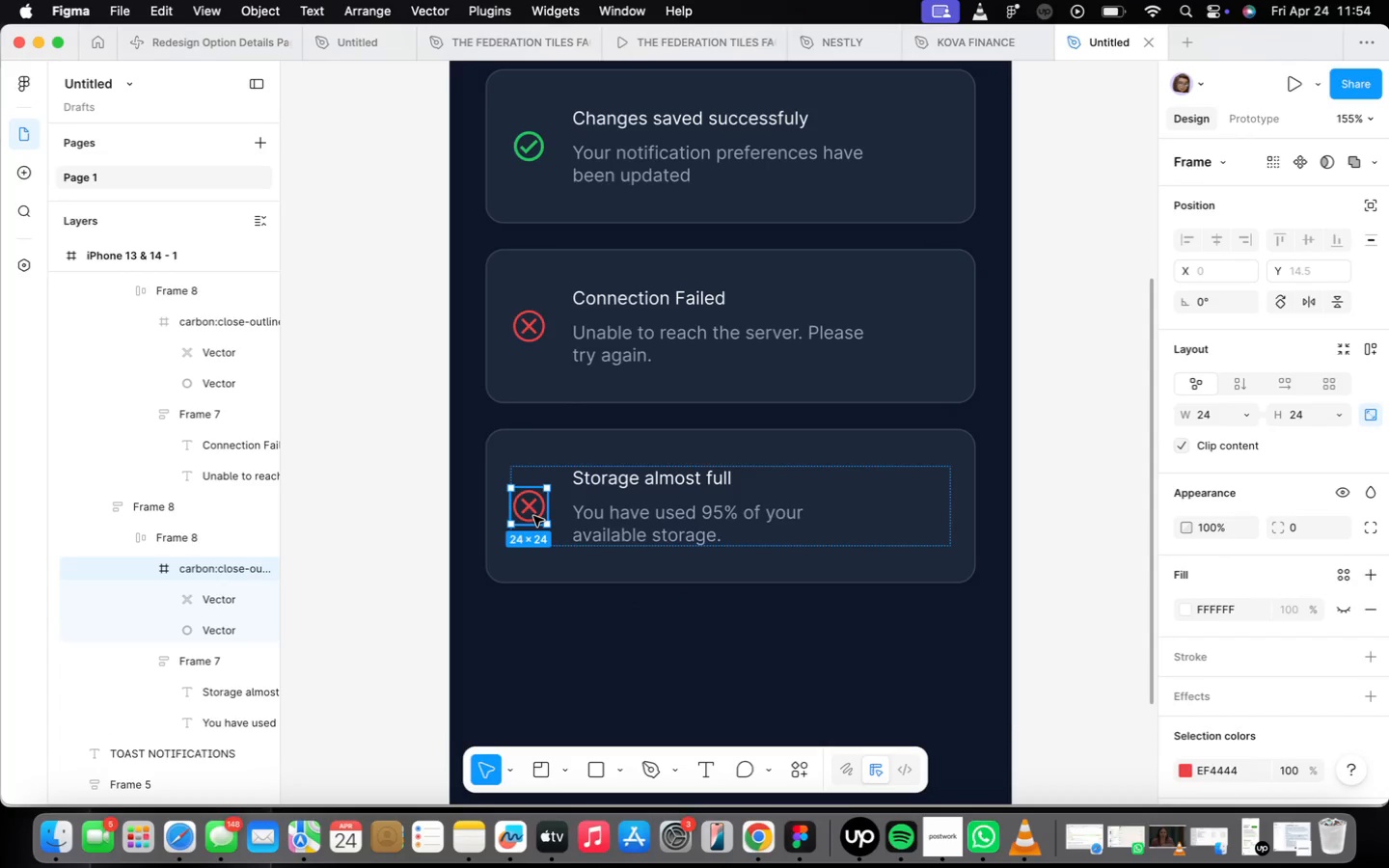 
right_click([533, 516])
 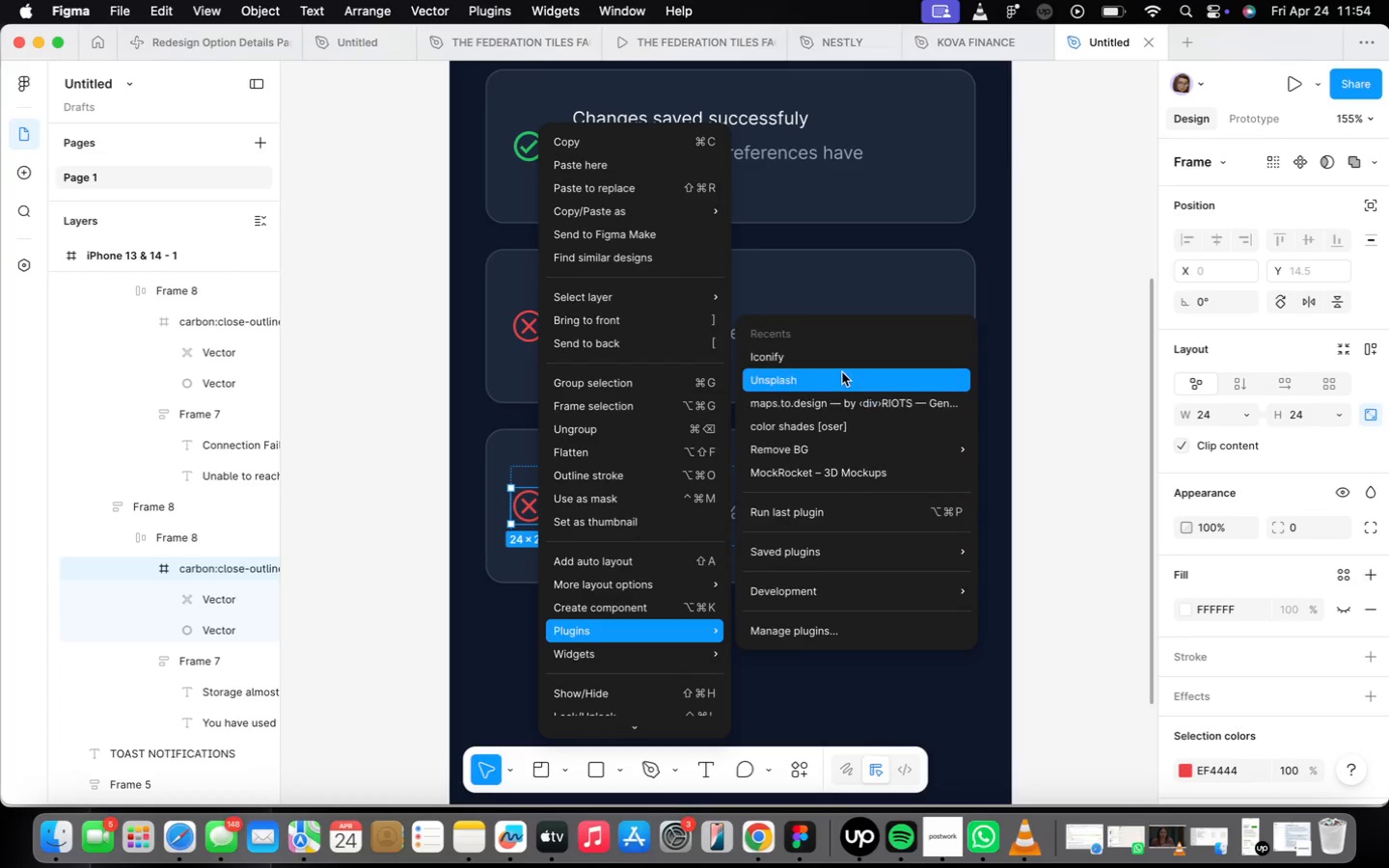 
left_click([838, 348])
 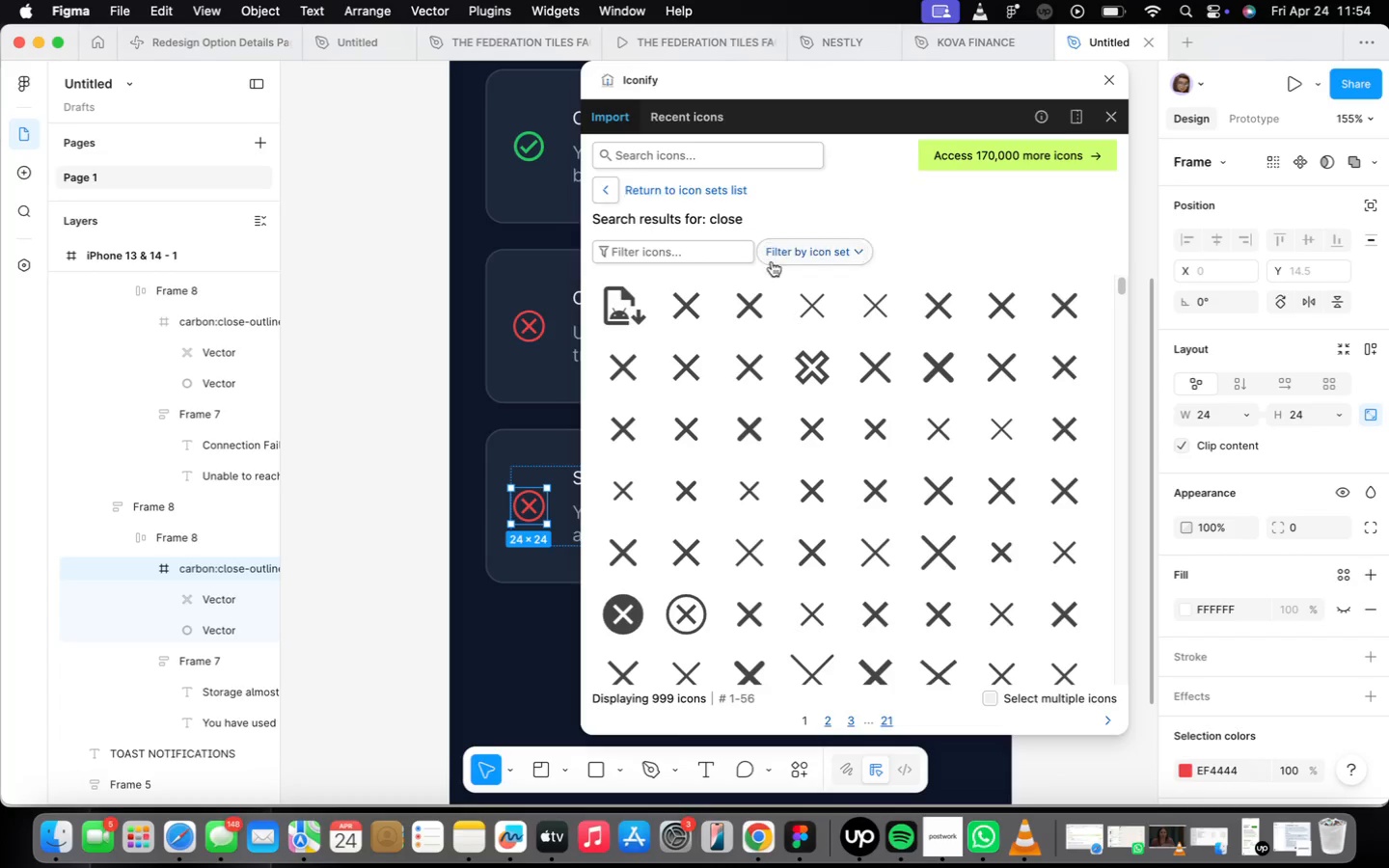 
left_click([711, 152])
 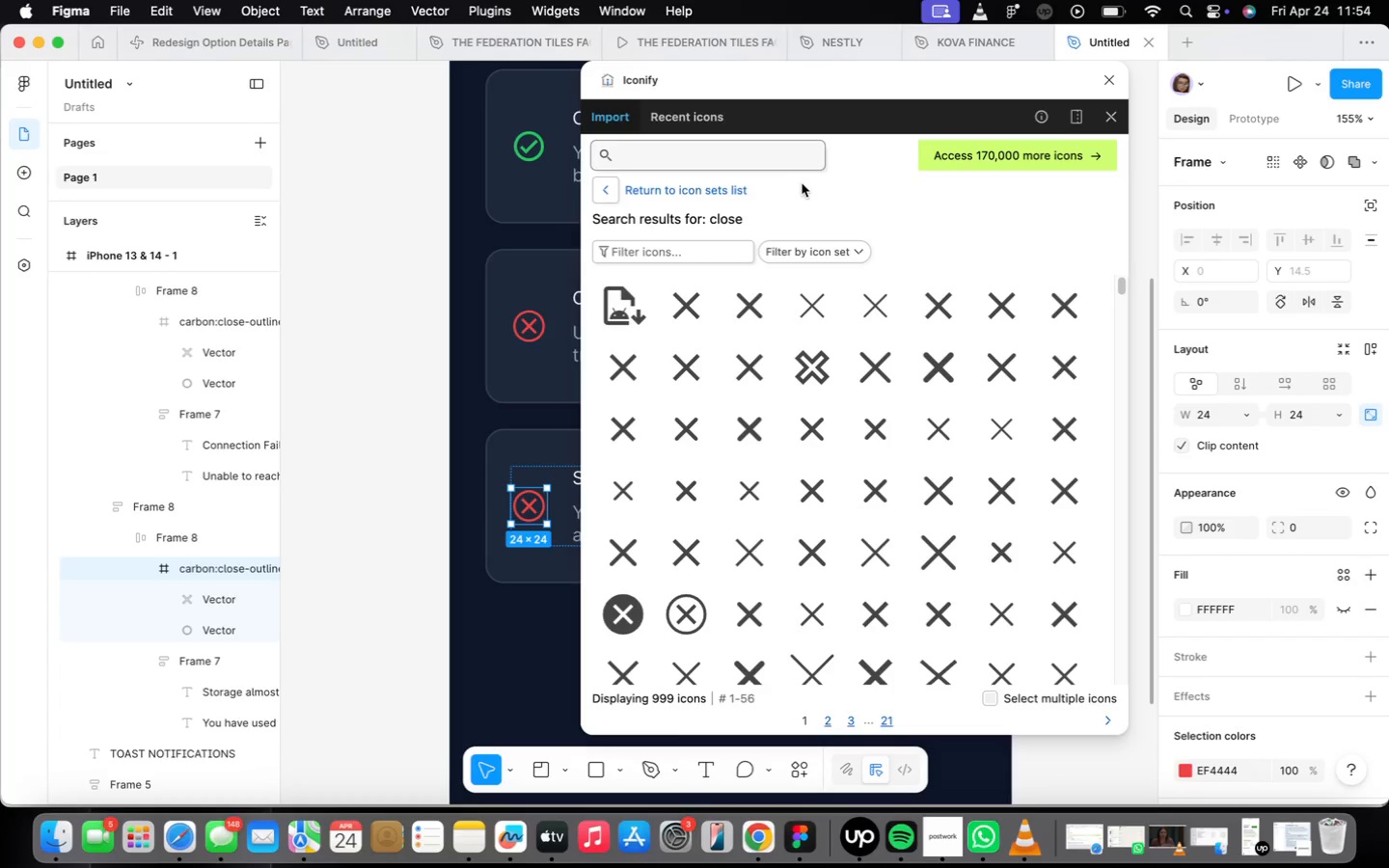 
type(erroe)
 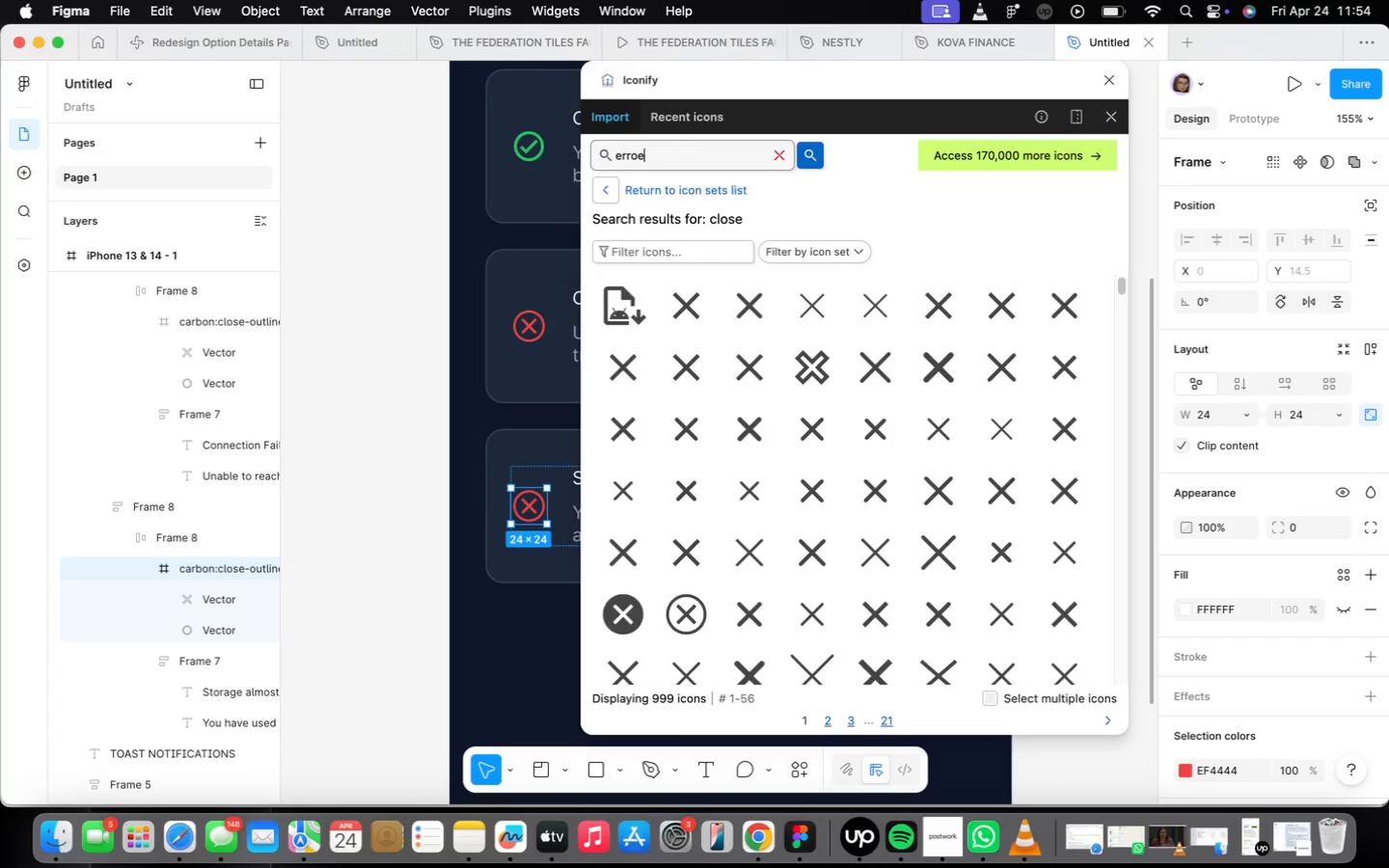 
key(Enter)
 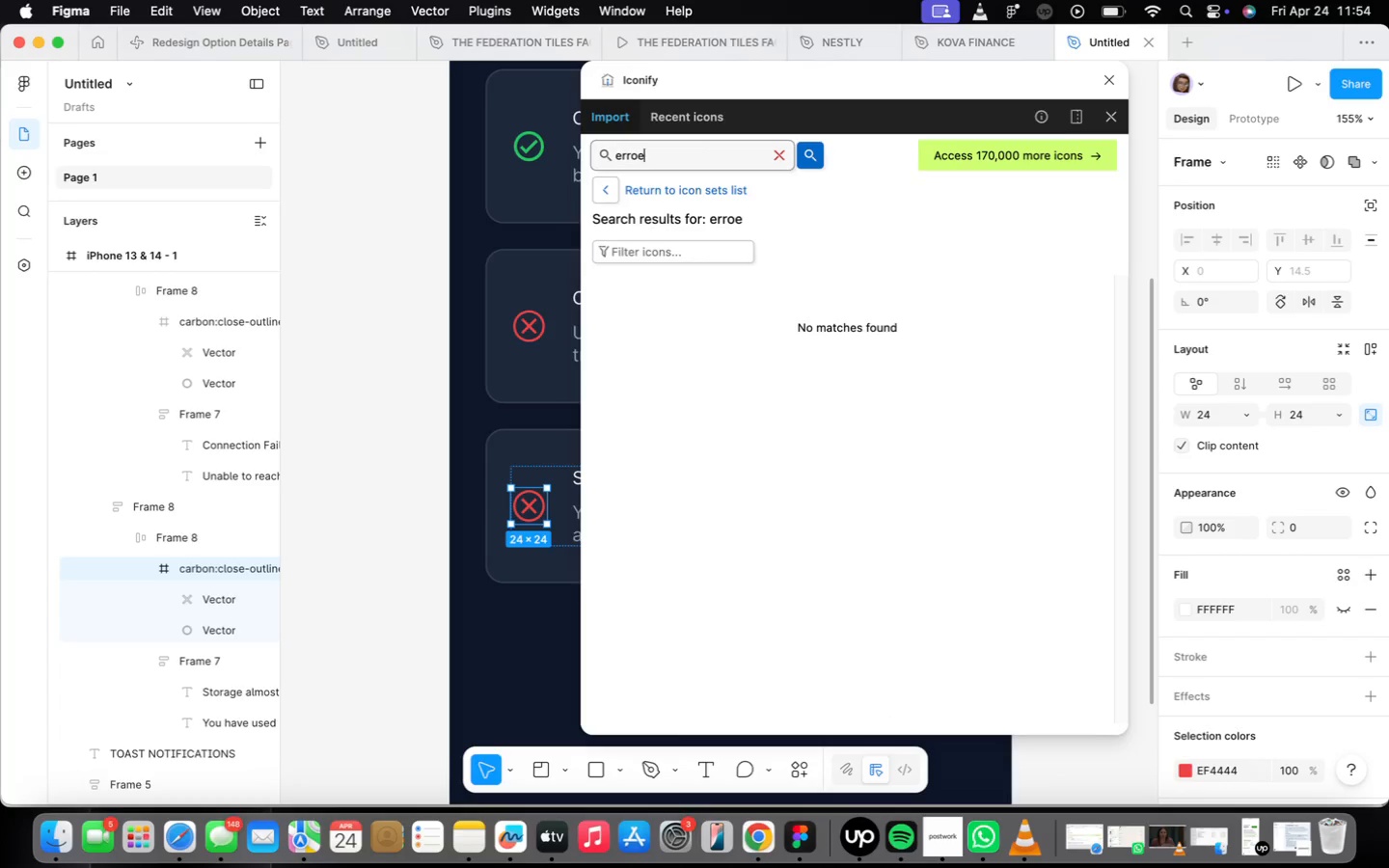 
key(Backspace)
 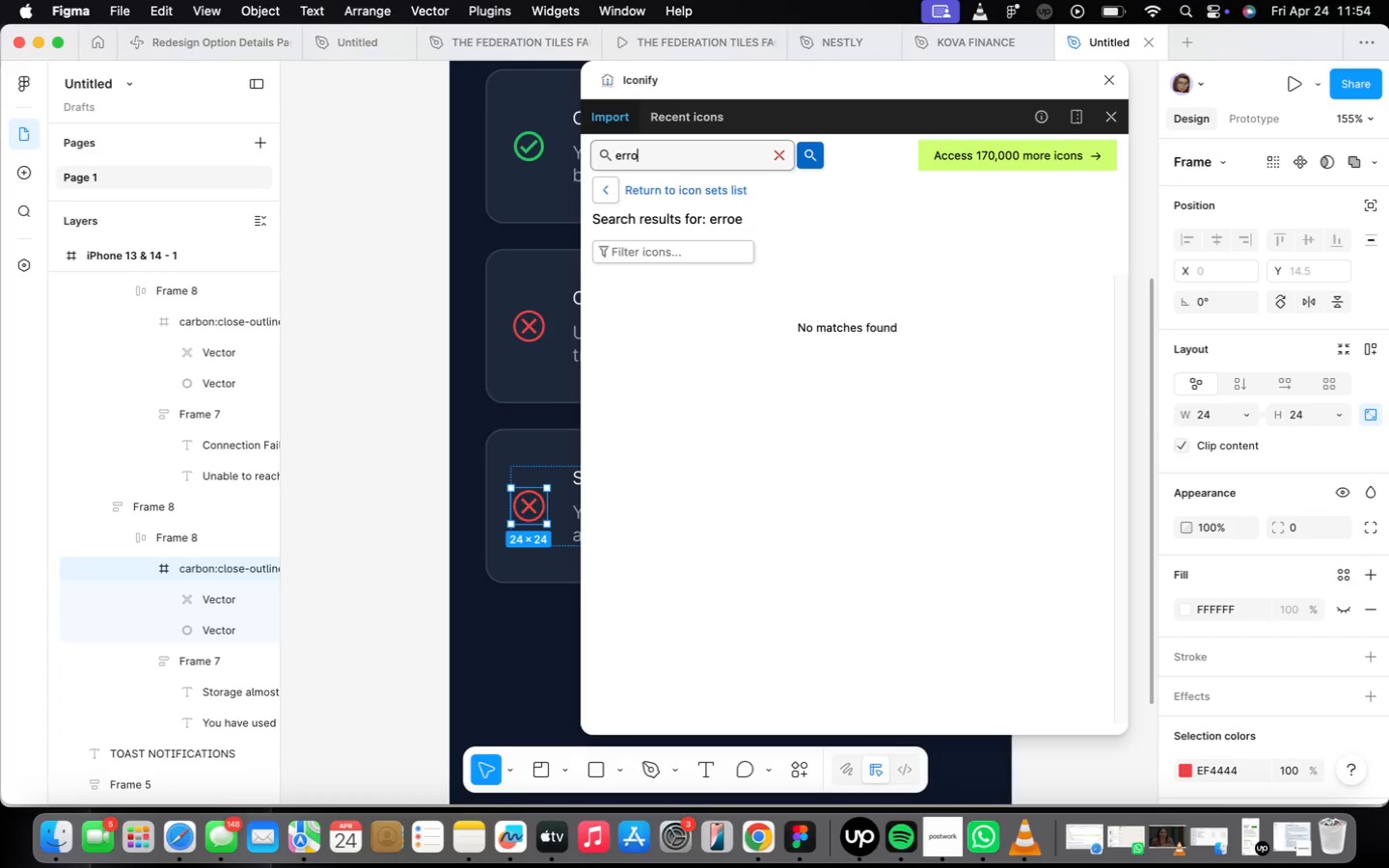 
key(R)
 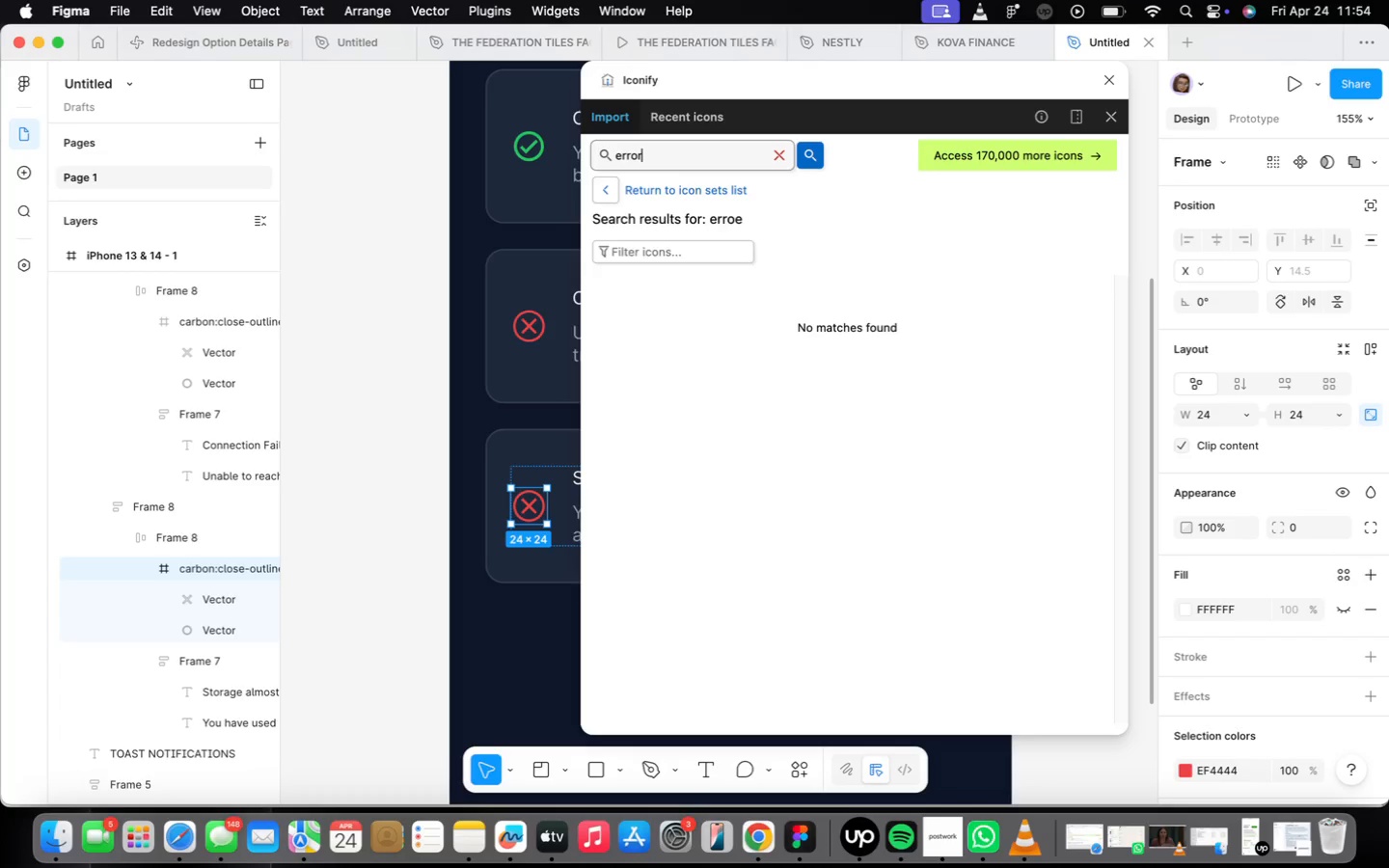 
key(Enter)
 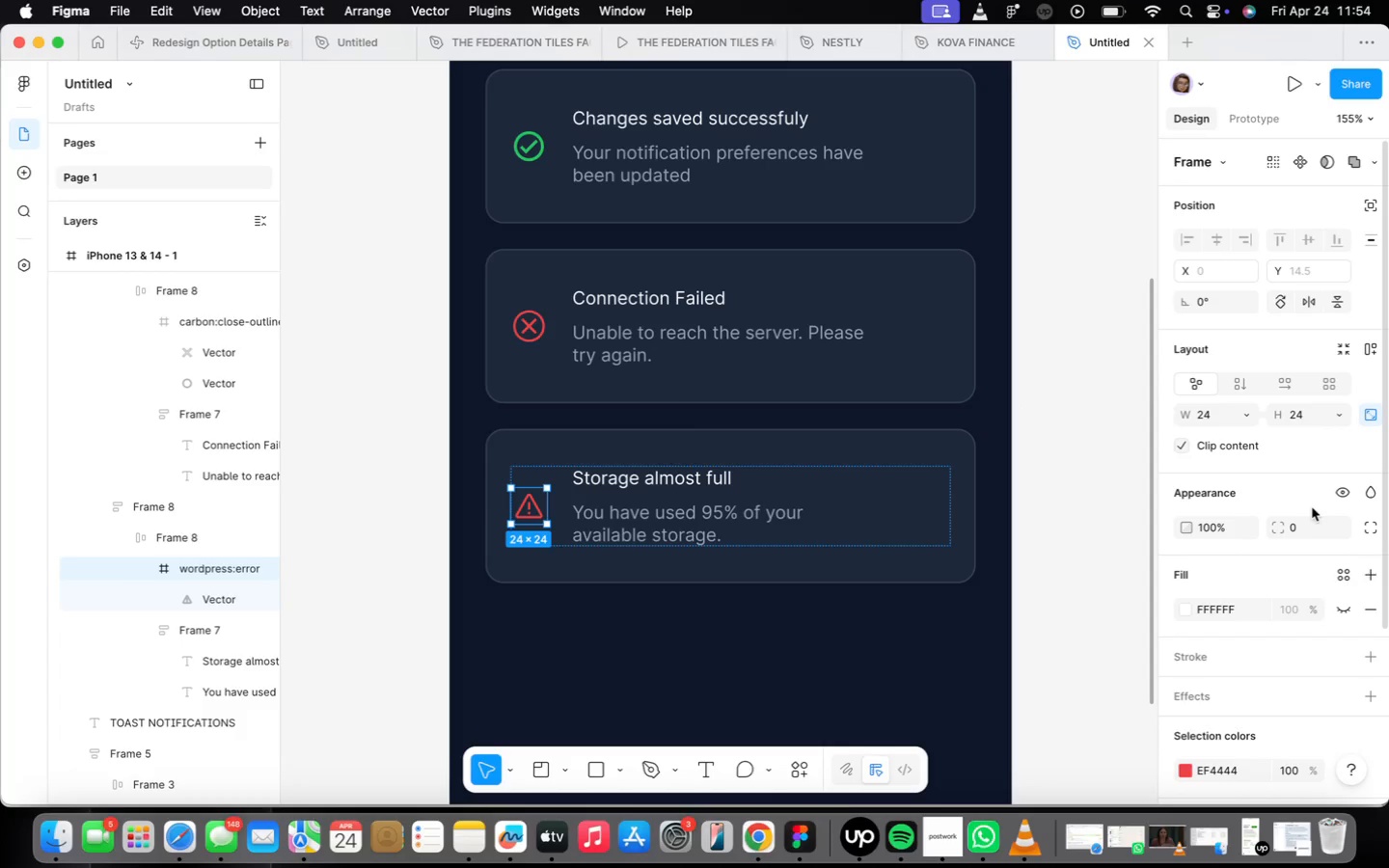 
wait(14.22)
 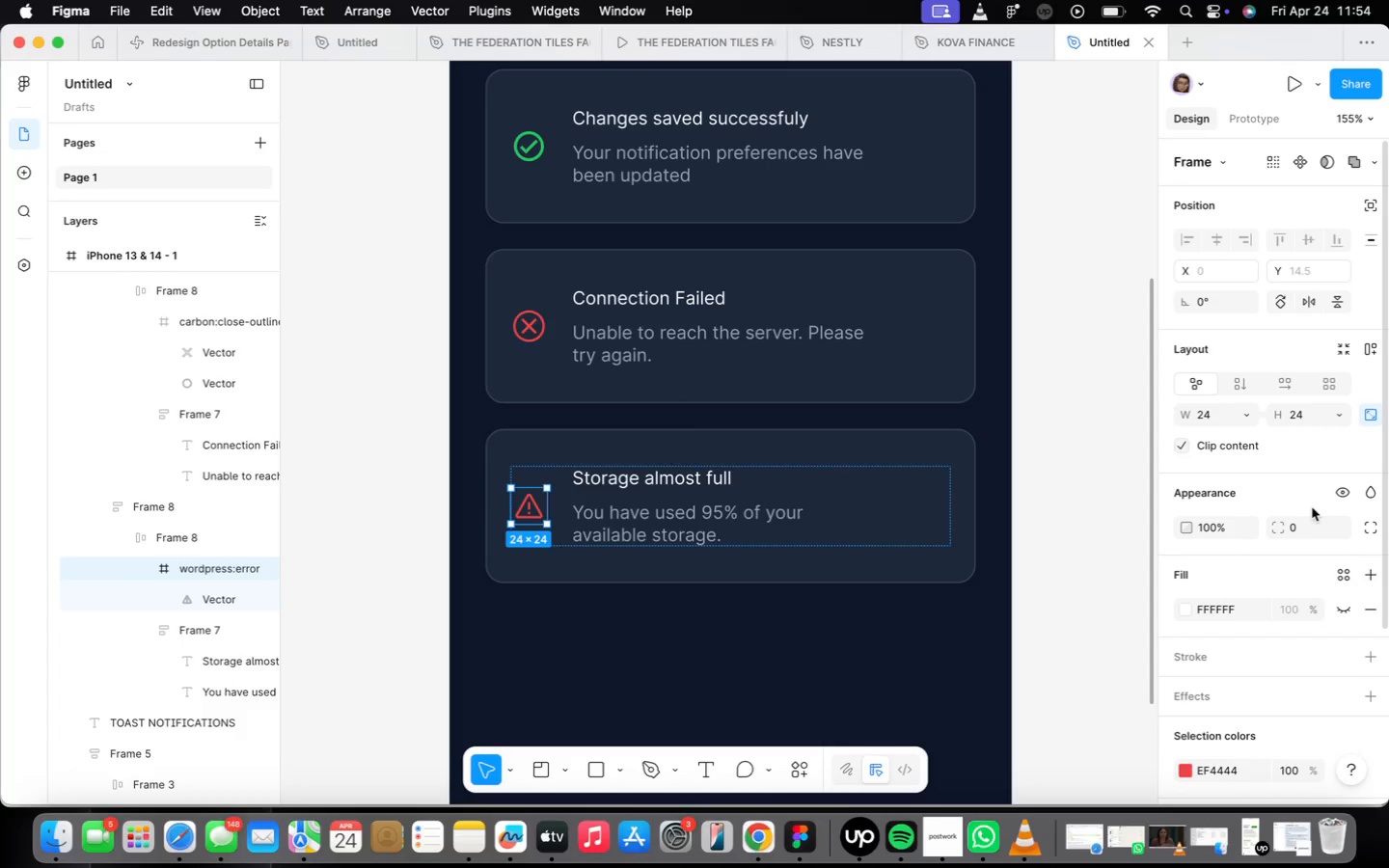 
left_click([1248, 778])
 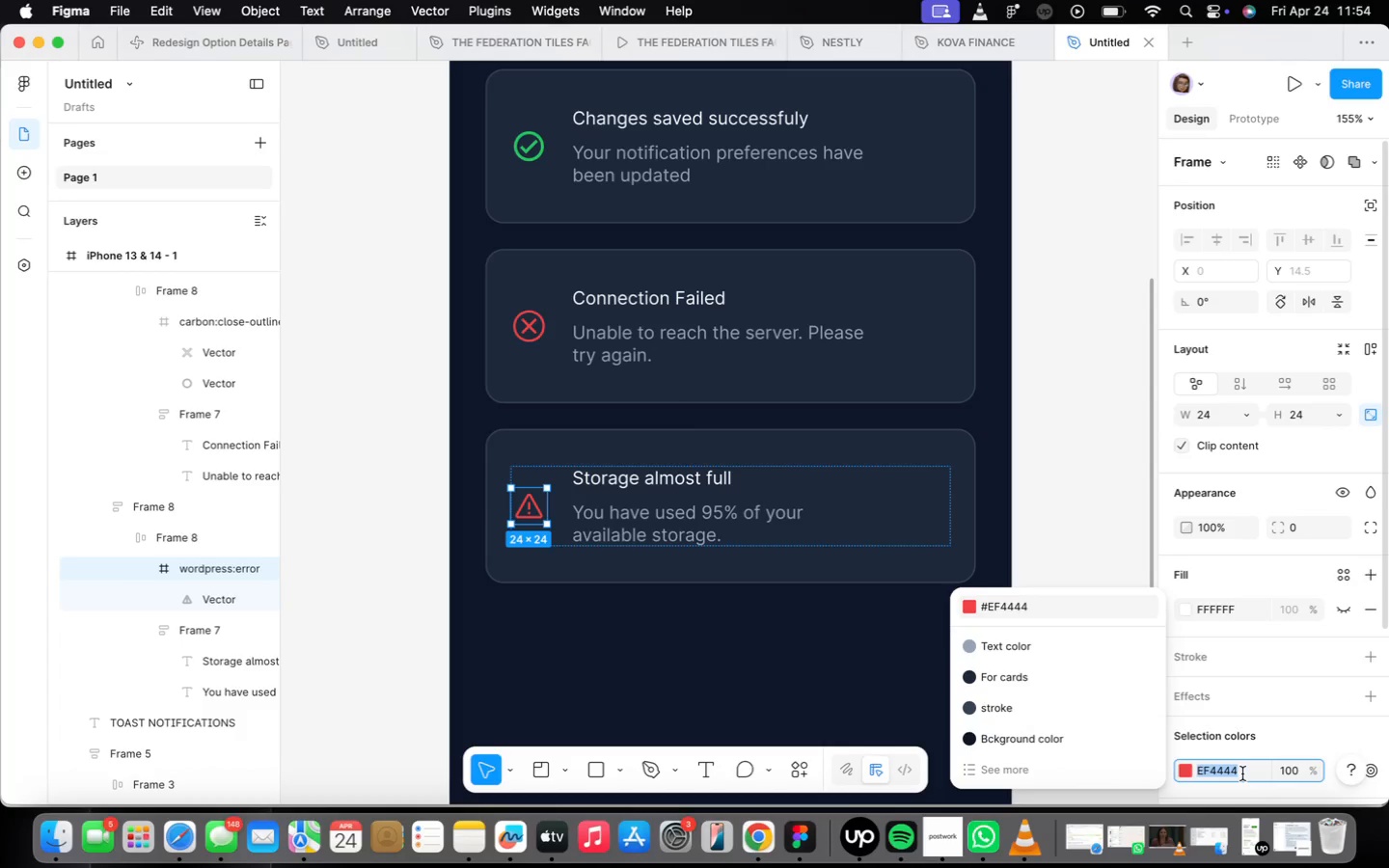 
type(f59e0b)
 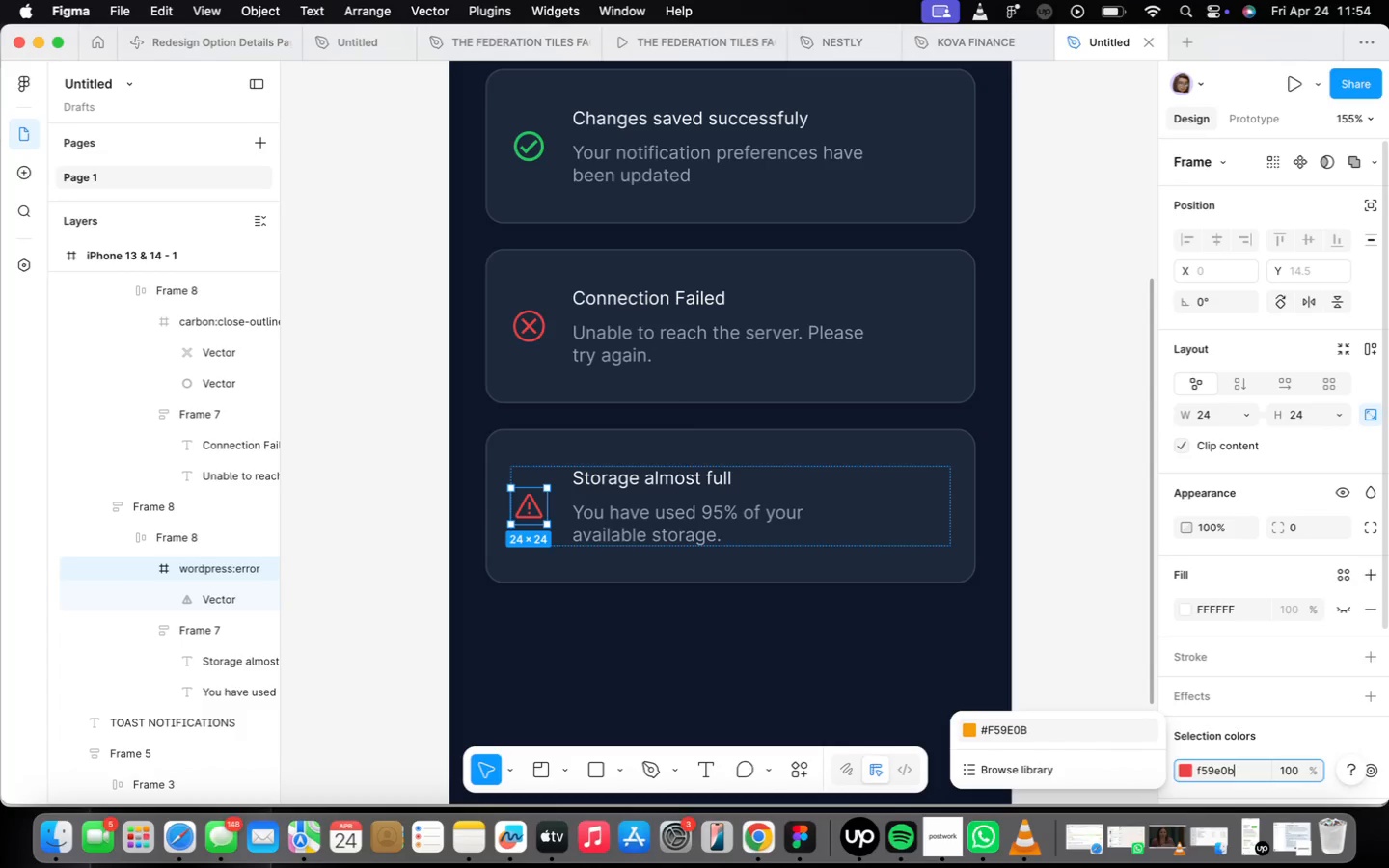 
key(Enter)
 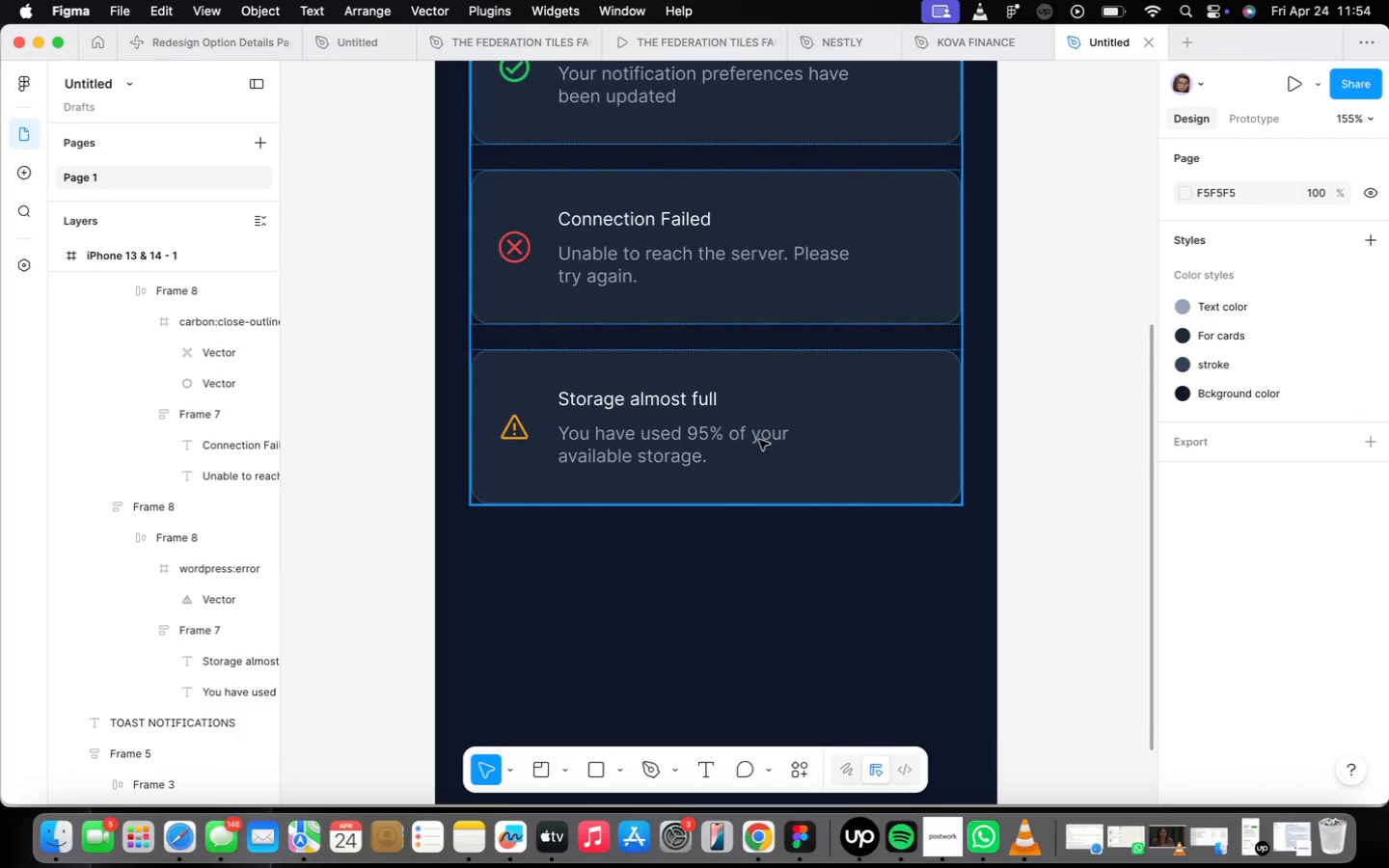 
wait(5.95)
 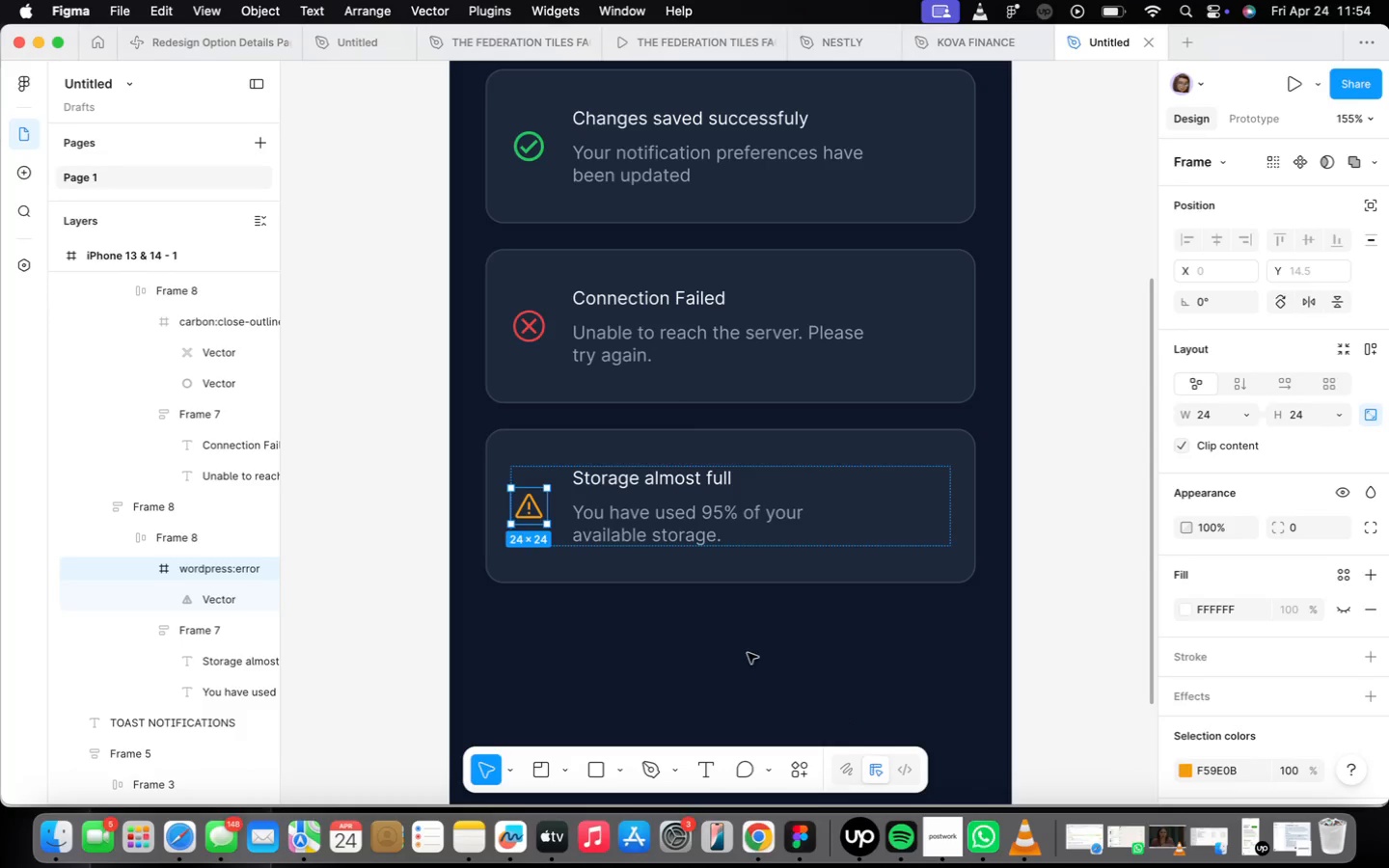 
triple_click([749, 439])
 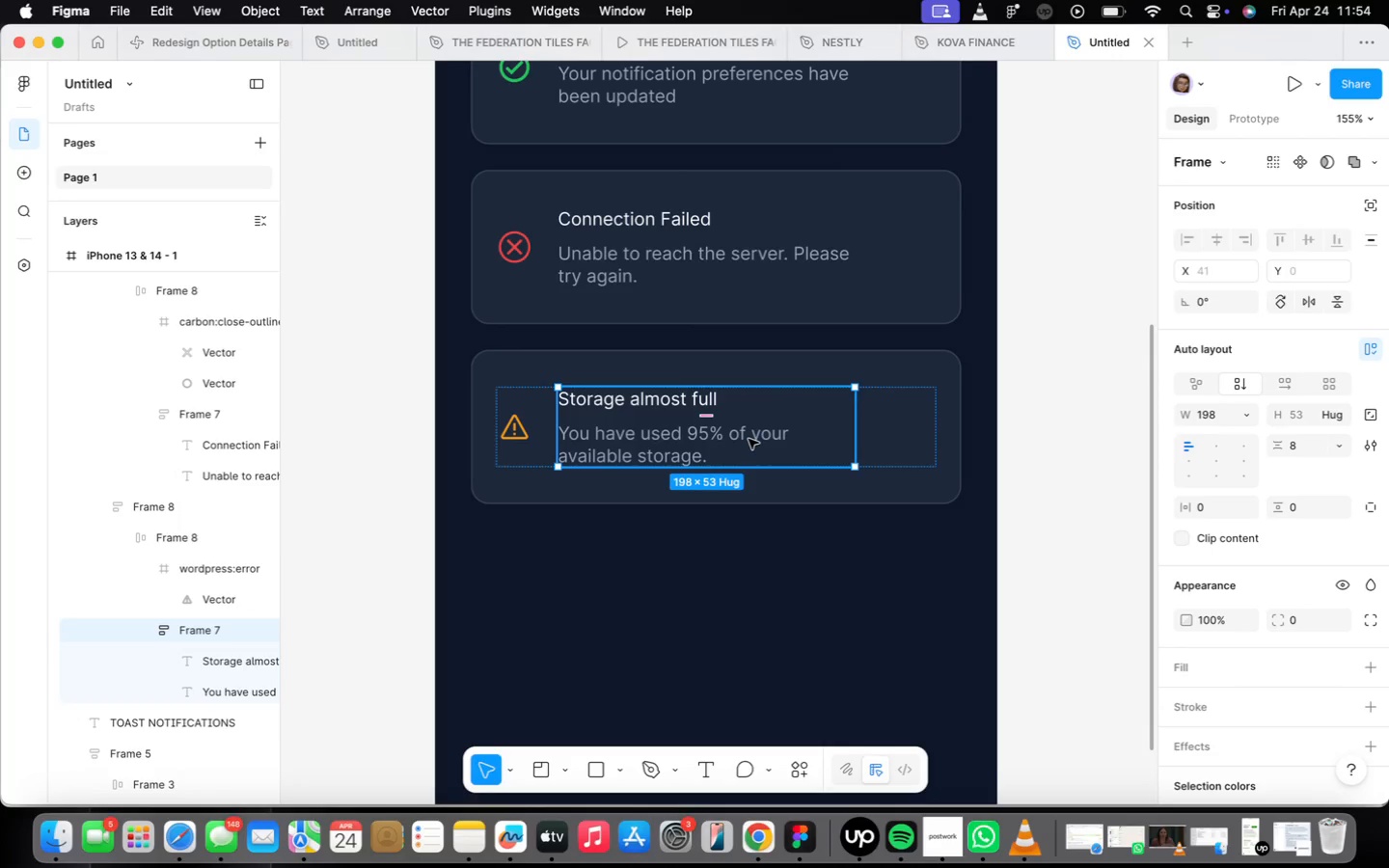 
triple_click([749, 439])
 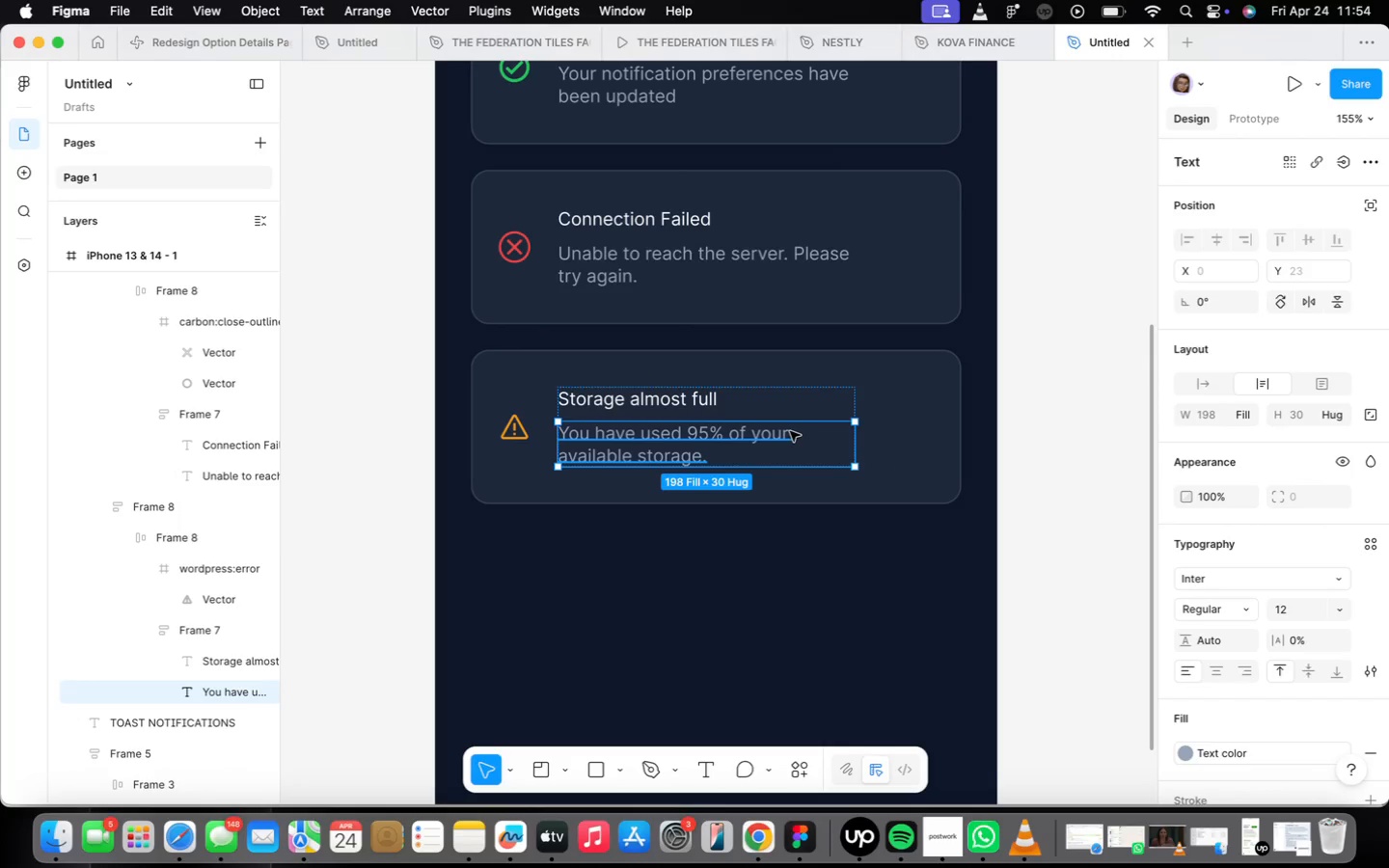 
left_click([789, 431])
 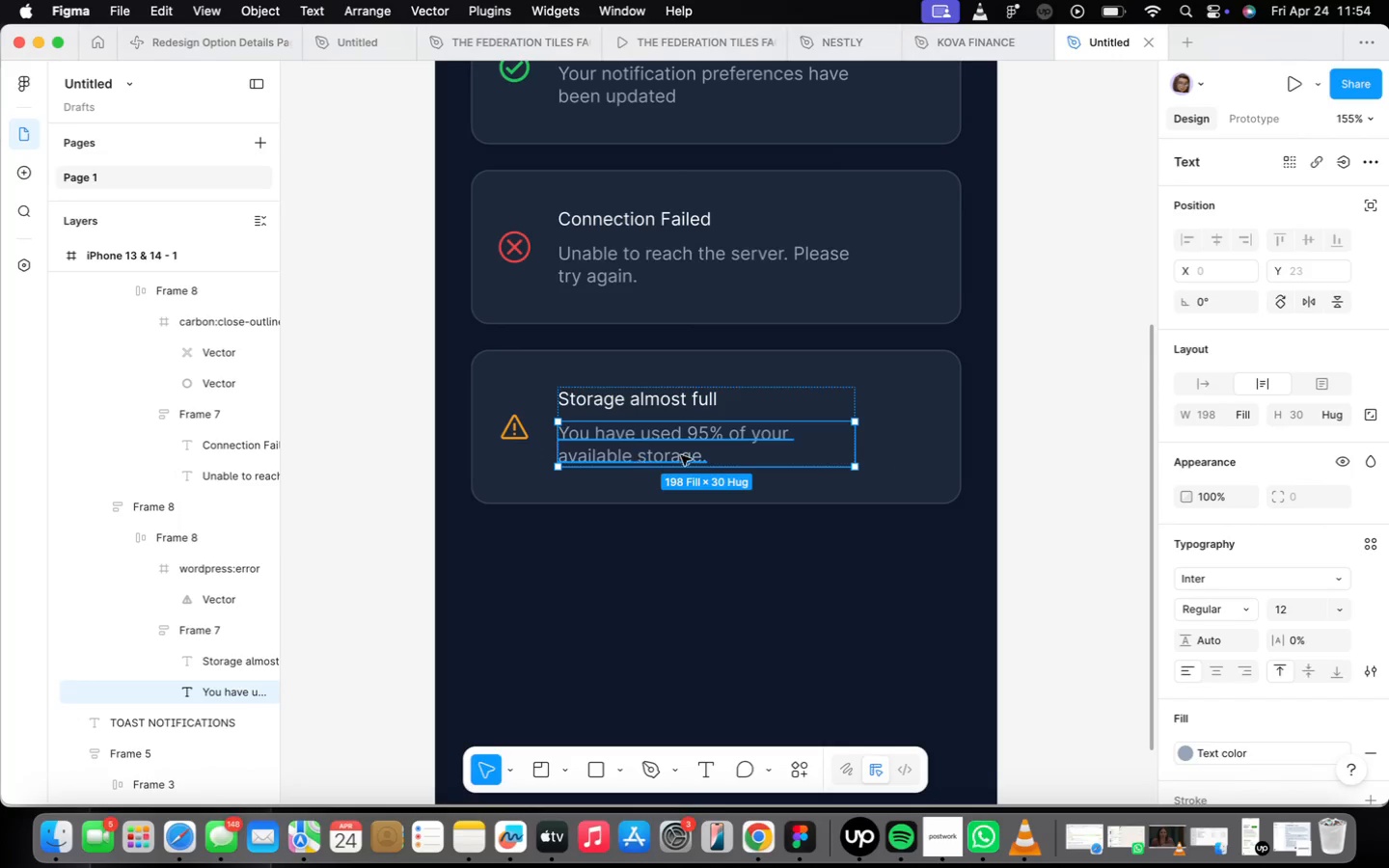 
left_click_drag(start_coordinate=[858, 438], to_coordinate=[868, 435])
 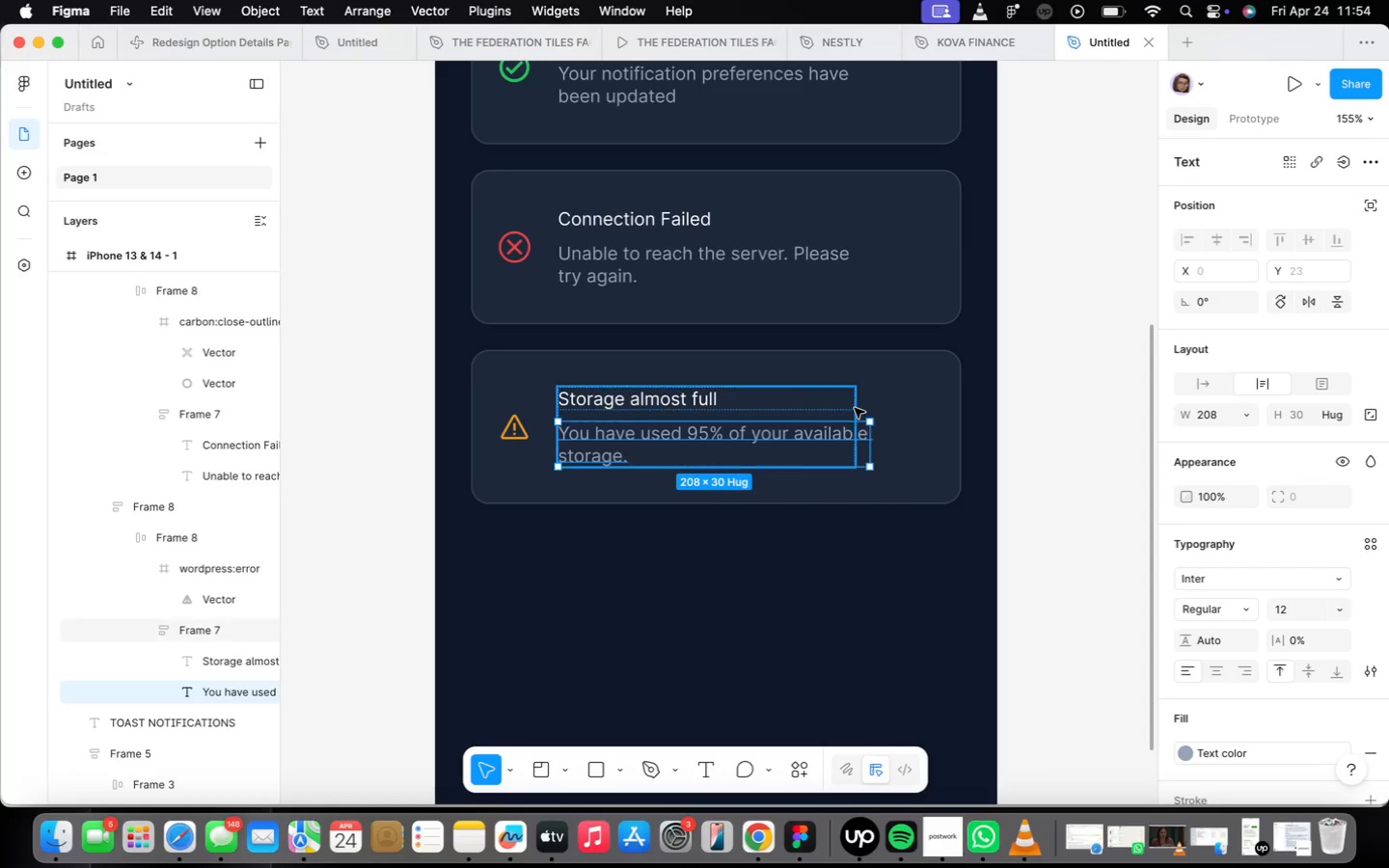 
left_click([854, 405])
 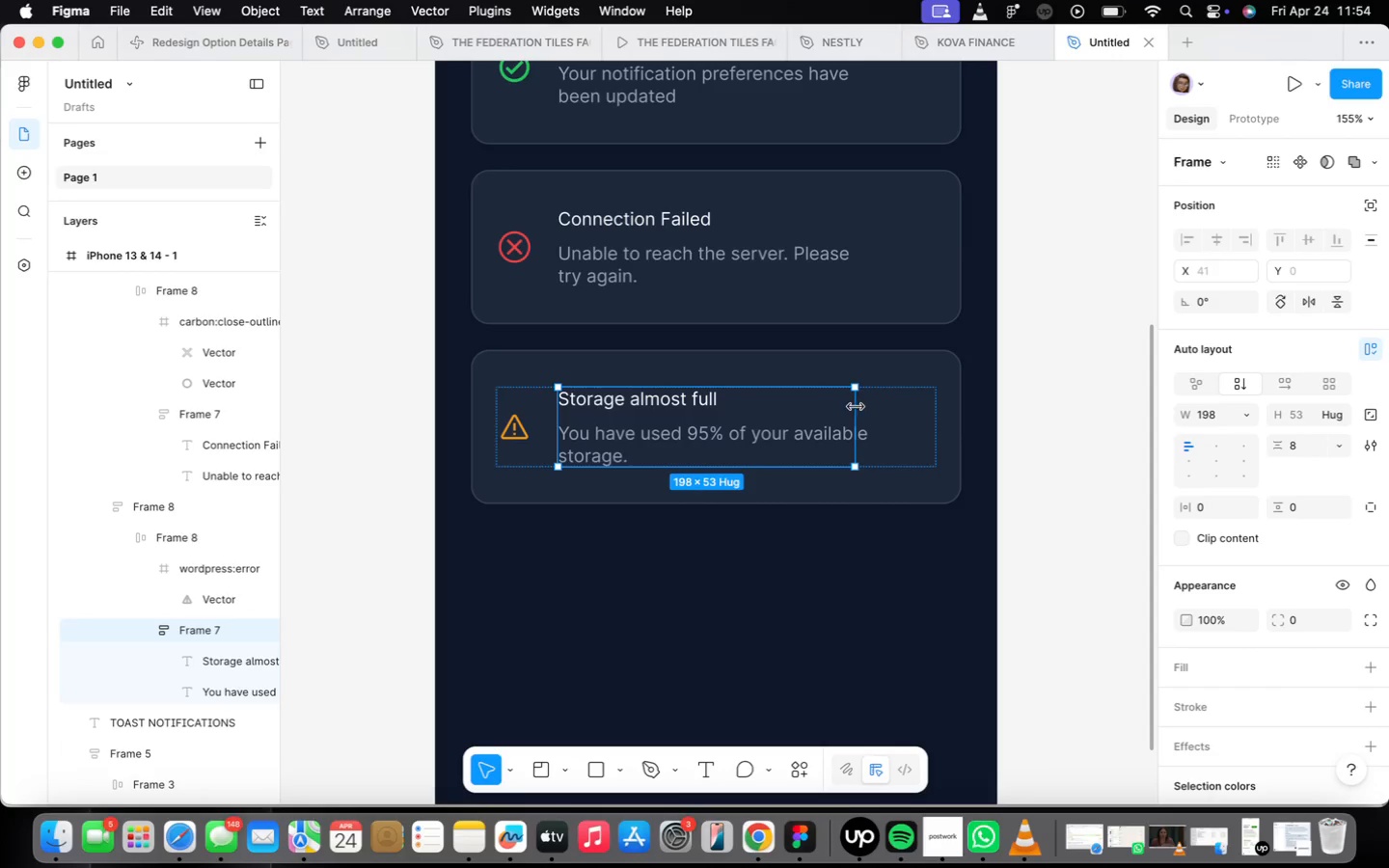 
left_click_drag(start_coordinate=[857, 407], to_coordinate=[867, 410])
 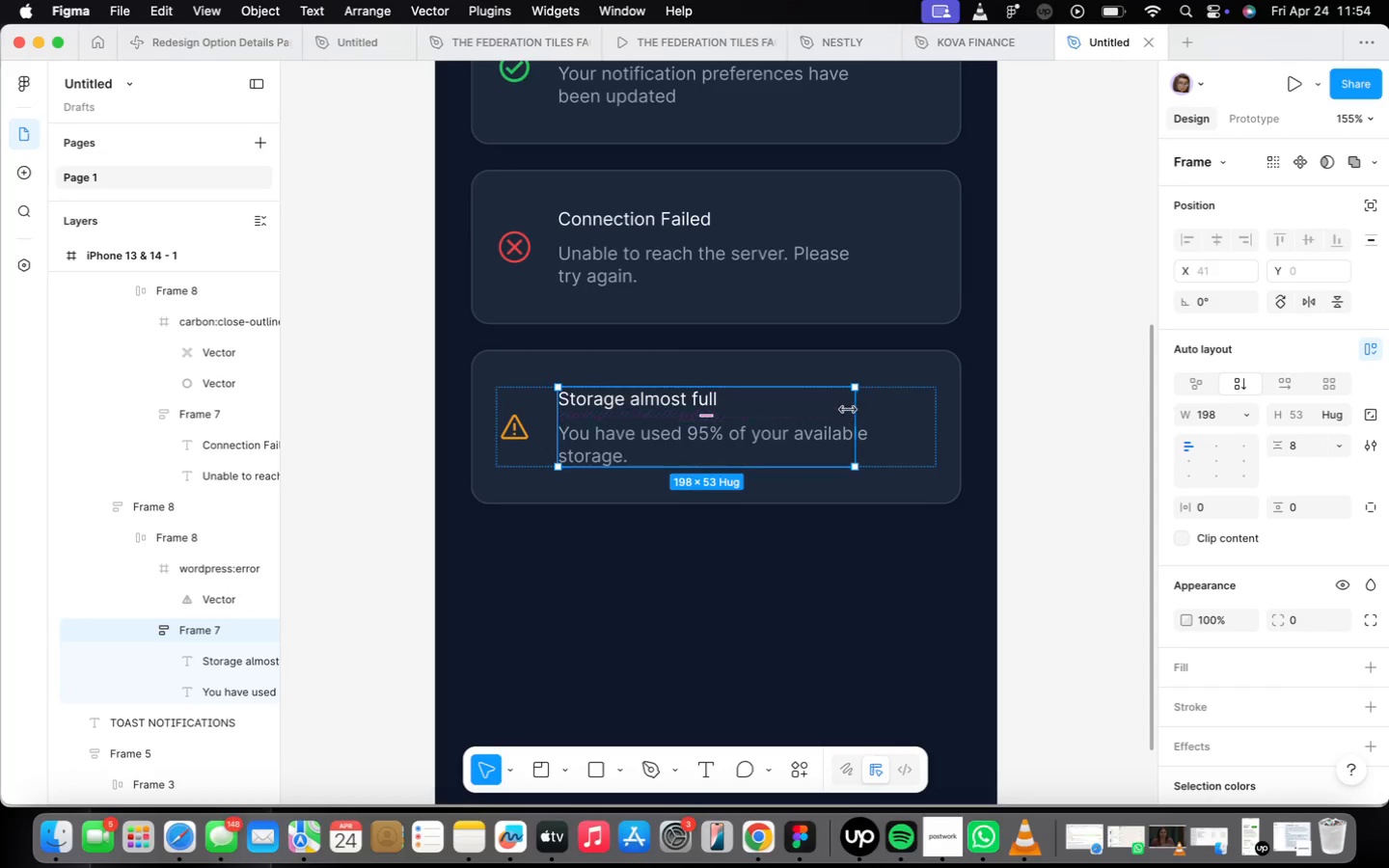 
left_click_drag(start_coordinate=[854, 411], to_coordinate=[867, 413])
 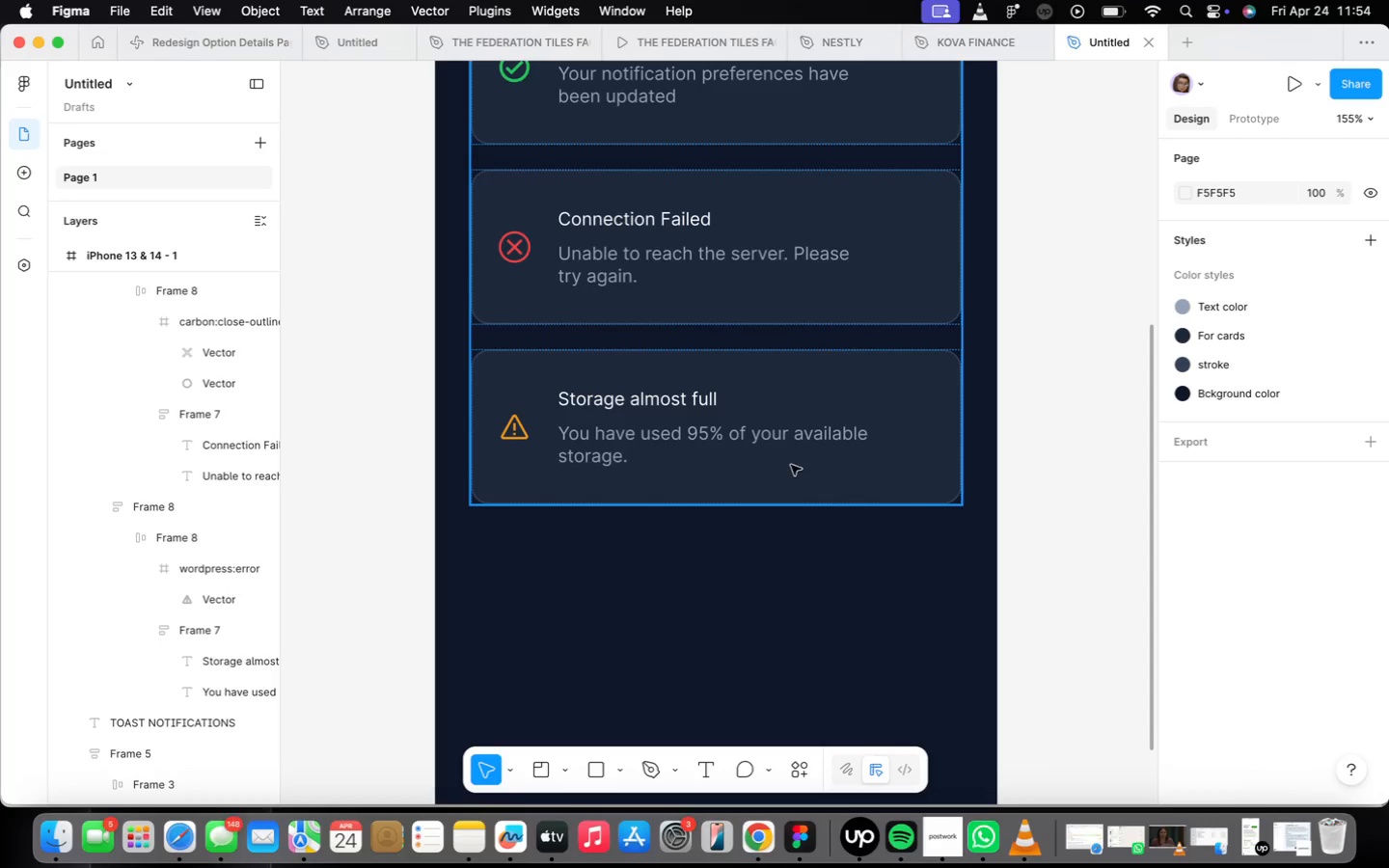 
double_click([792, 459])
 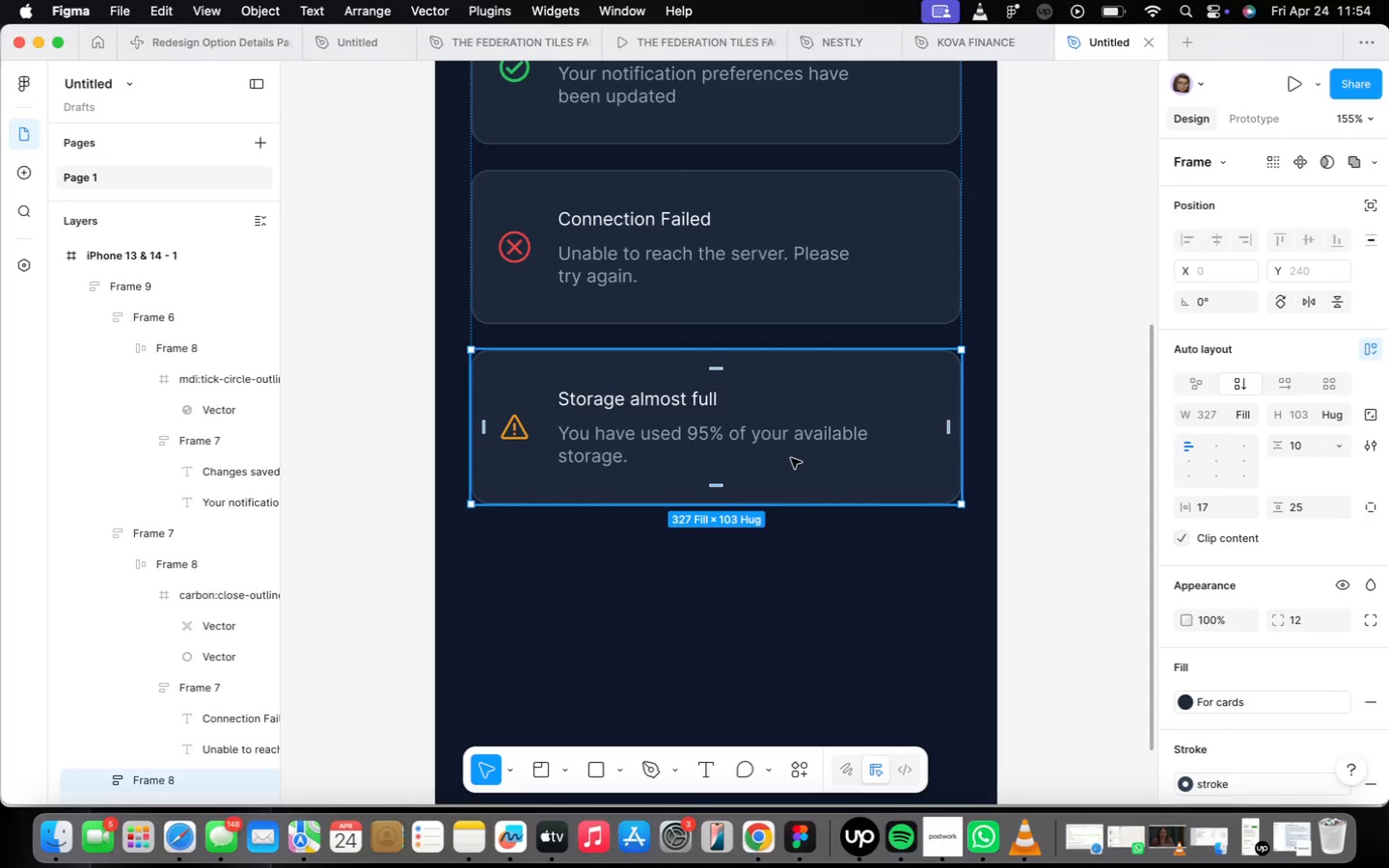 
key(Meta+CommandLeft)
 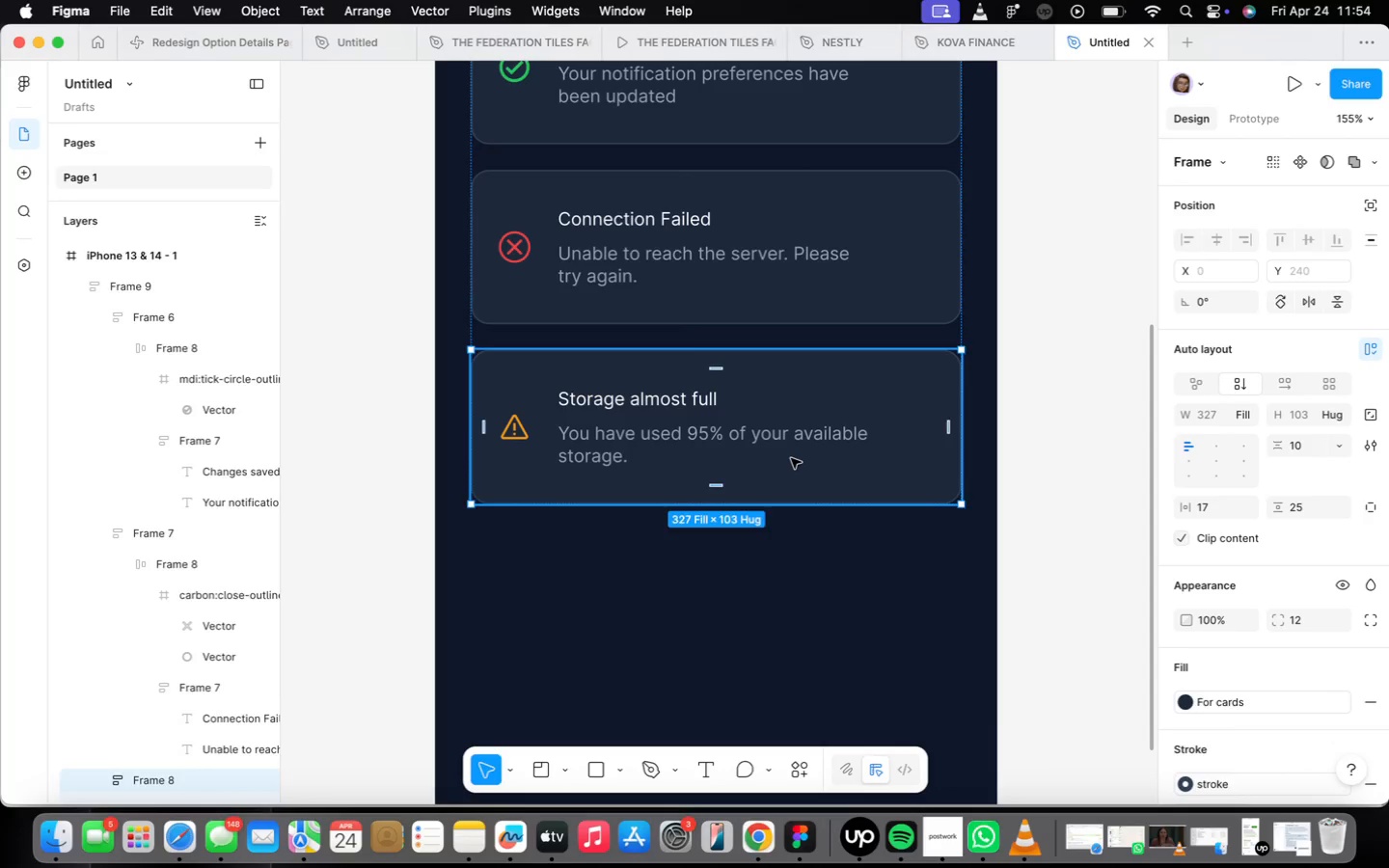 
key(Meta+D)
 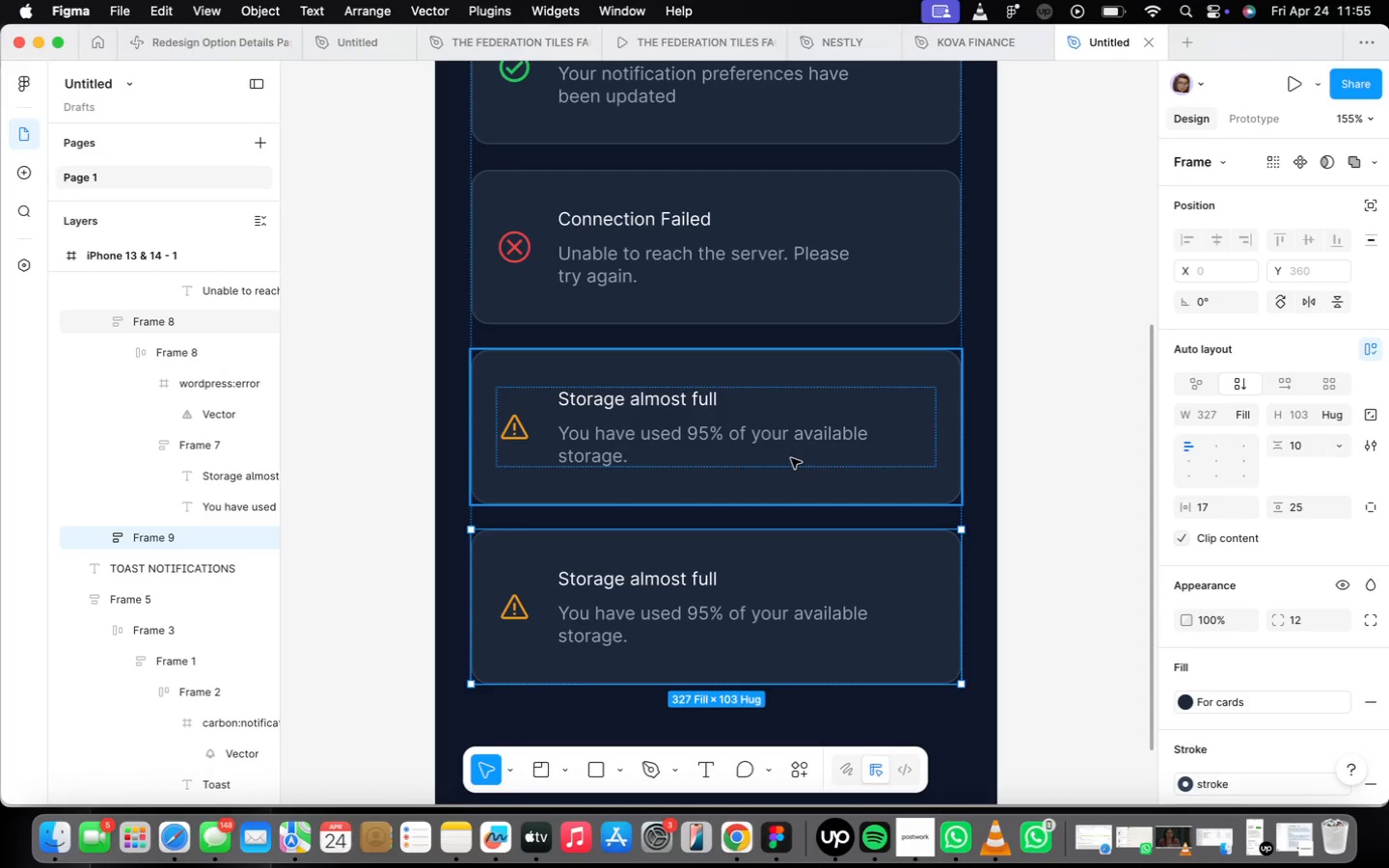 
wait(30.17)
 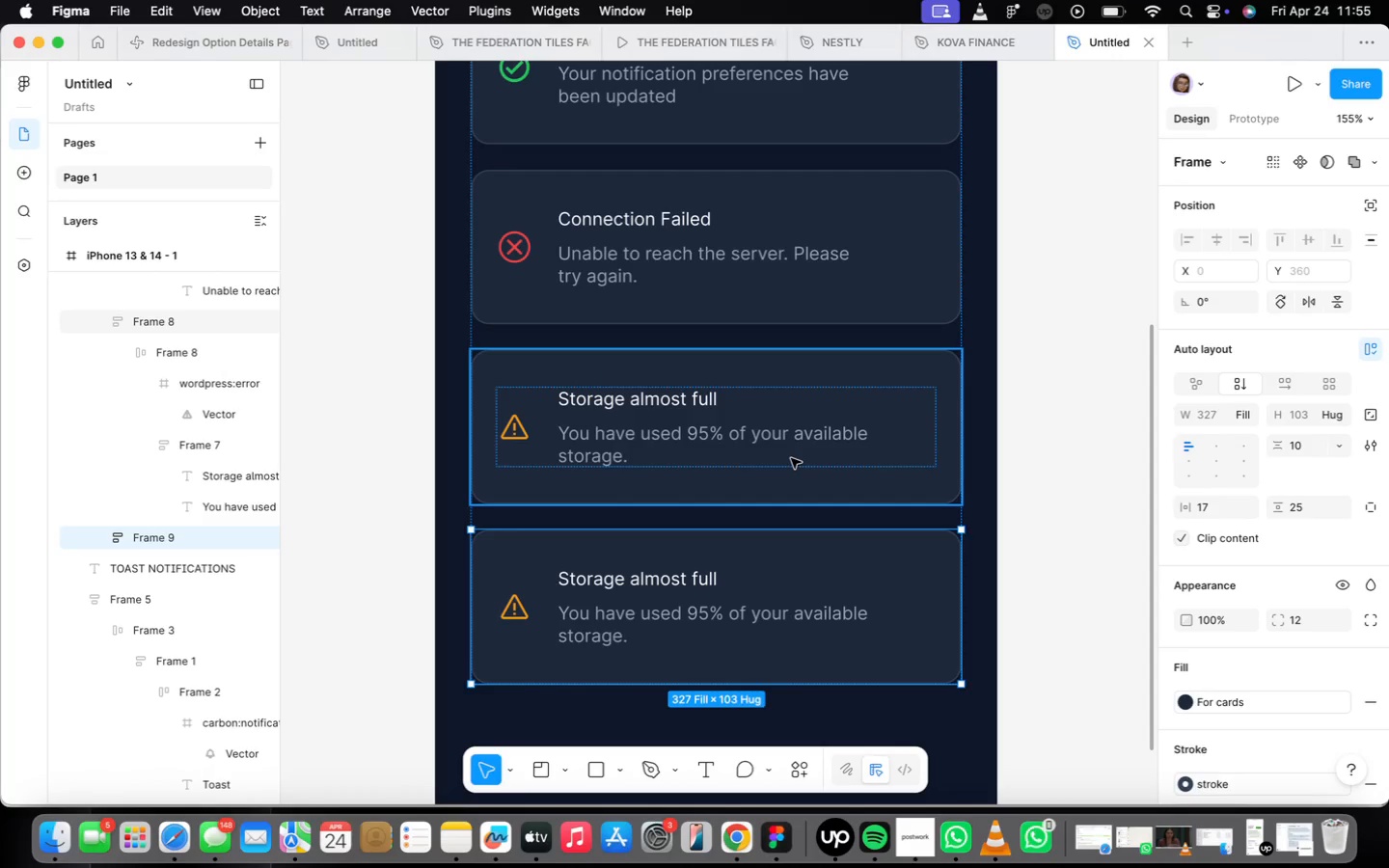 
key(CapsLock)
 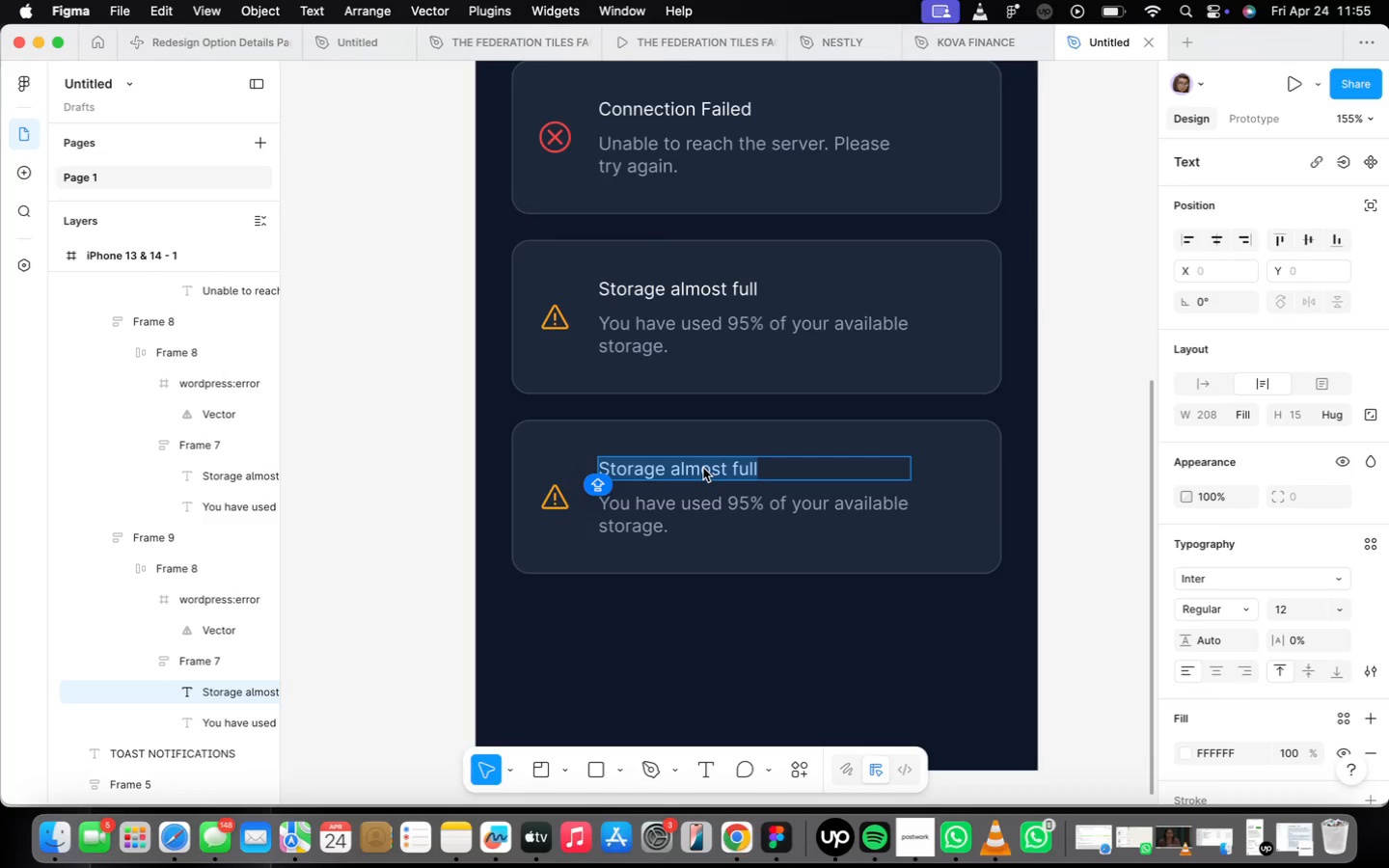 
key(N)
 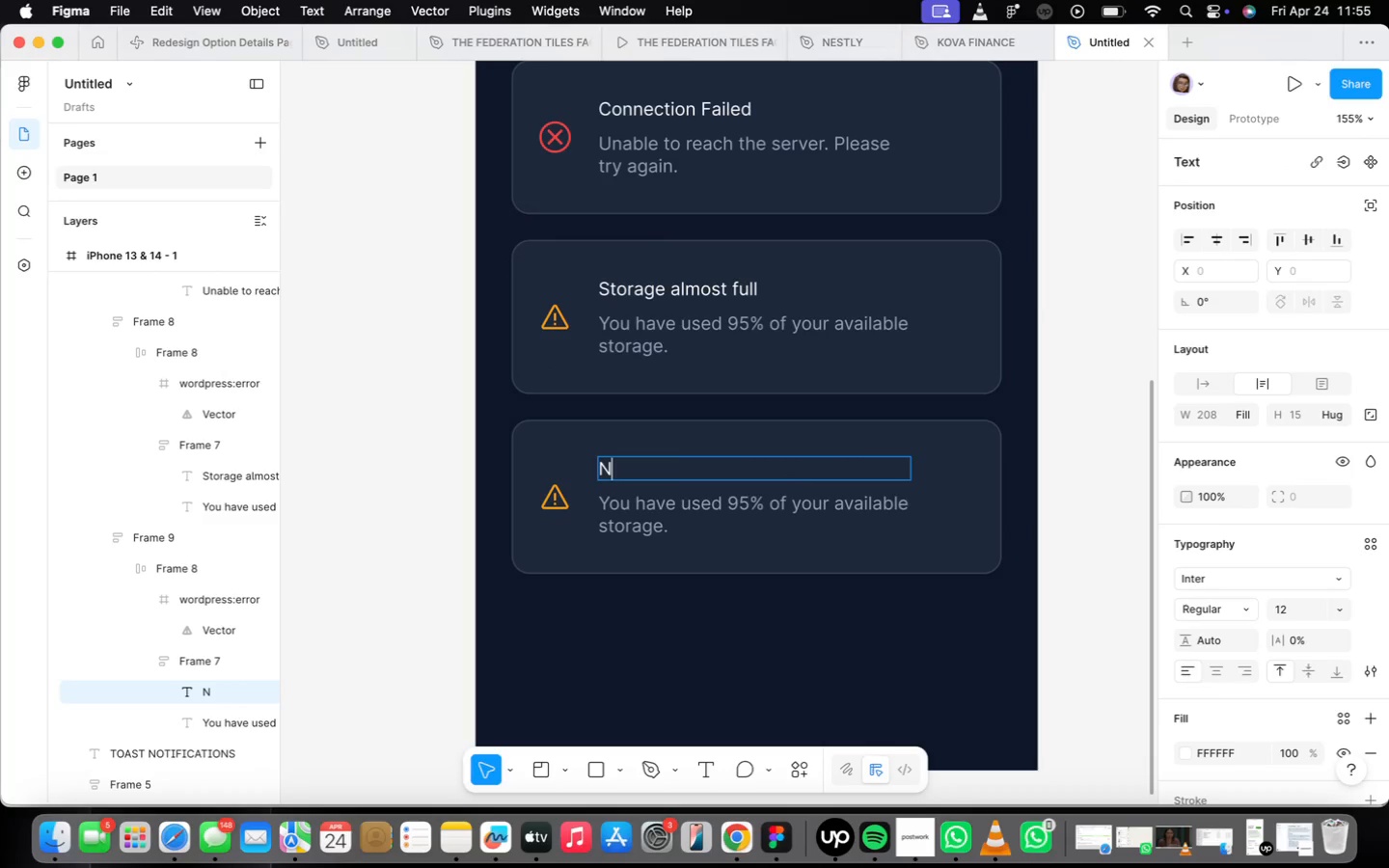 
key(CapsLock)
 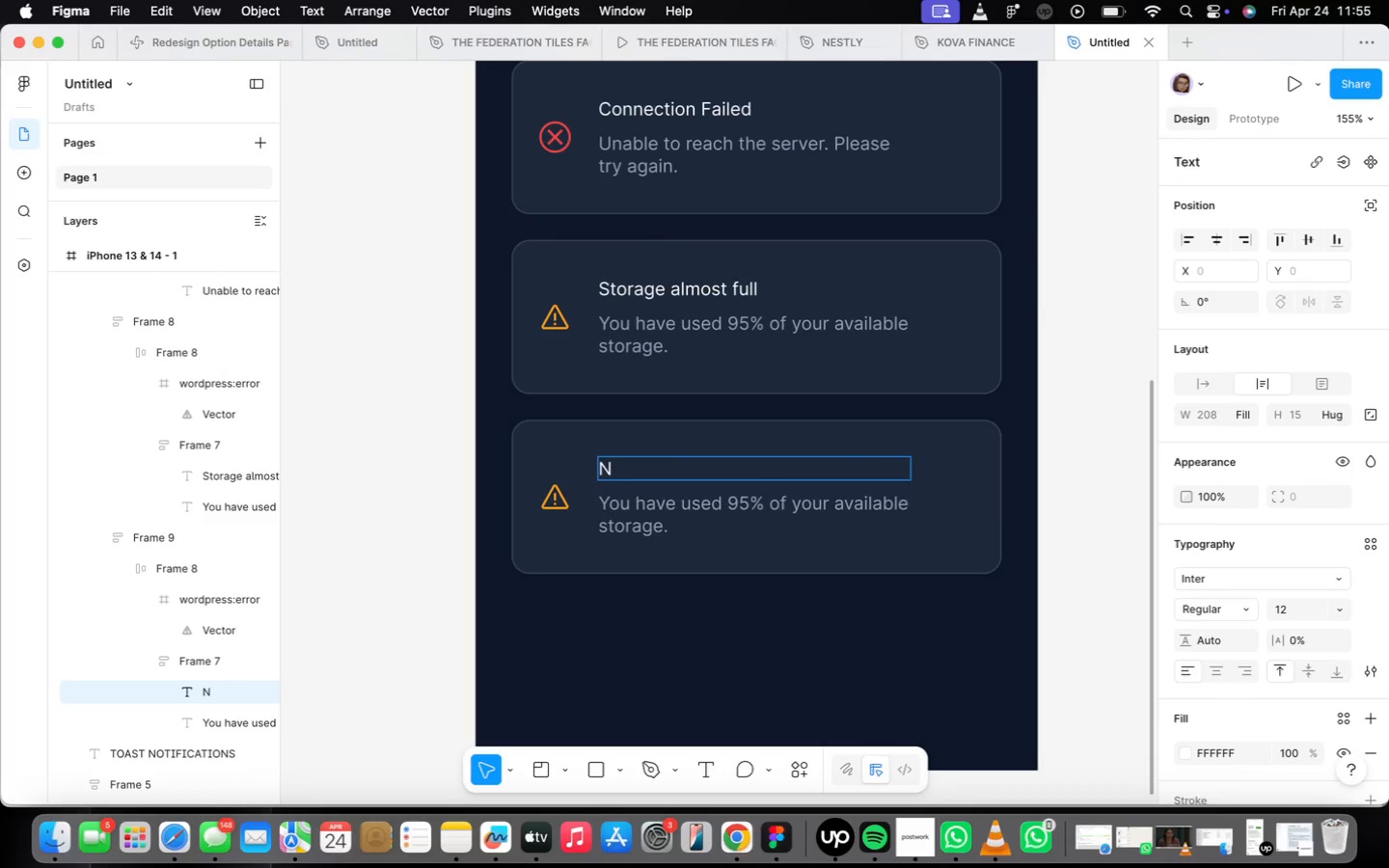 
key(E)
 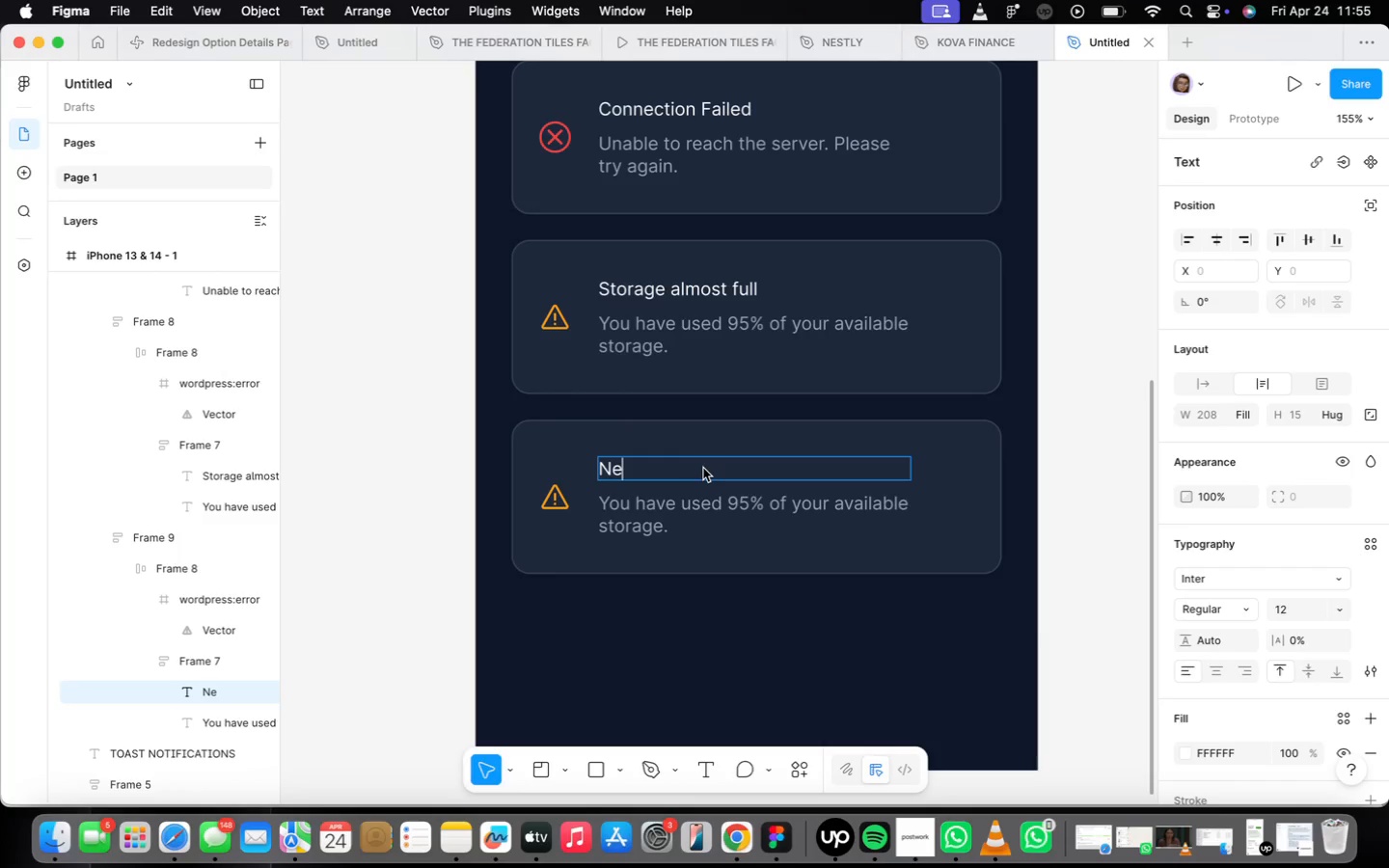 
wait(30.77)
 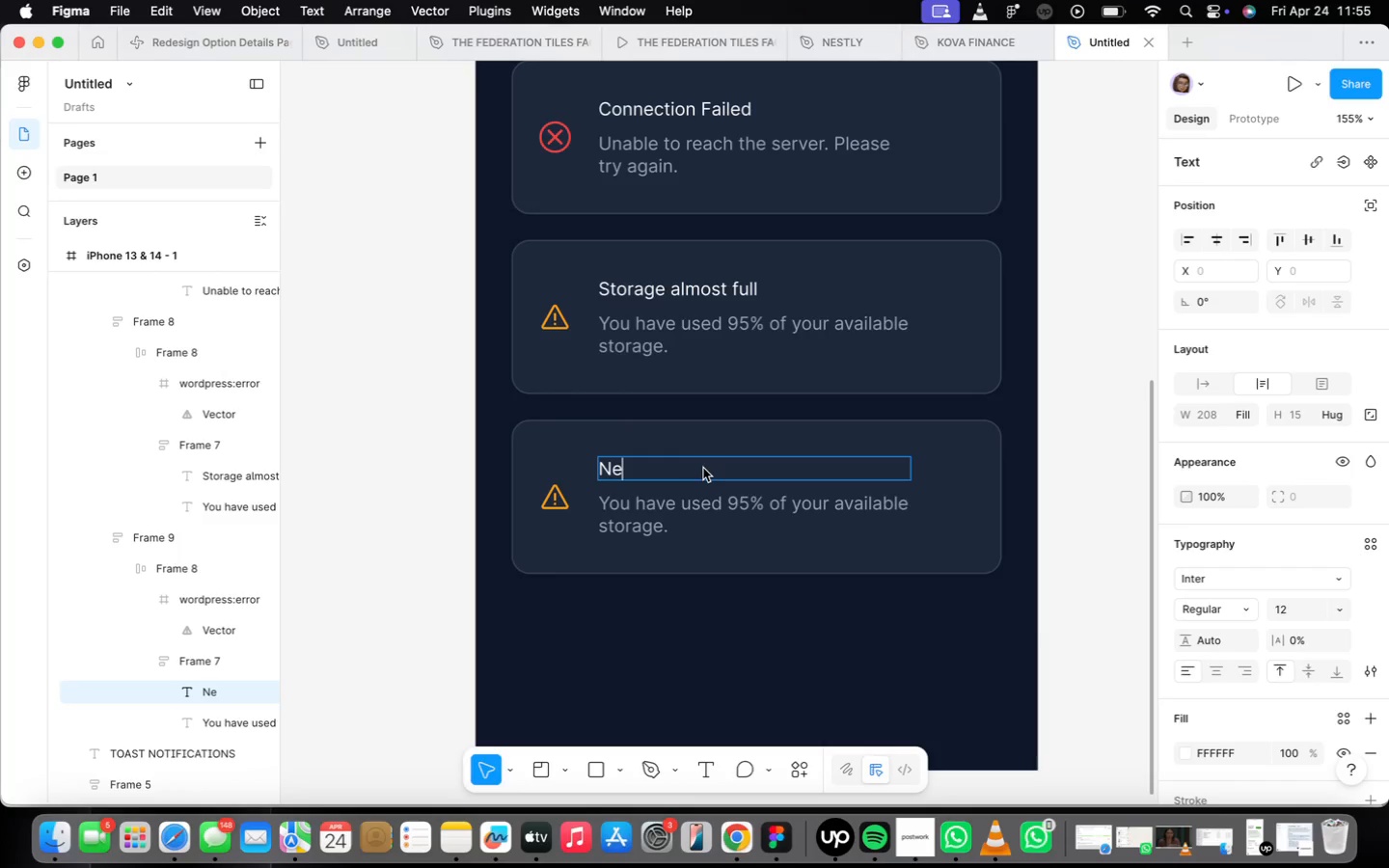 
type(w update available)
 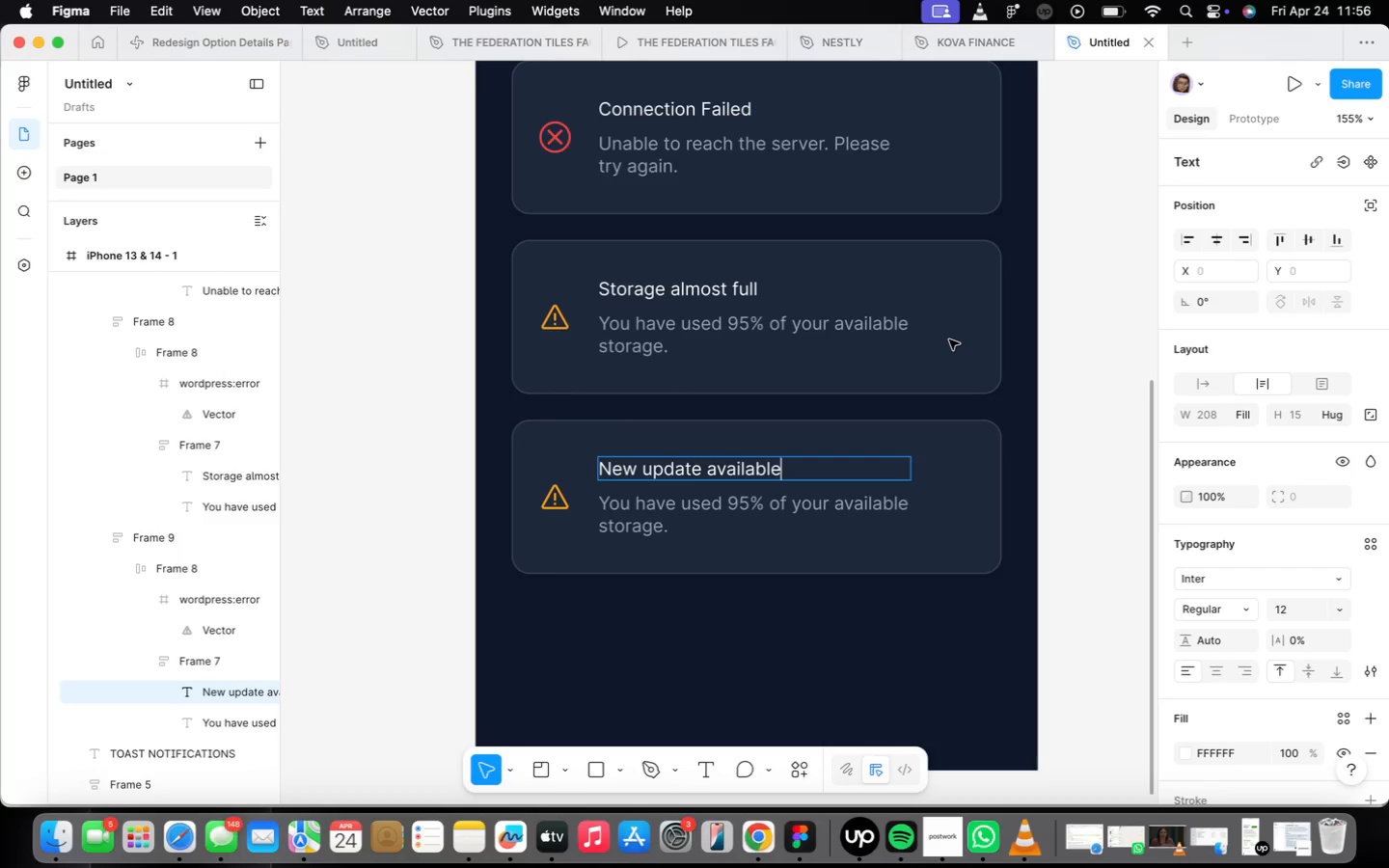 
wait(17.65)
 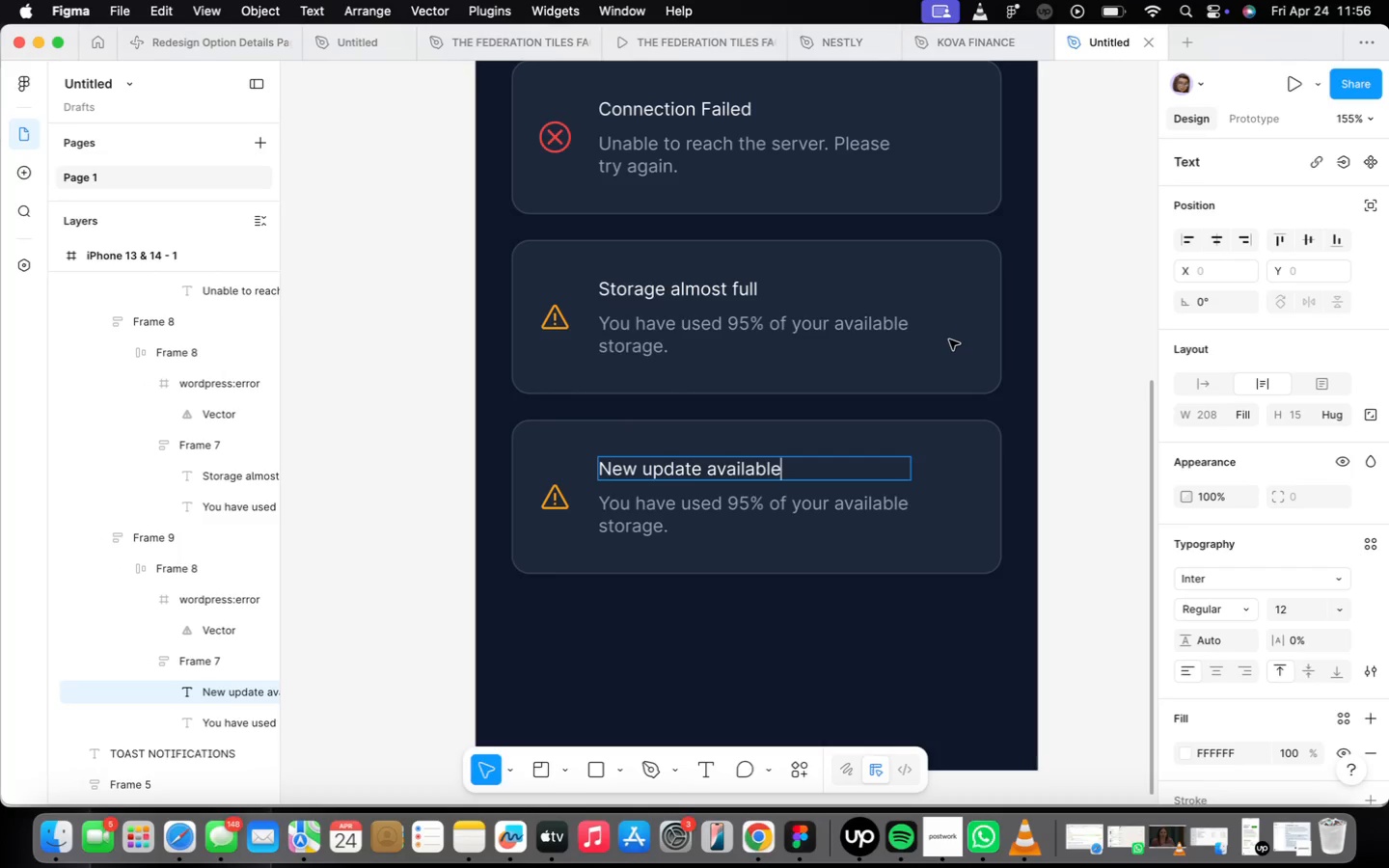 
right_click([546, 504])
 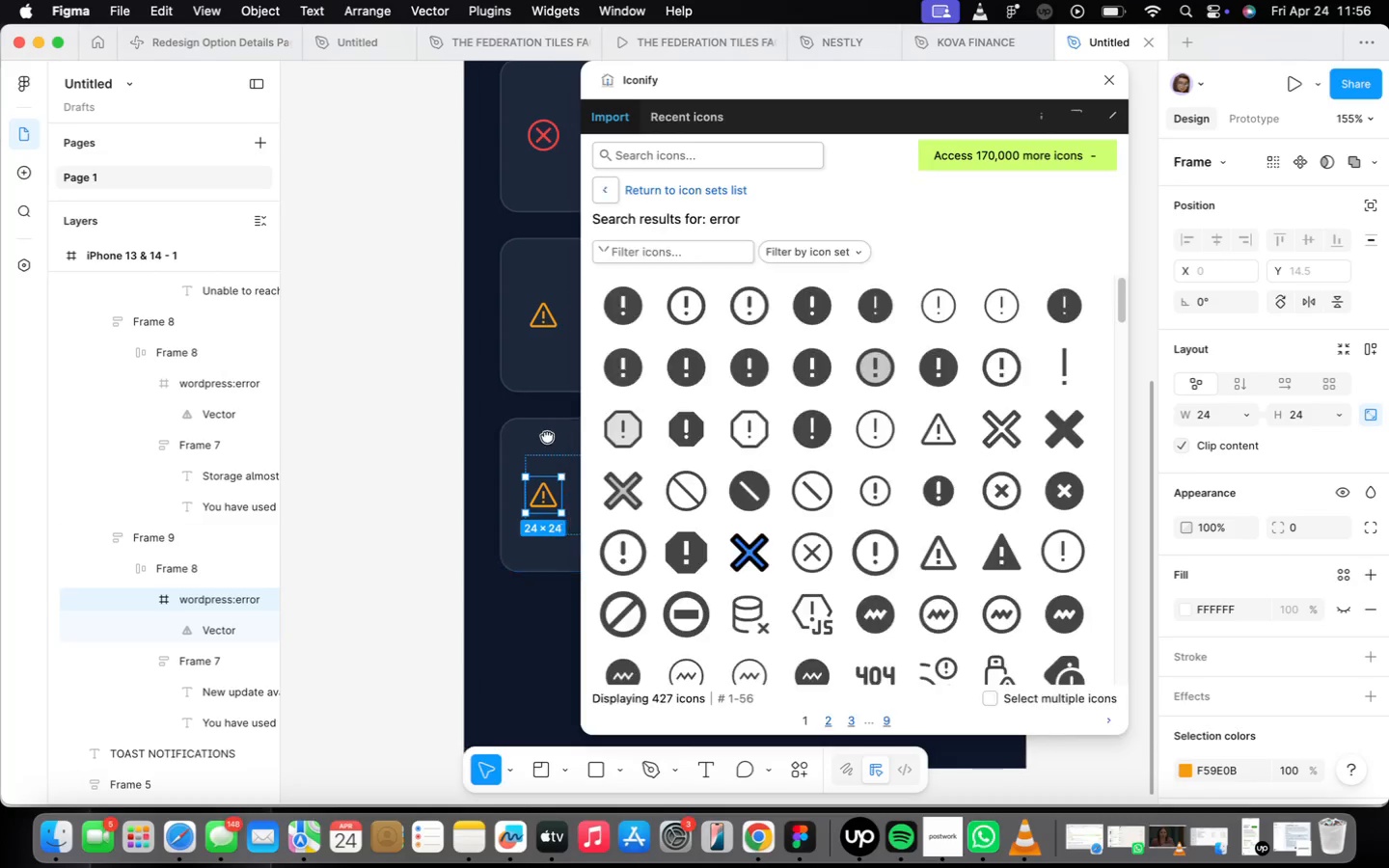 
left_click([695, 313])
 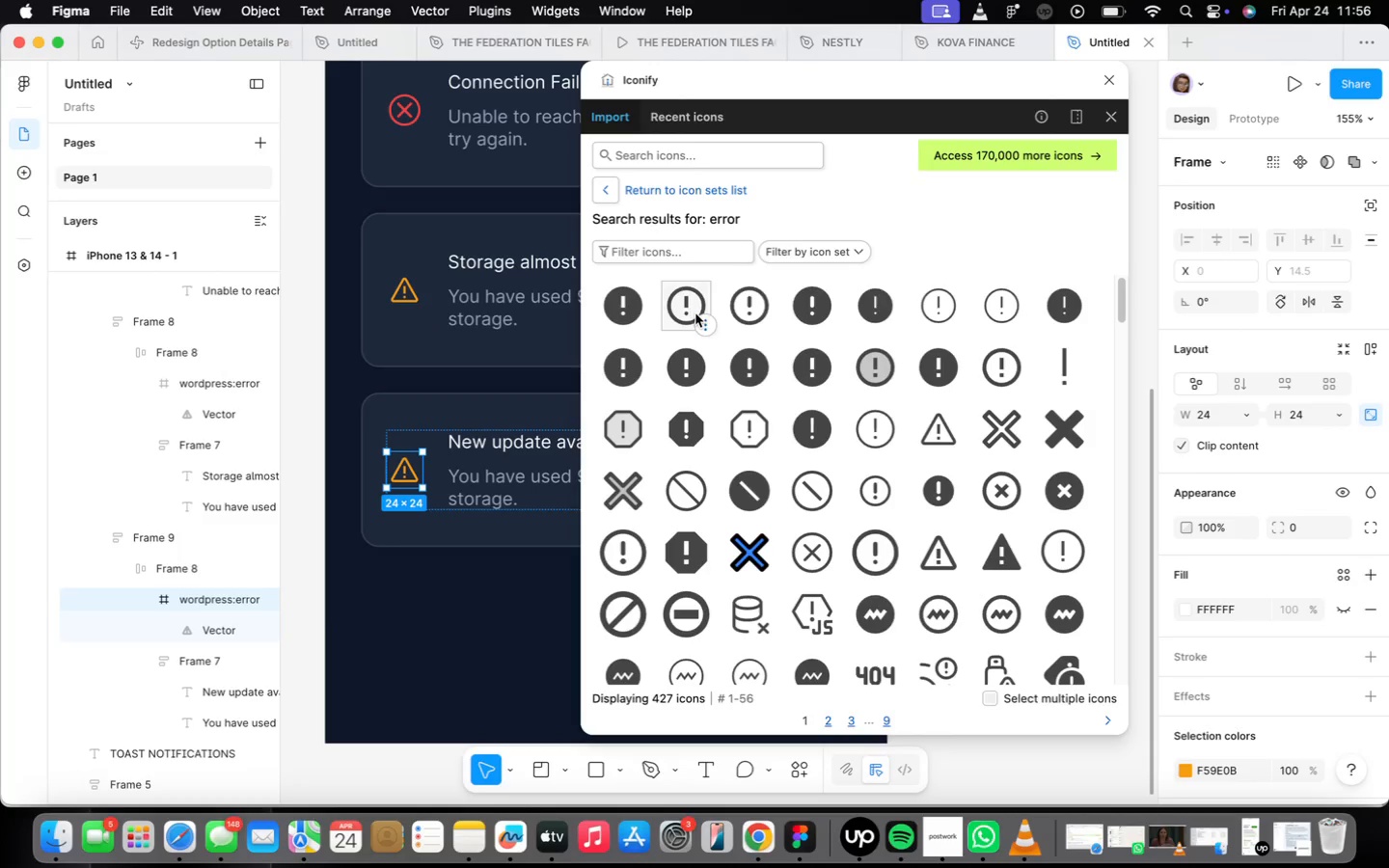 
left_click([692, 310])
 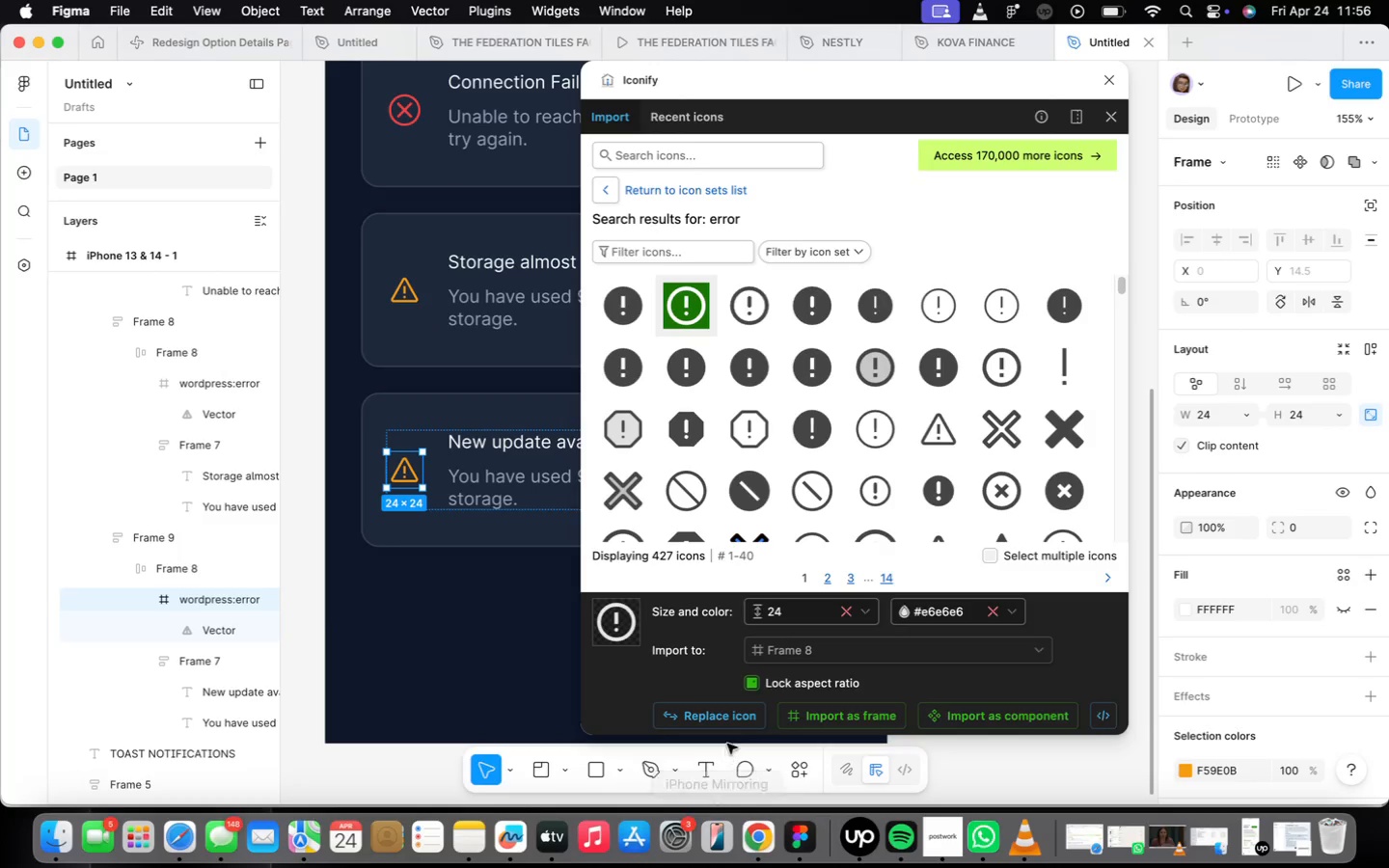 
left_click([724, 723])
 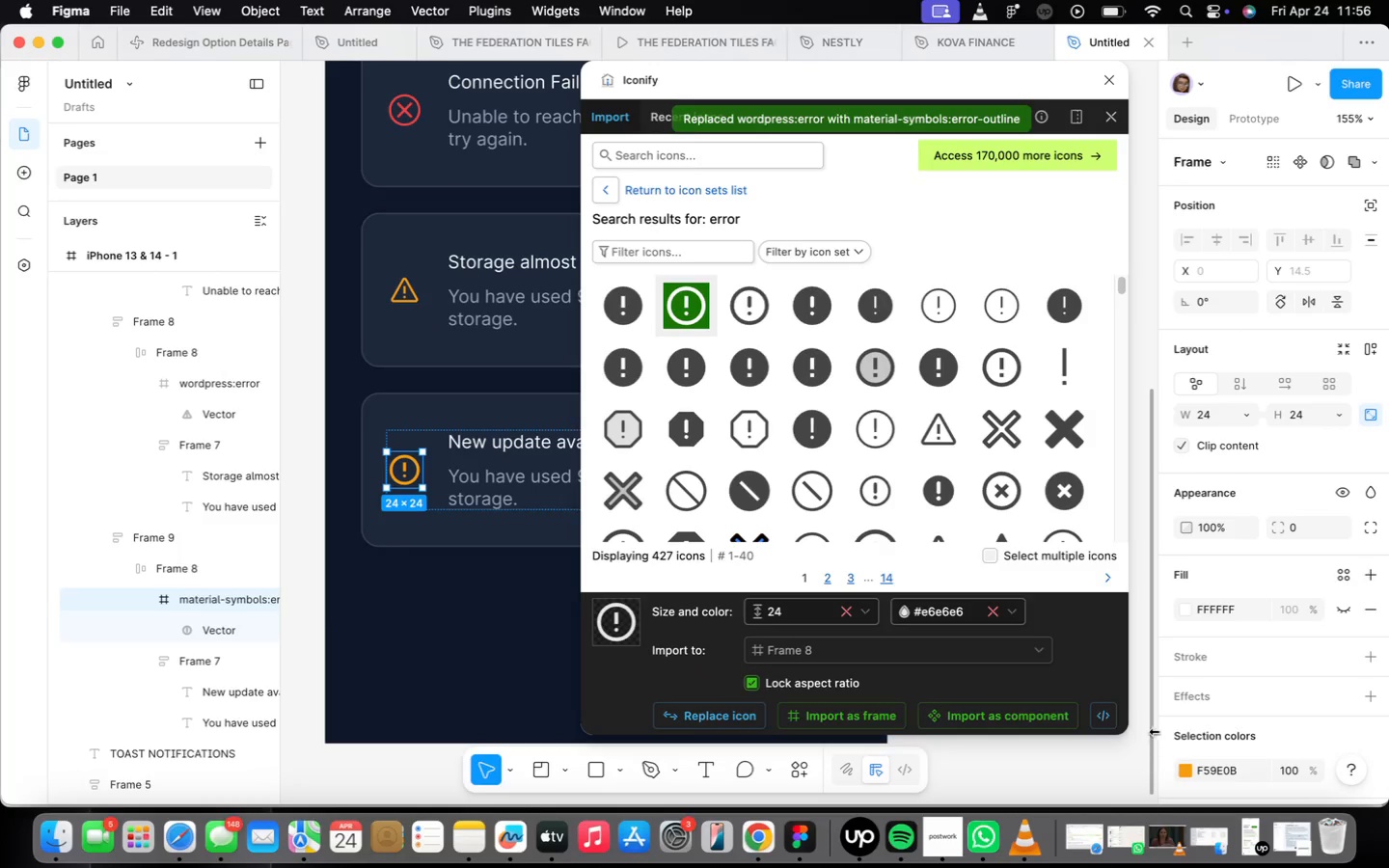 
mouse_move([1314, 625])
 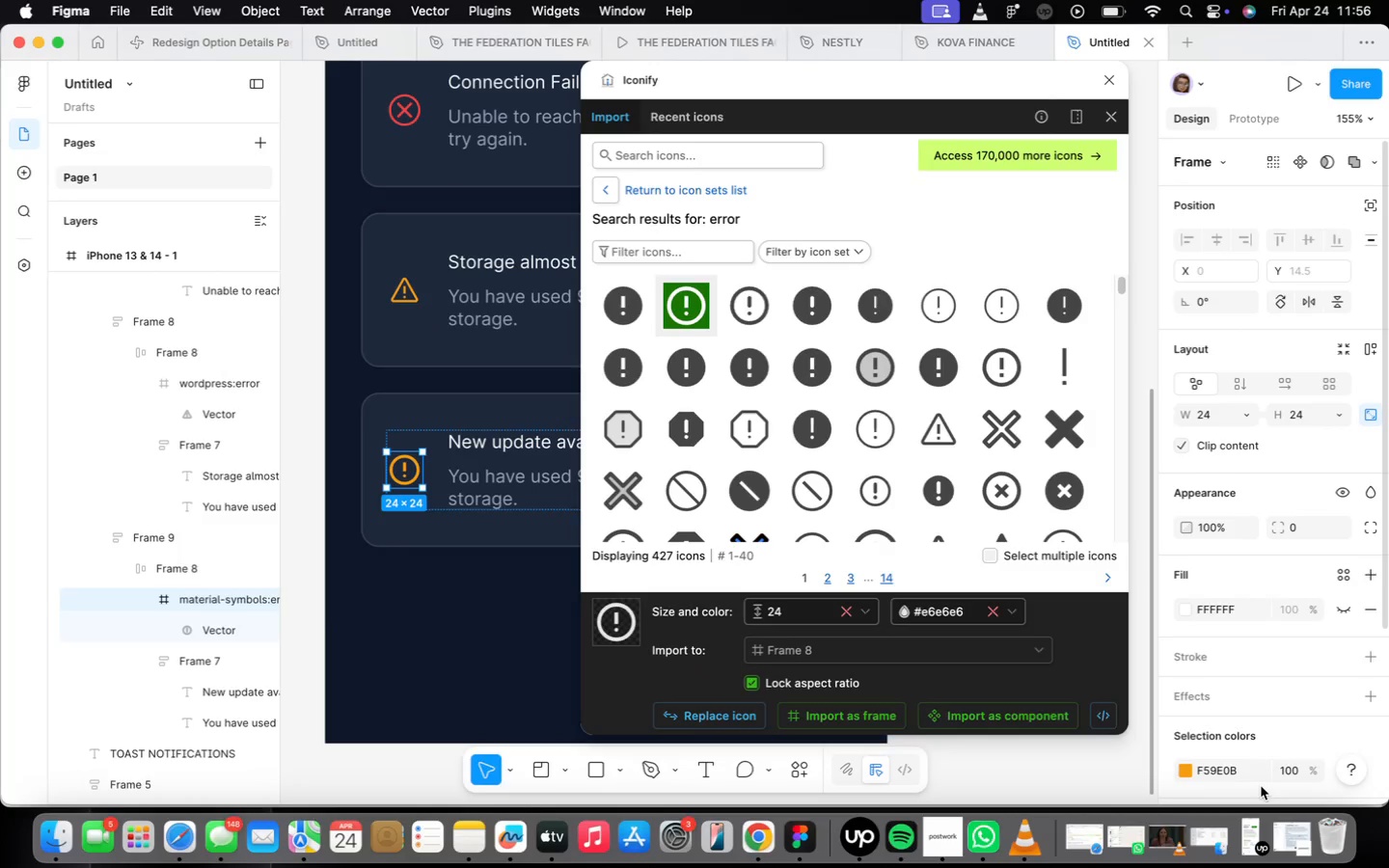 
left_click([1262, 773])
 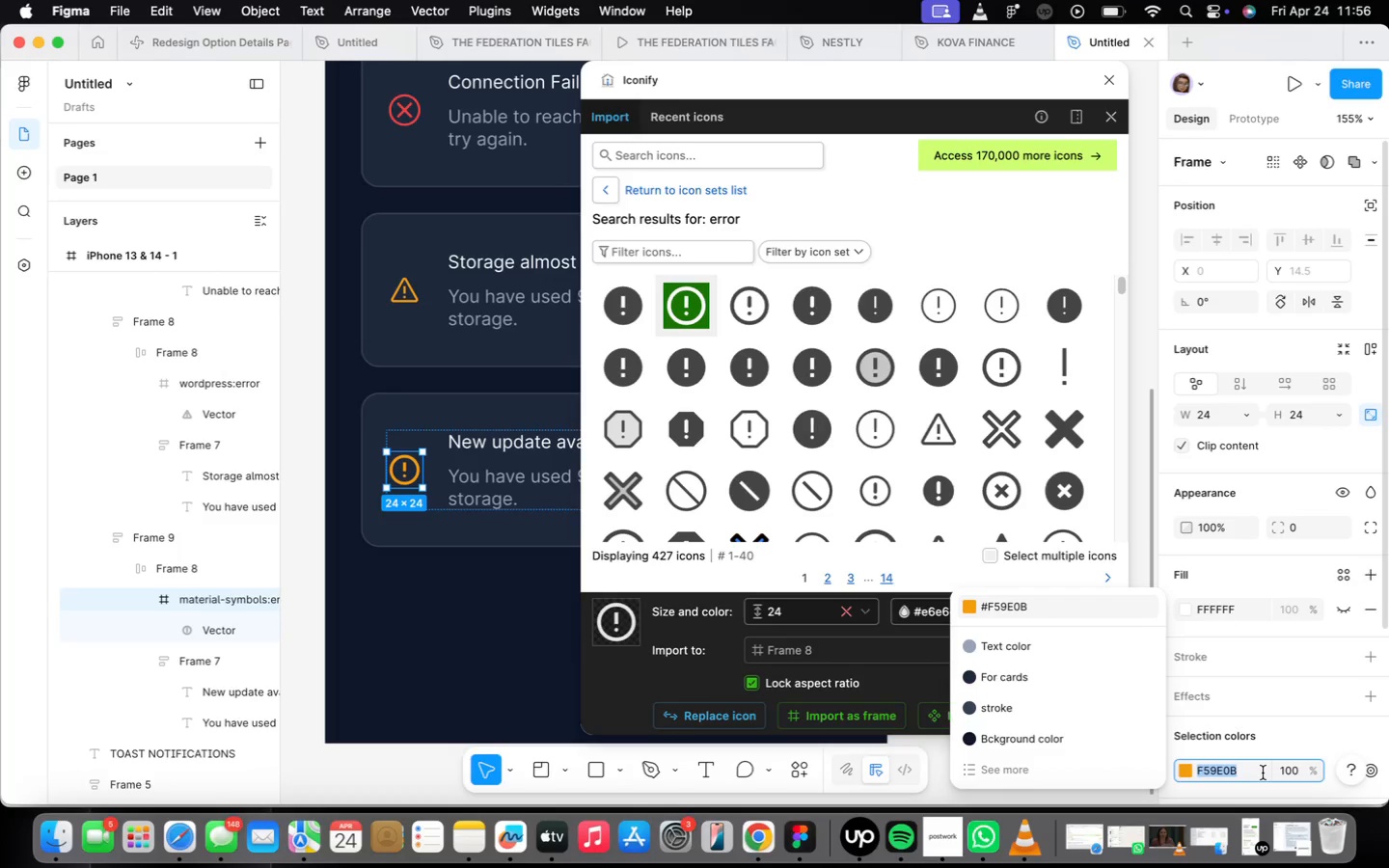 
type(3b)
 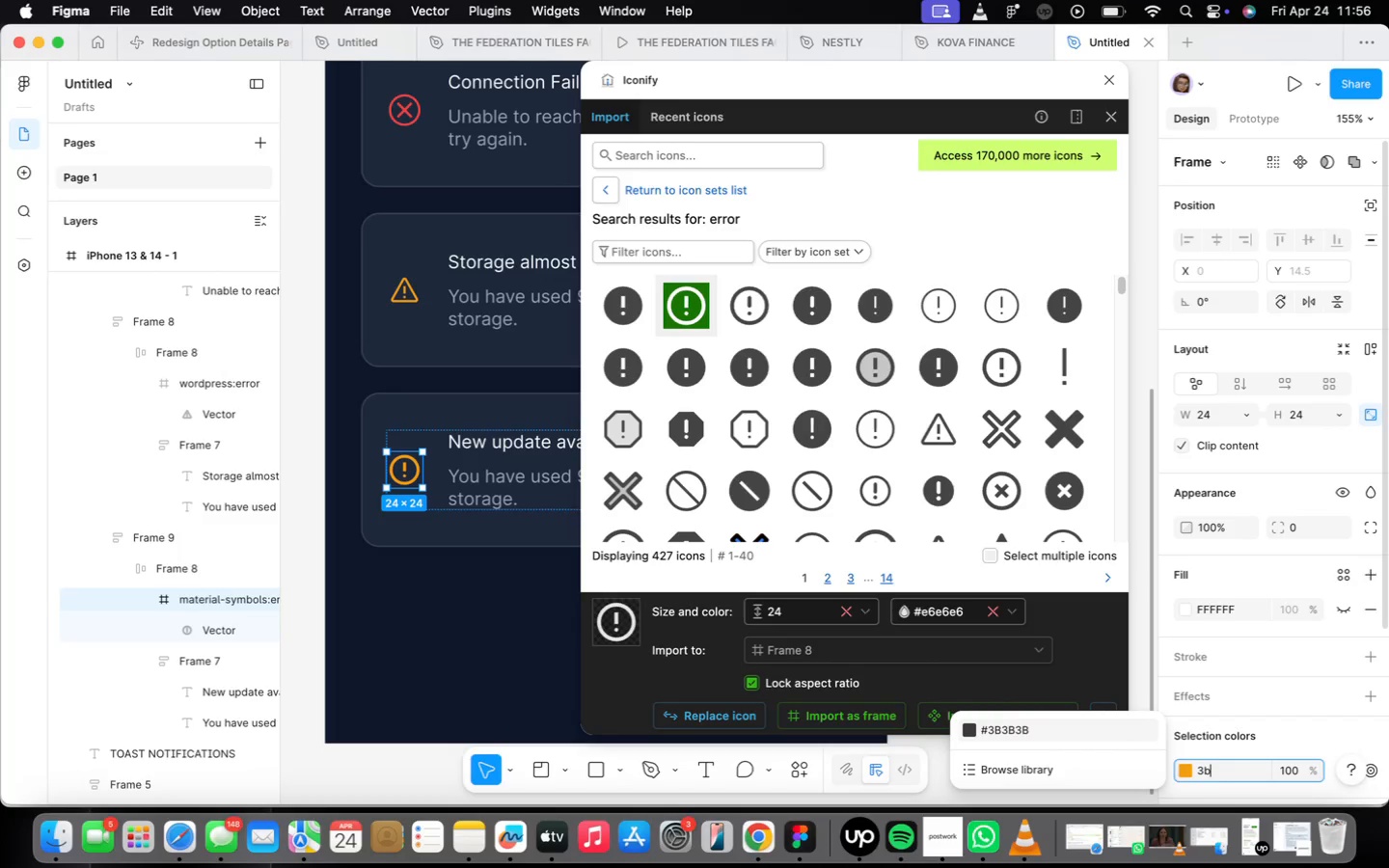 
type(82f6)
 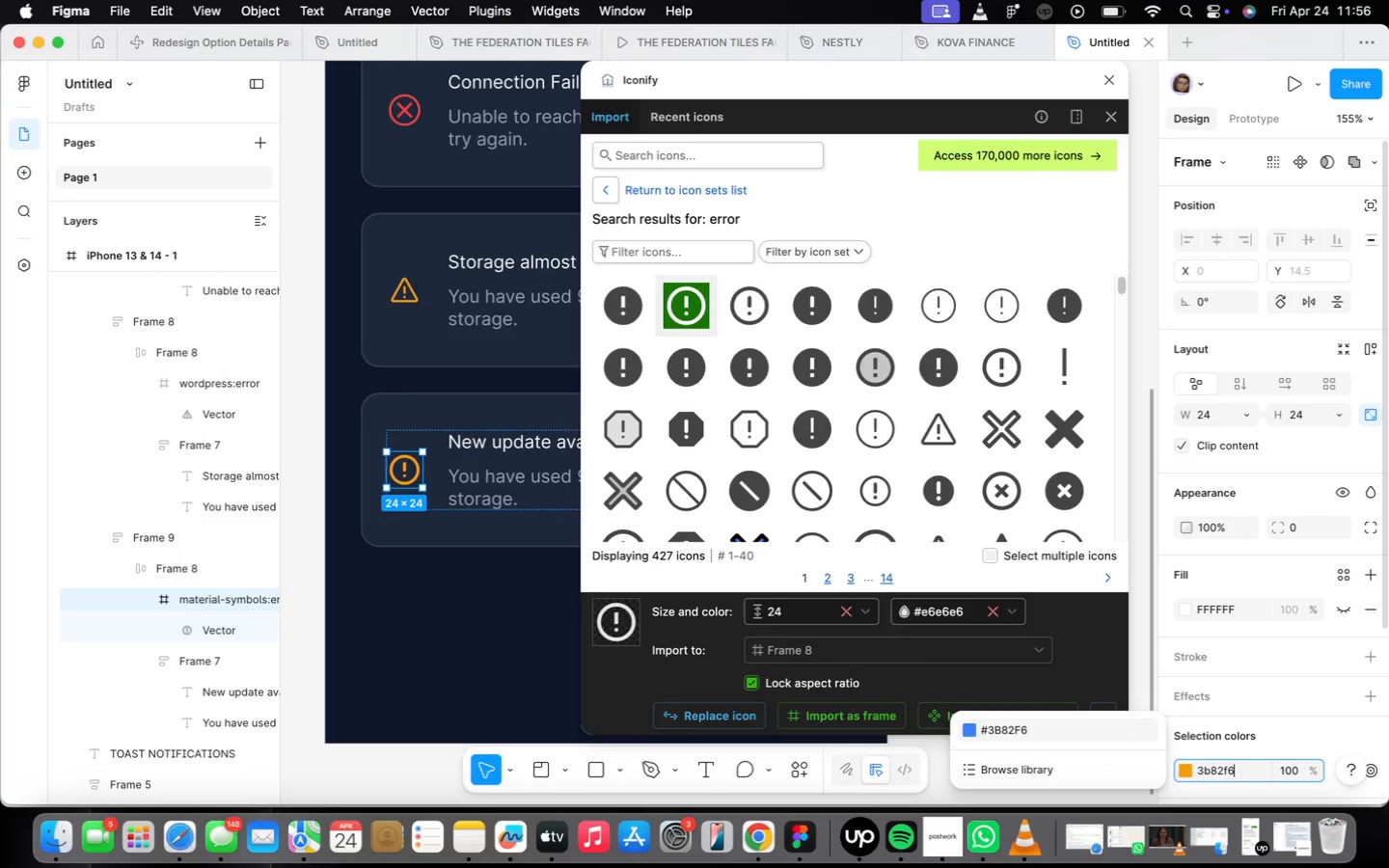 
key(Enter)
 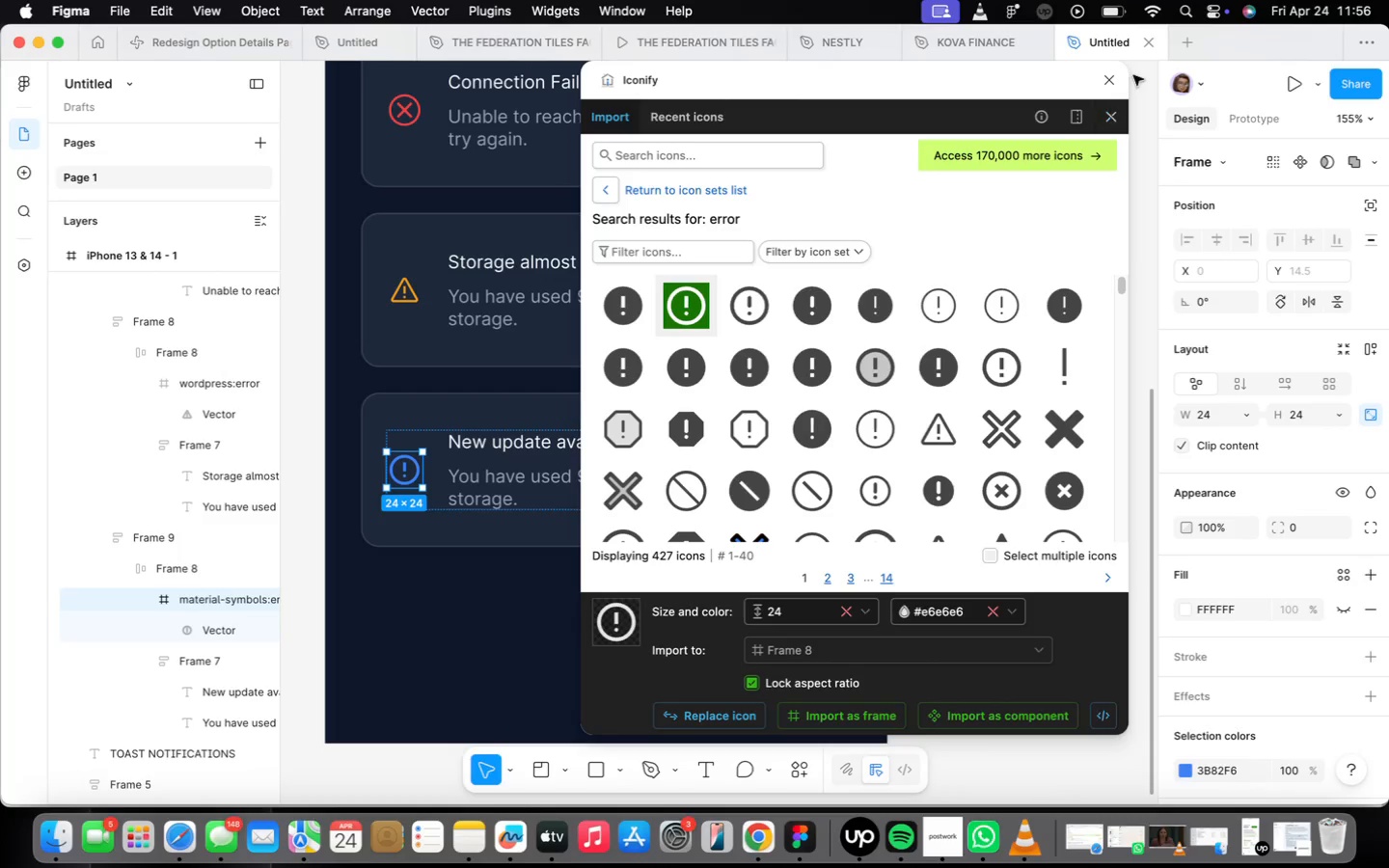 
left_click([1119, 77])
 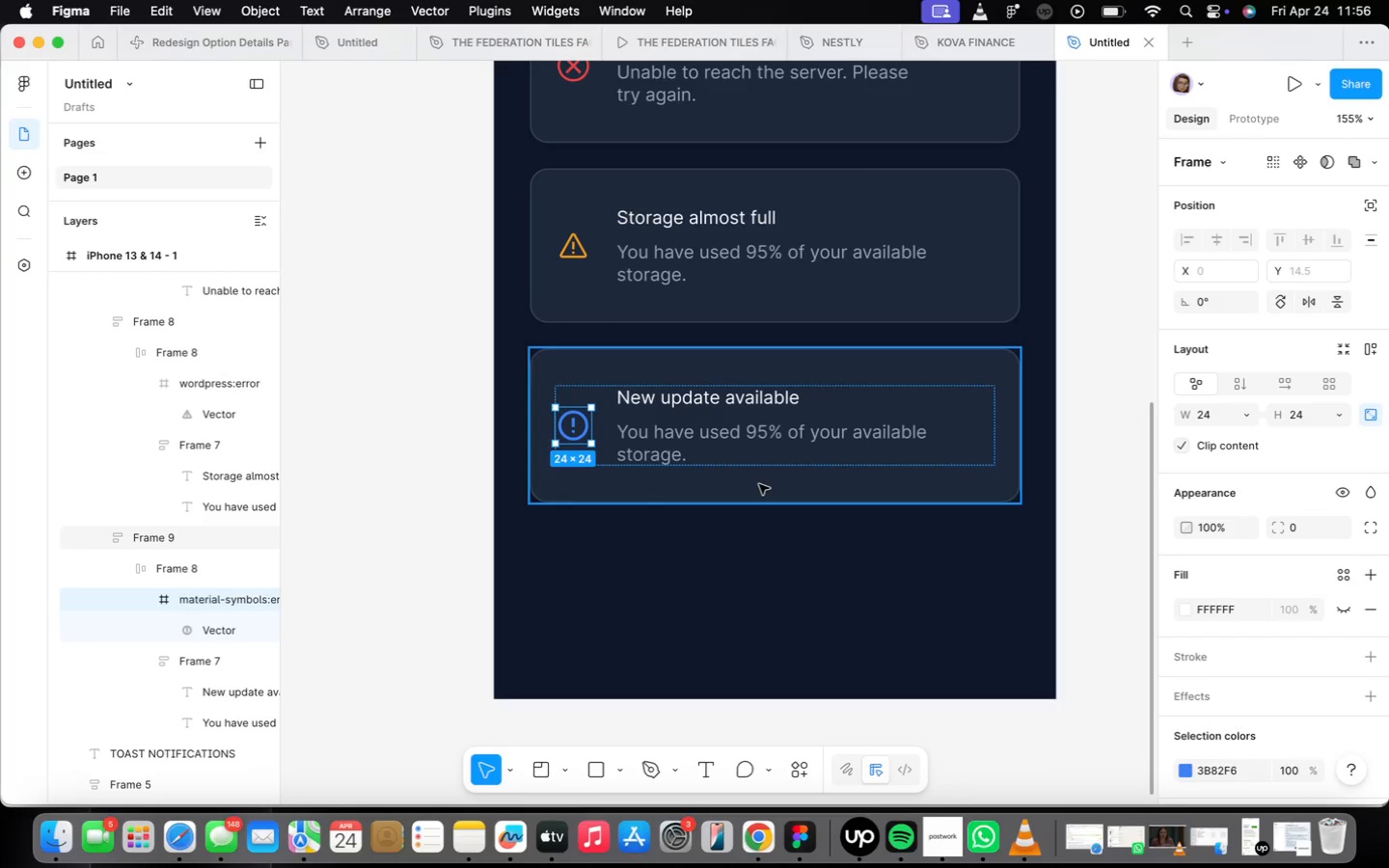 
double_click([732, 446])
 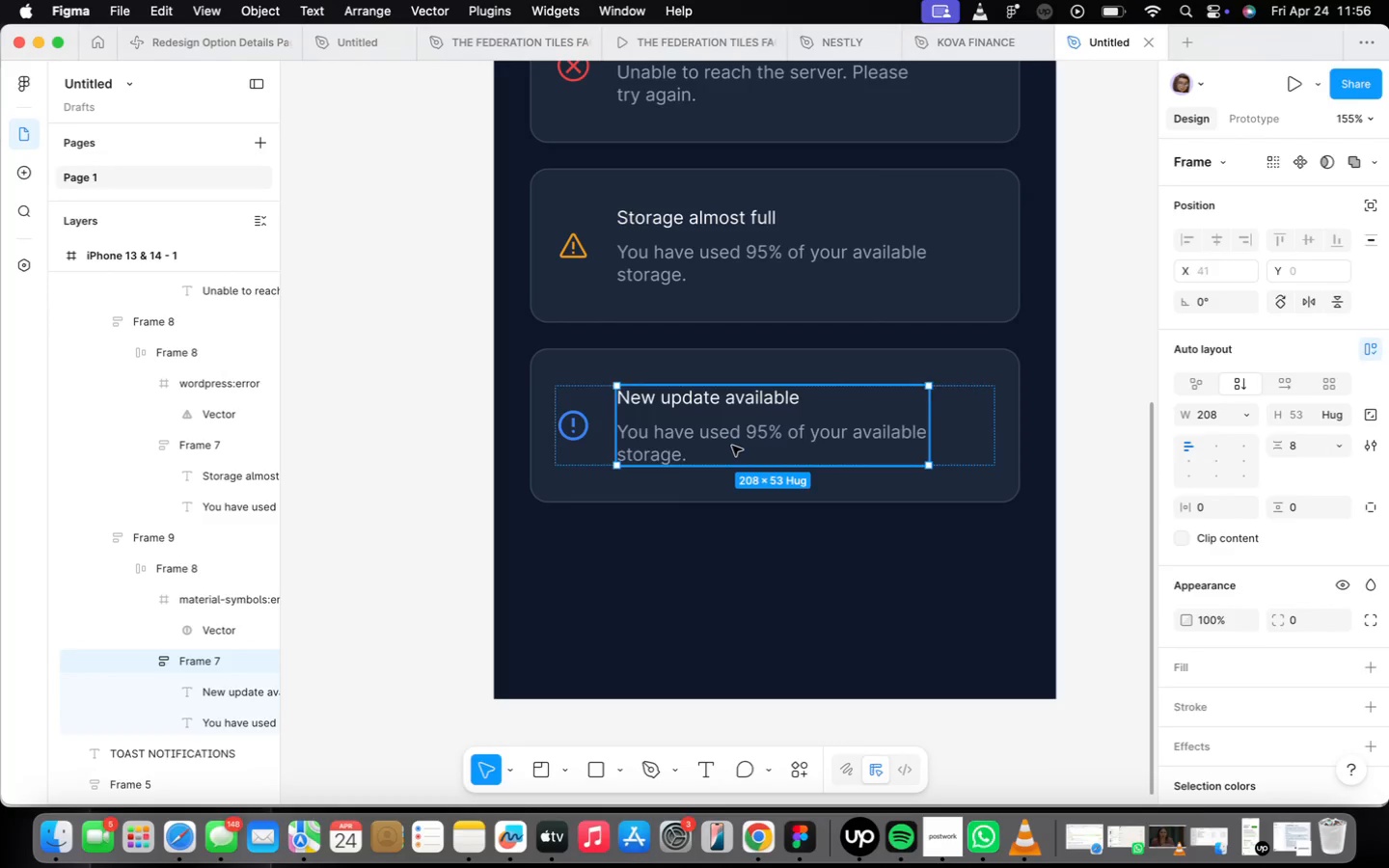 
triple_click([732, 446])
 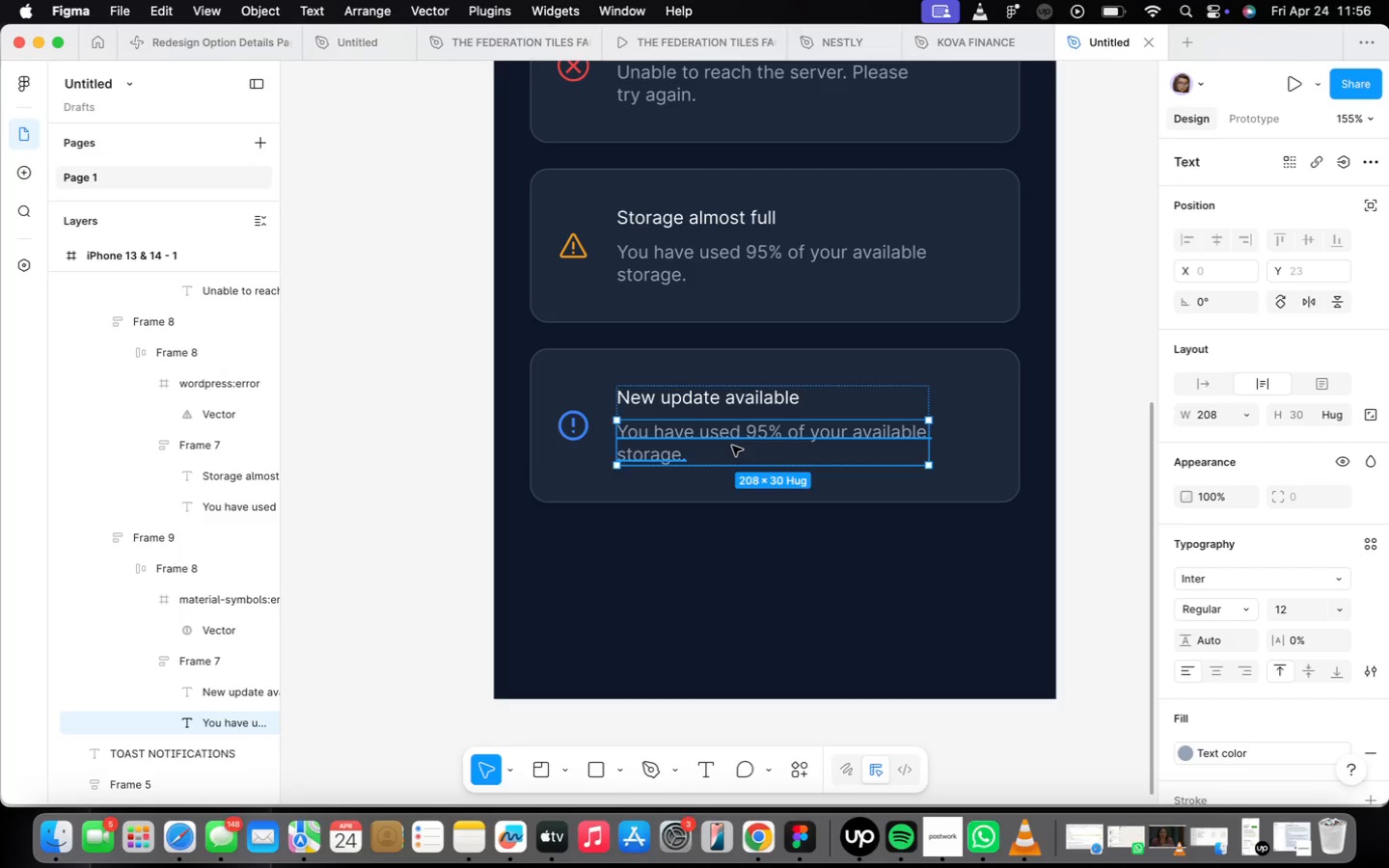 
triple_click([732, 446])
 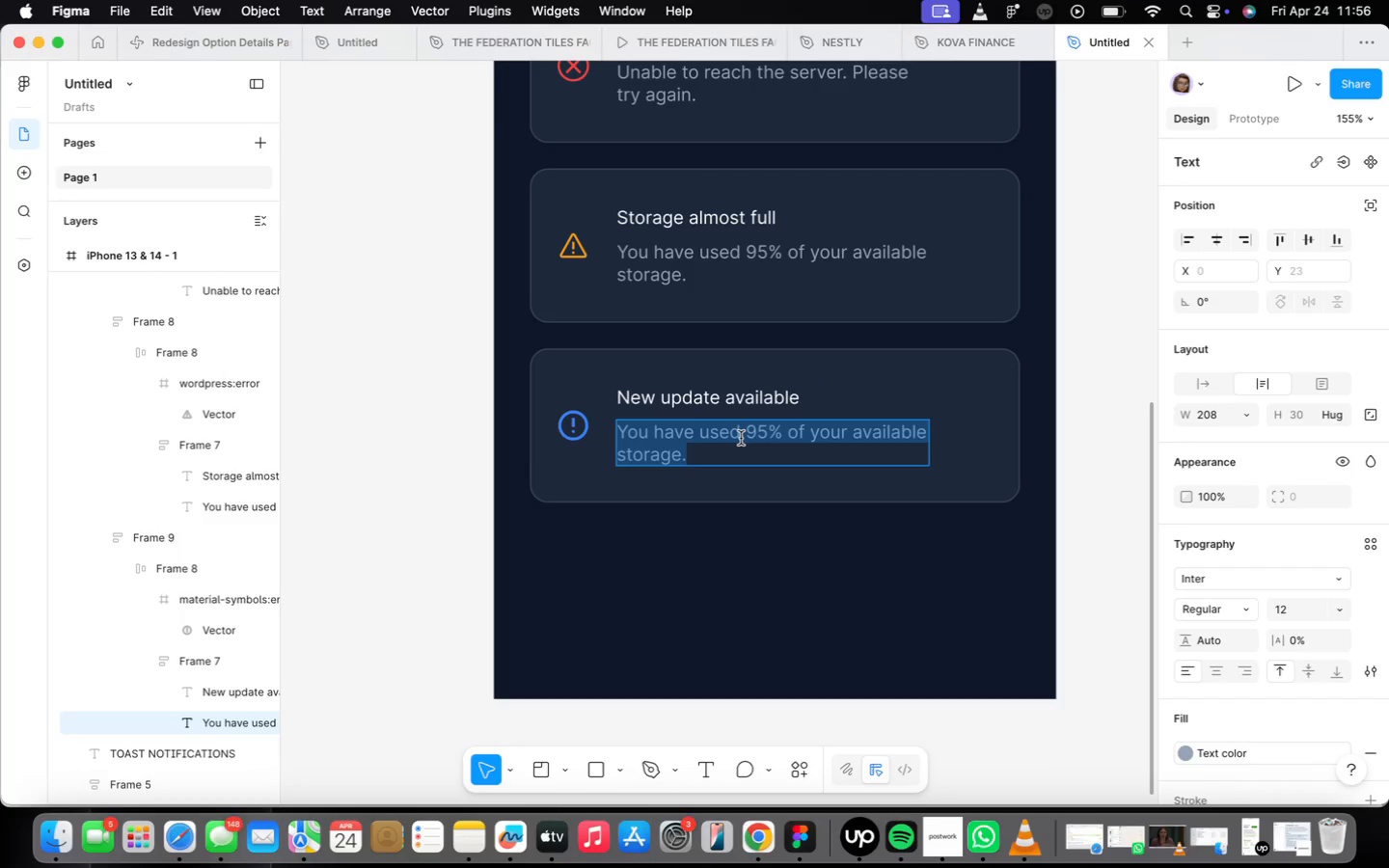 
type(Version 2.4.0 is ready)
 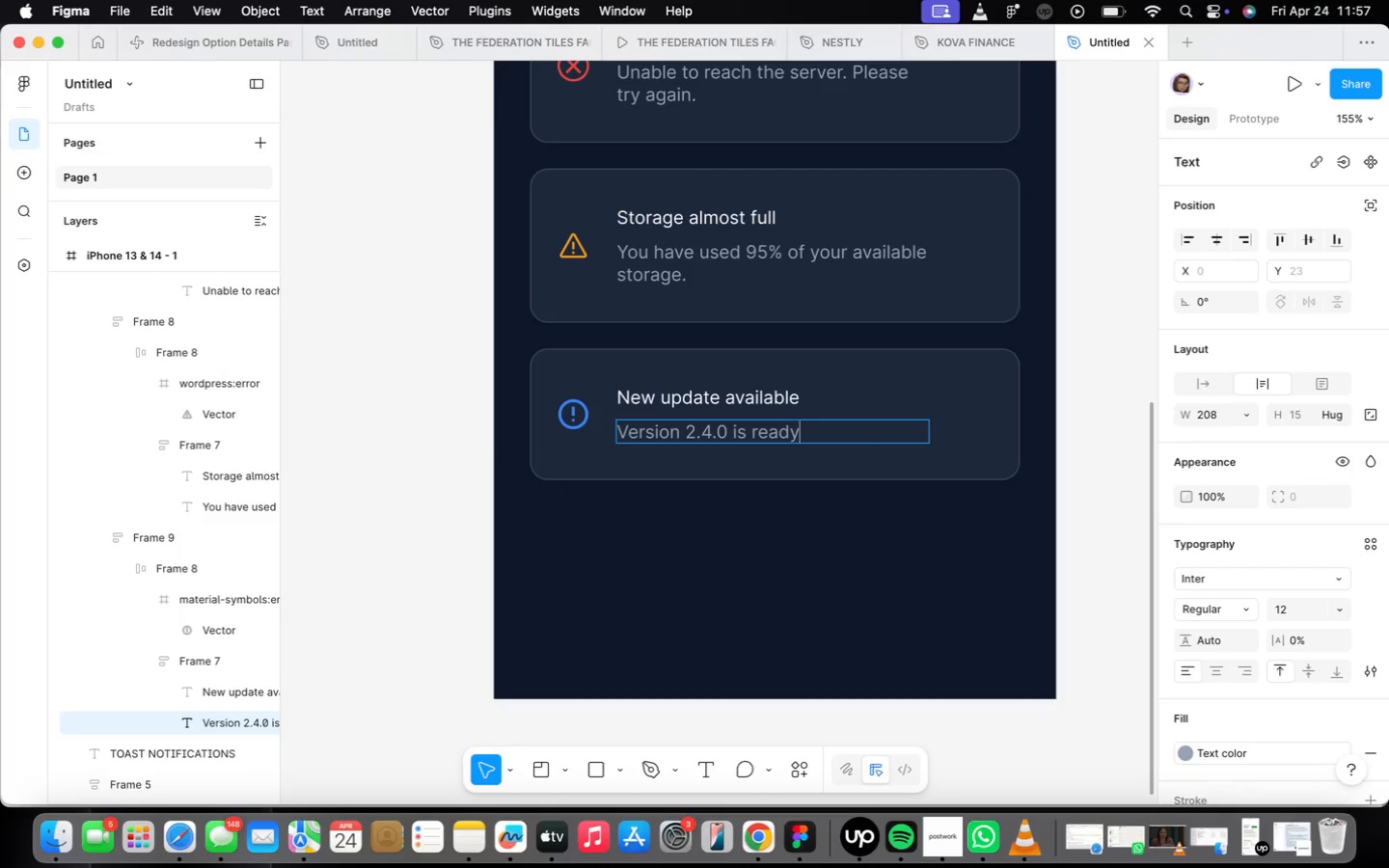 
wait(27.52)
 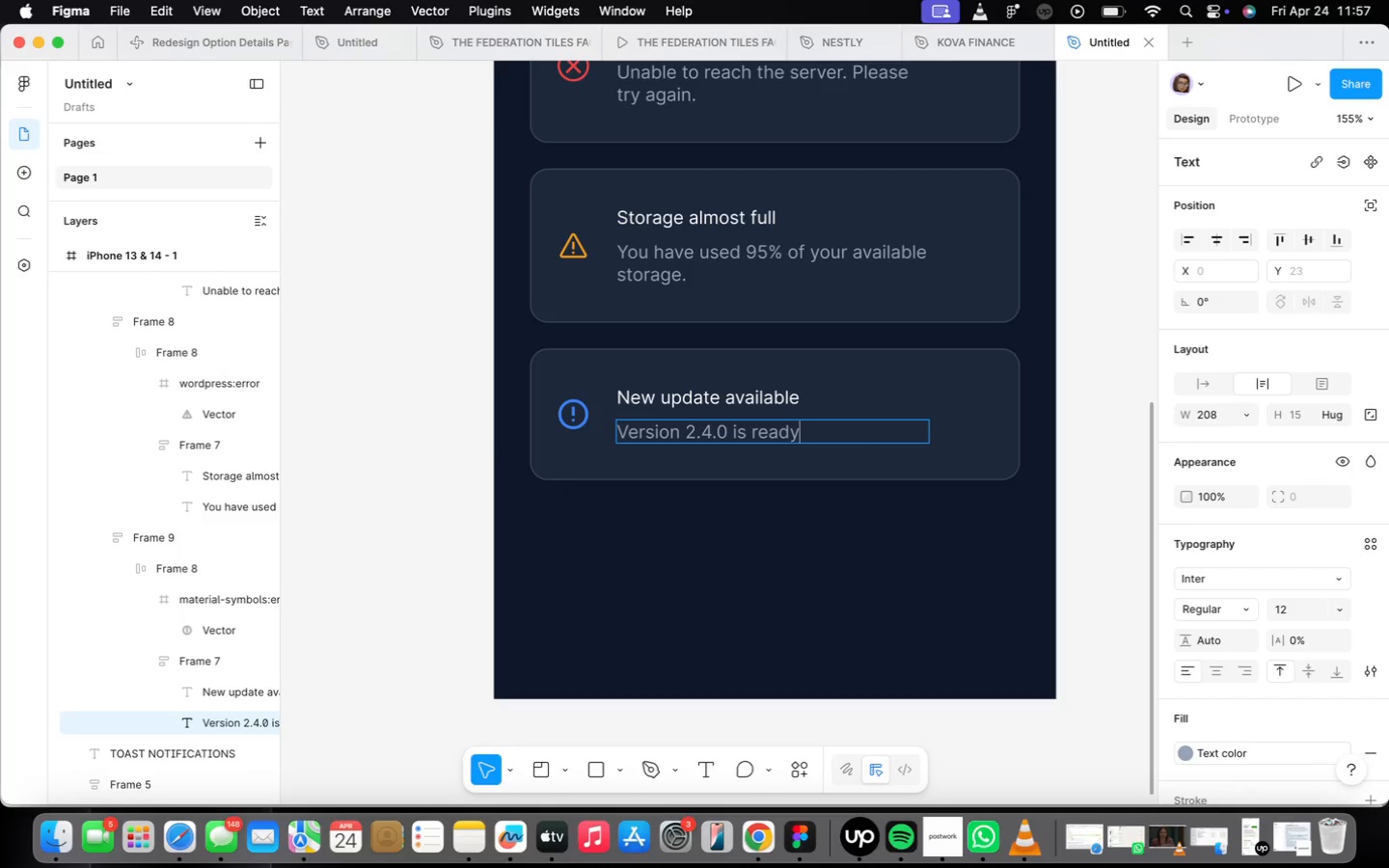 
type( is )
 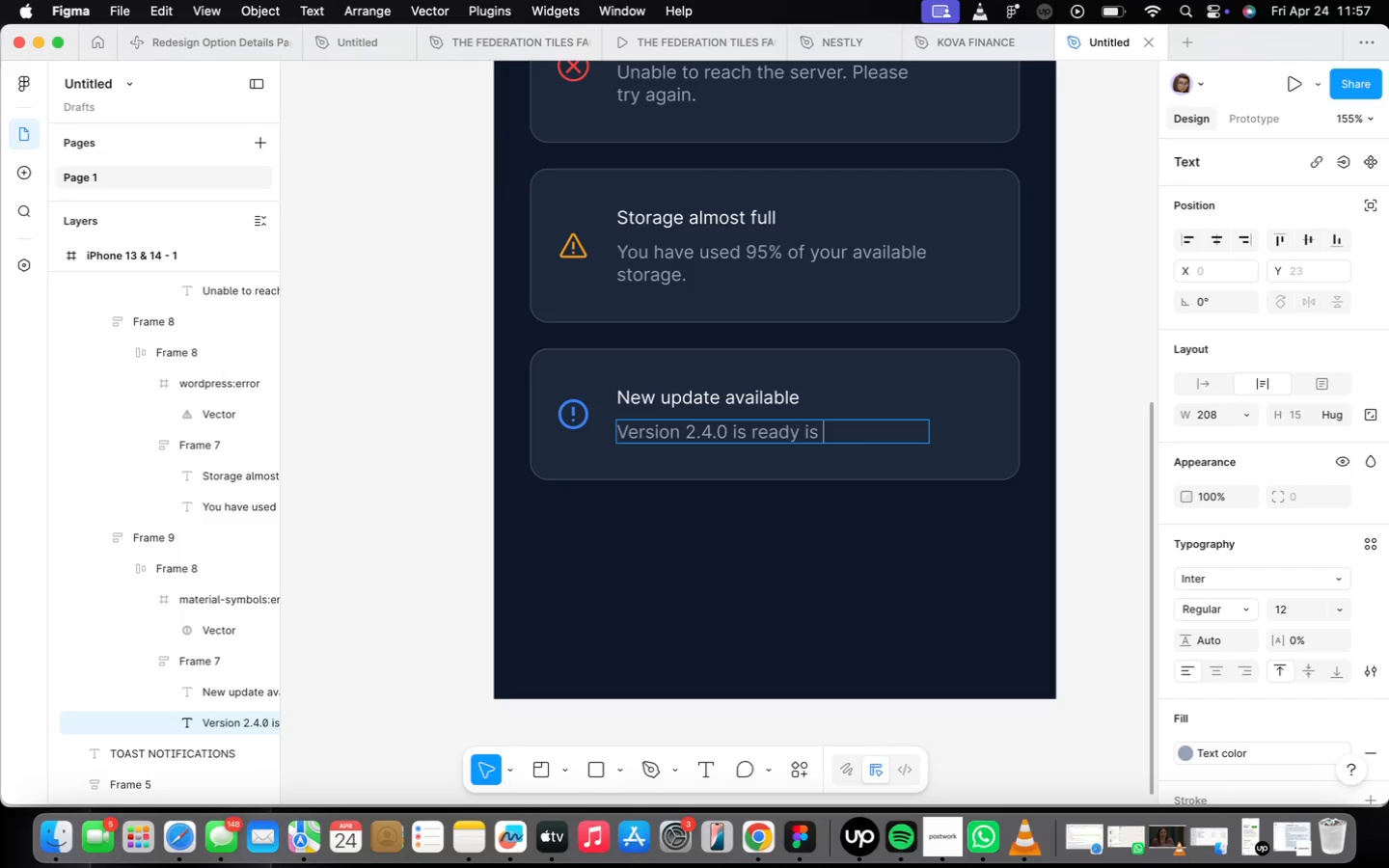 
wait(14.41)
 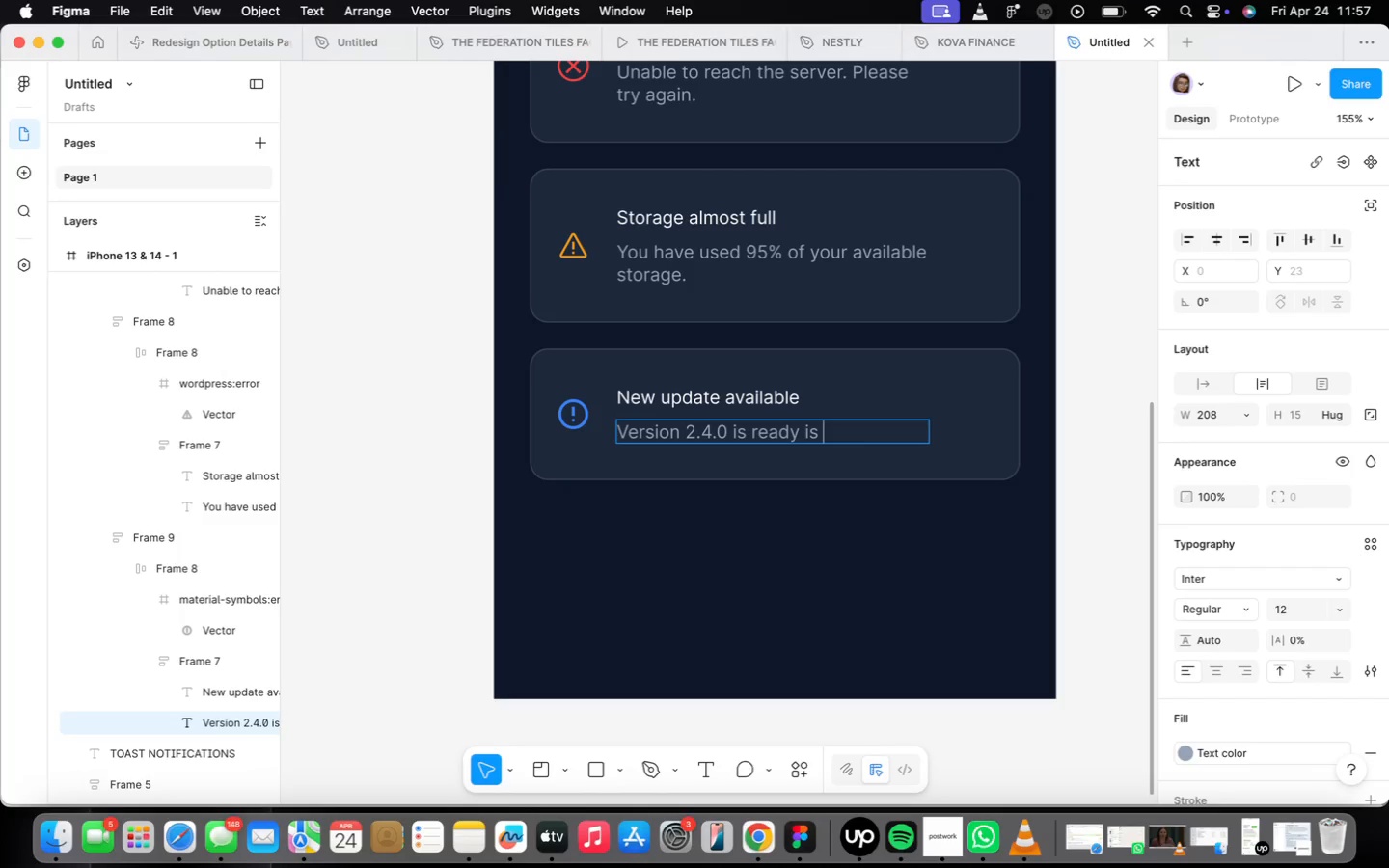 
type(ready install.)
 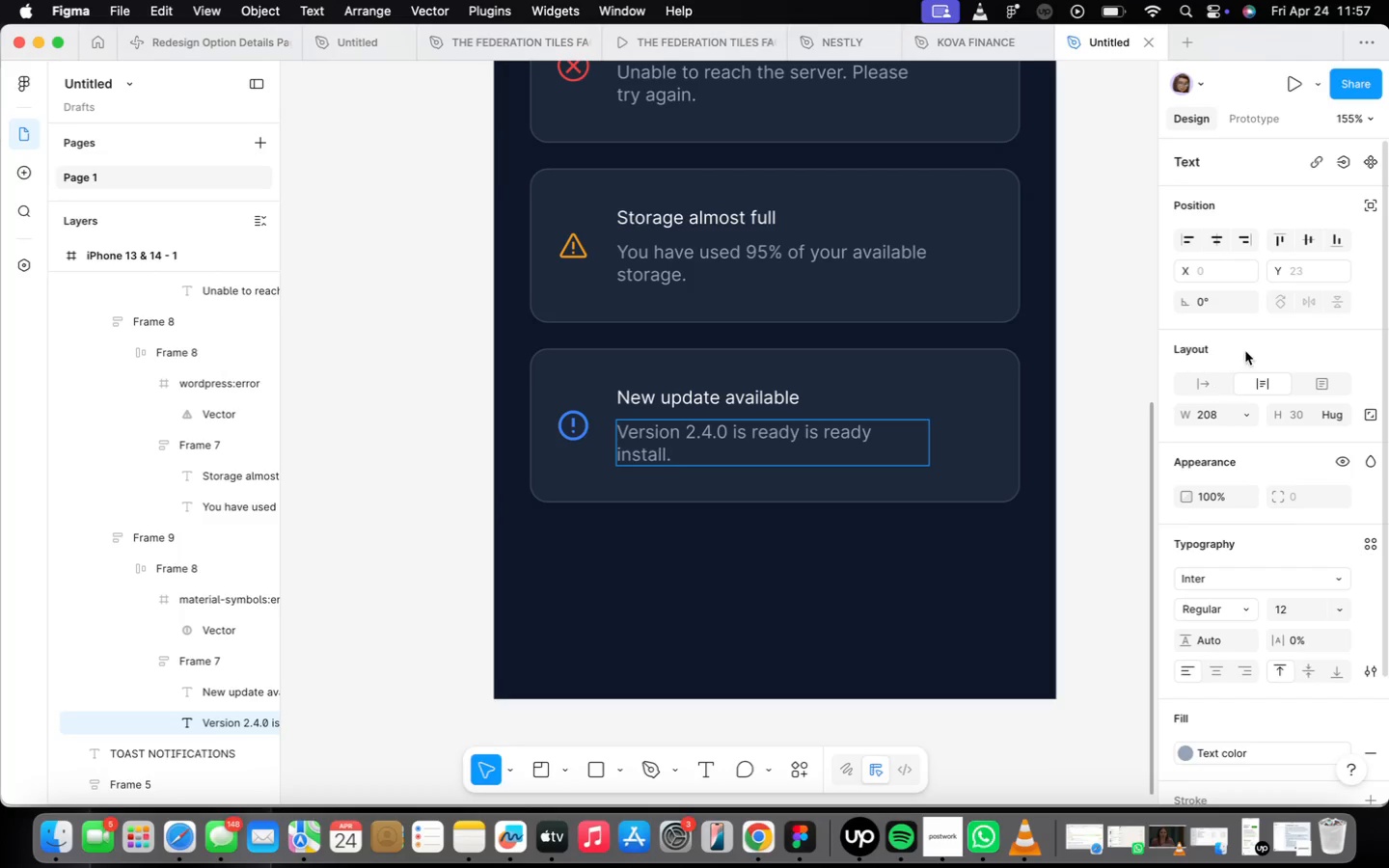 
left_click([1197, 384])
 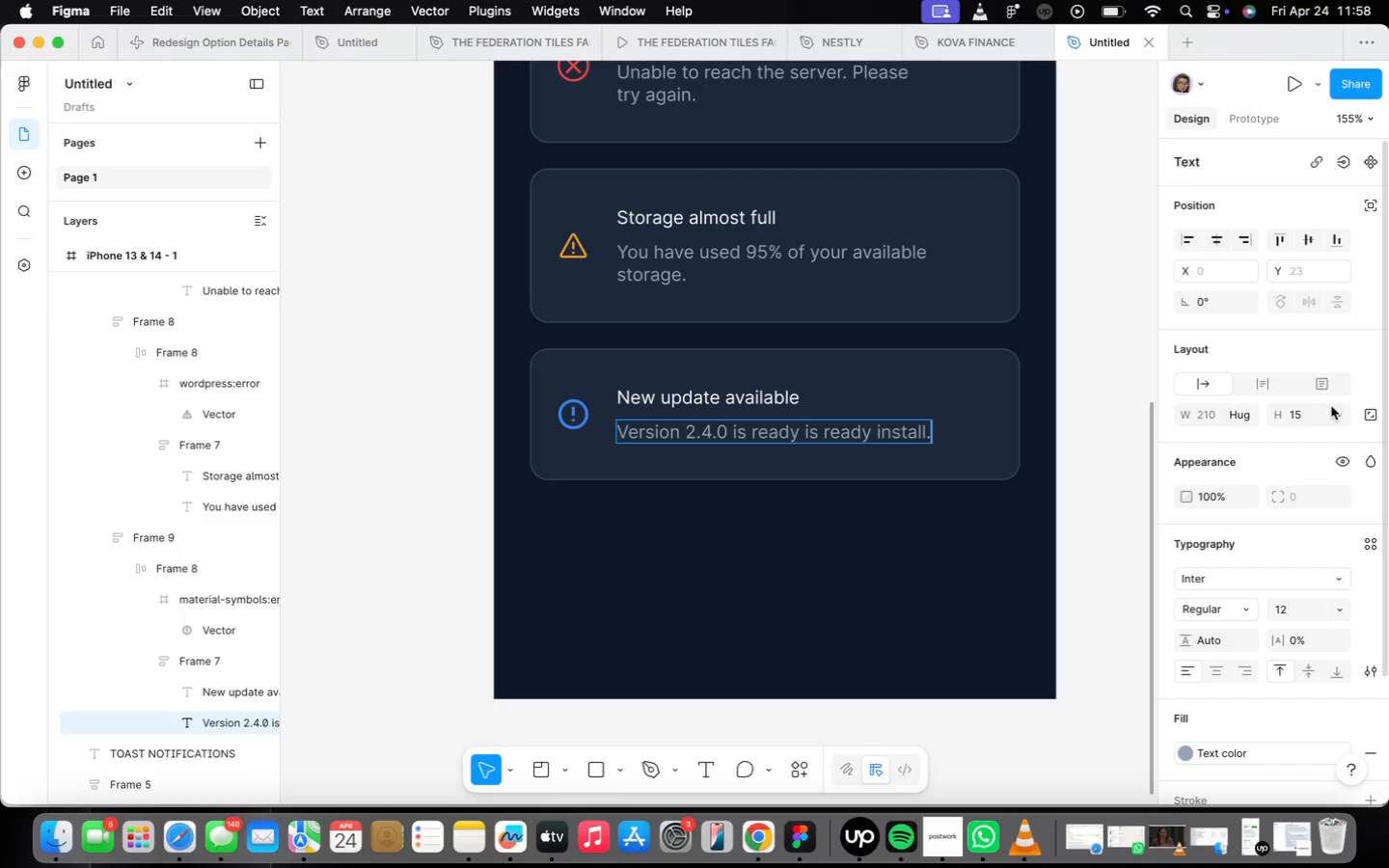 
wait(60.72)
 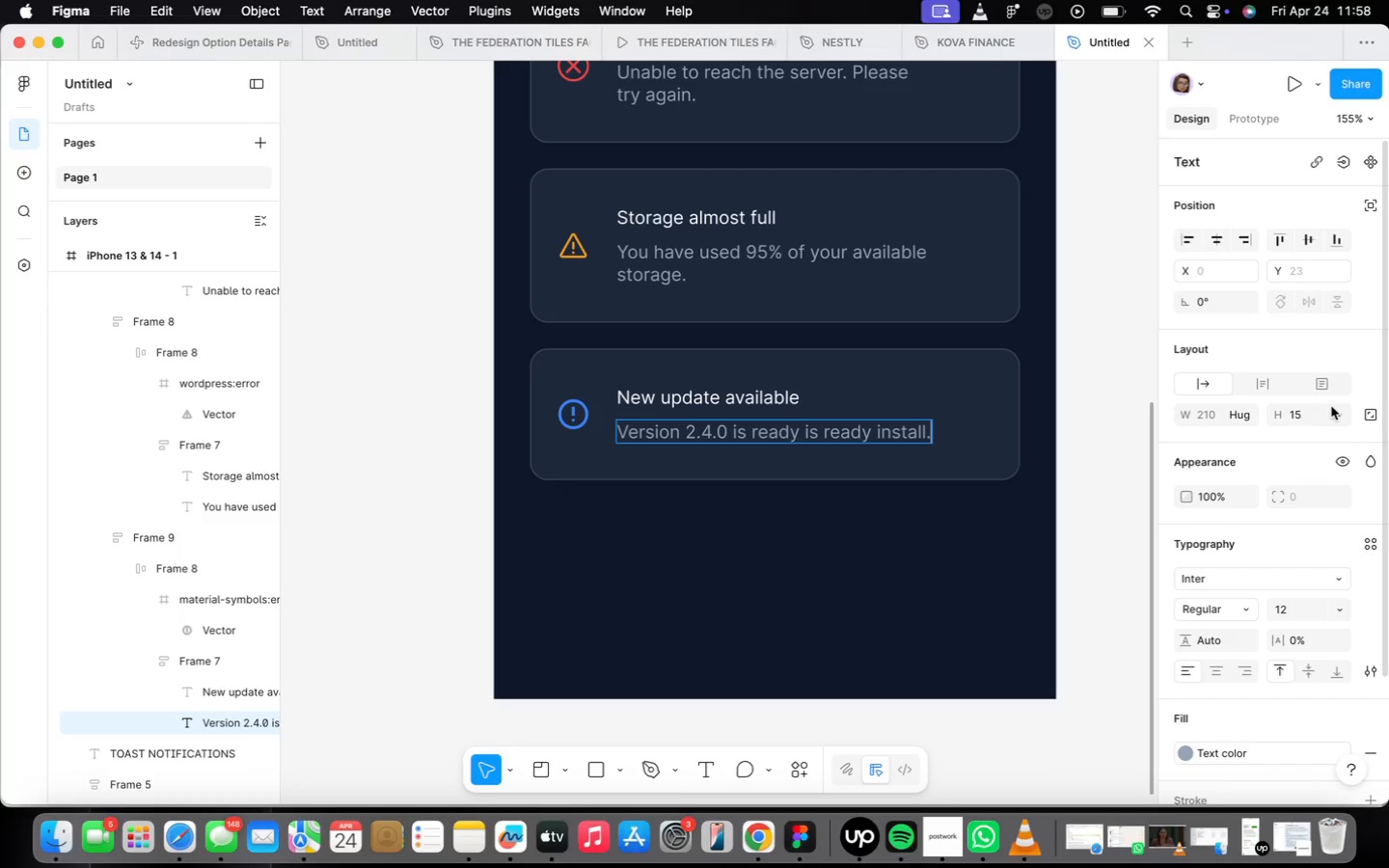 
key(Meta+CommandLeft)
 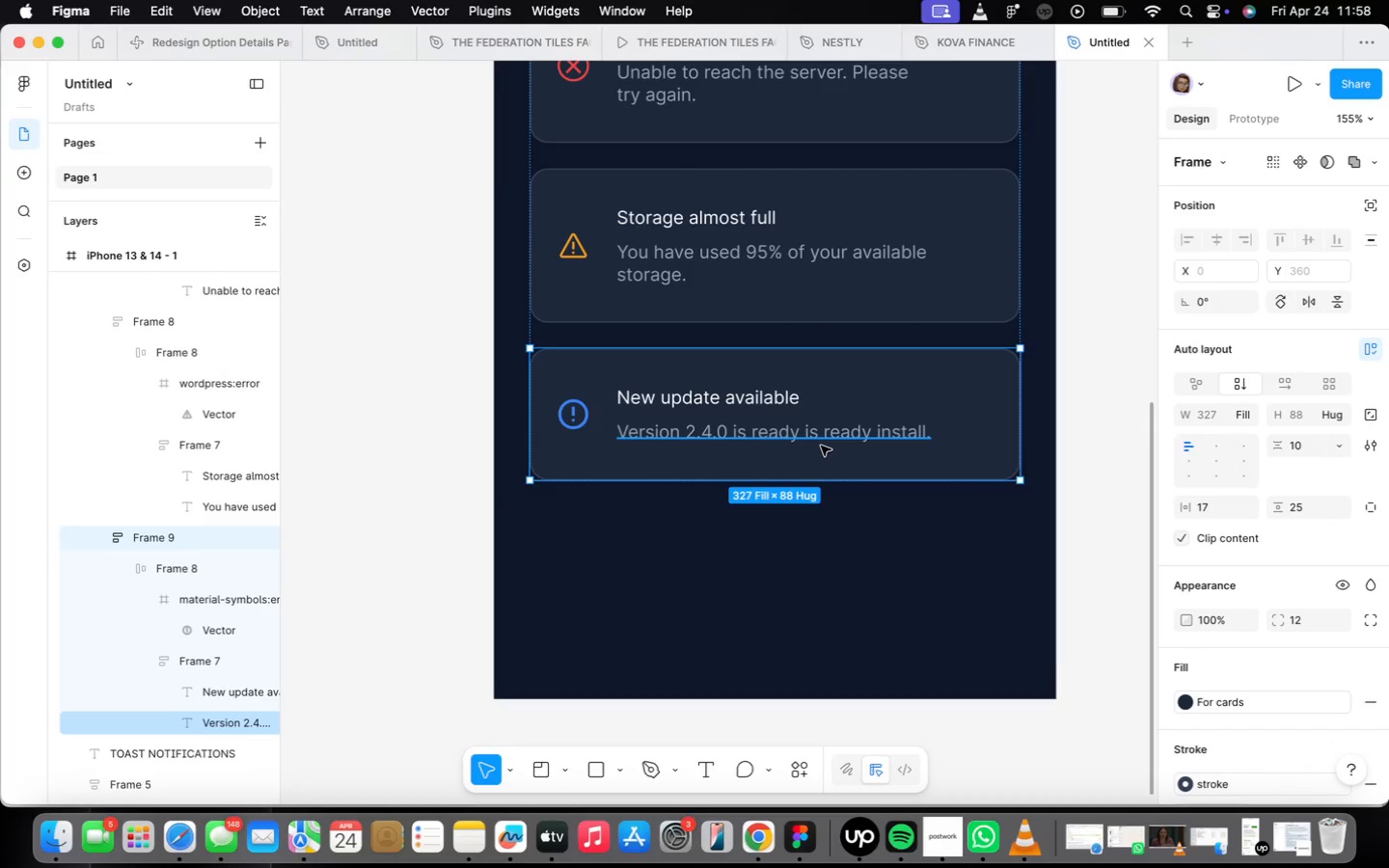 
key(Meta+D)
 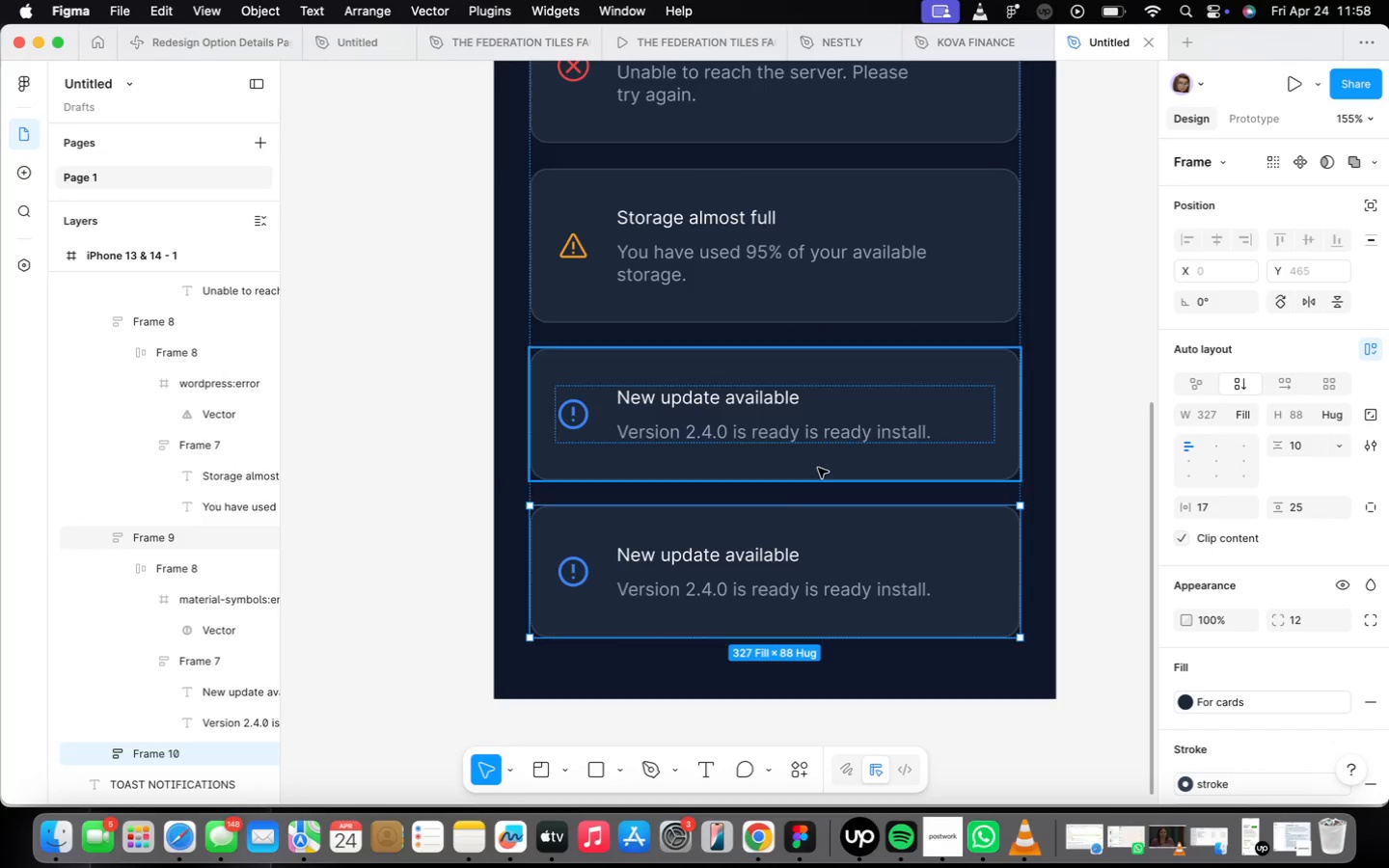 
scroll: coordinate [793, 477], scroll_direction: down, amount: 30.0
 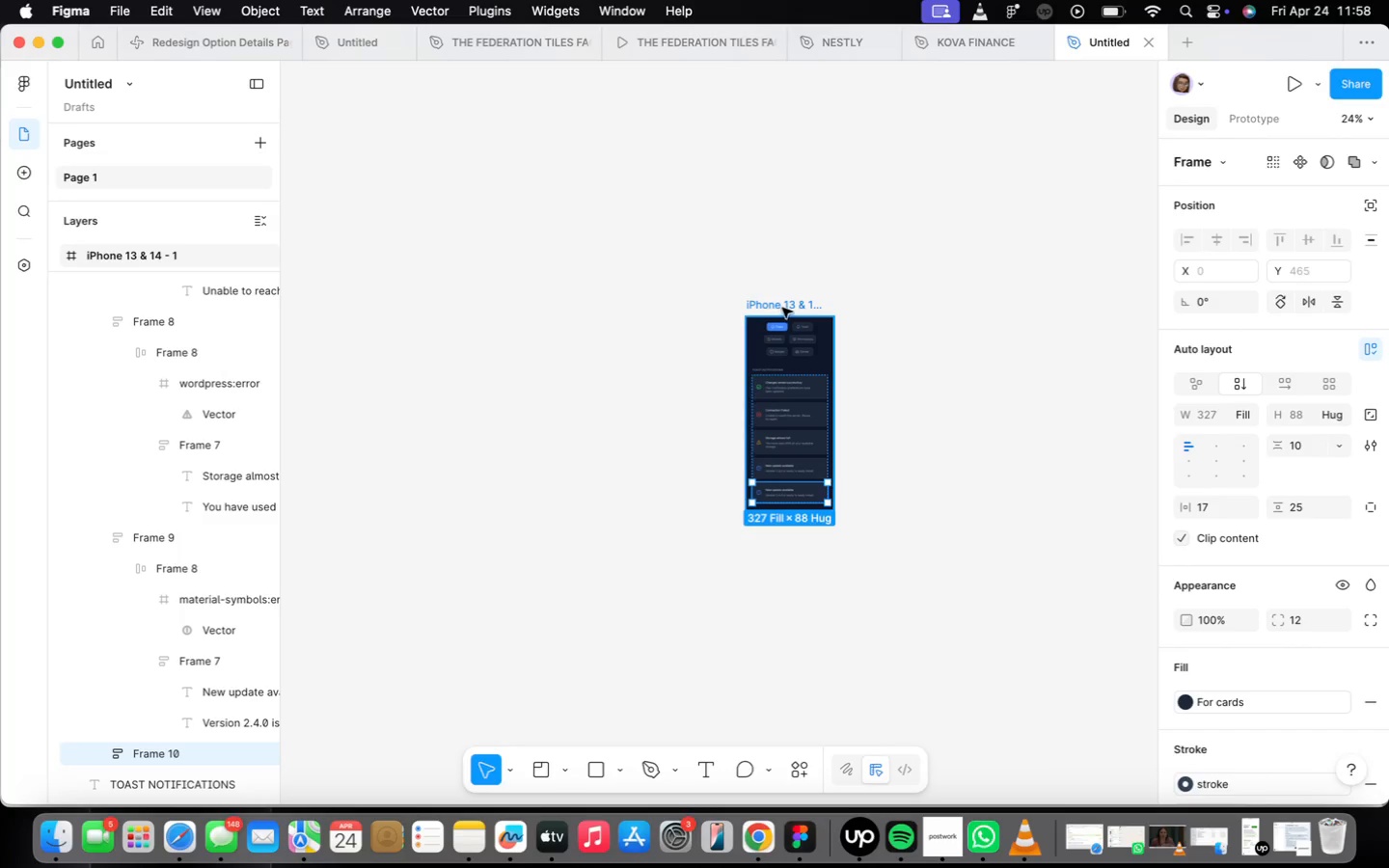 
scroll: coordinate [782, 308], scroll_direction: up, amount: 16.0
 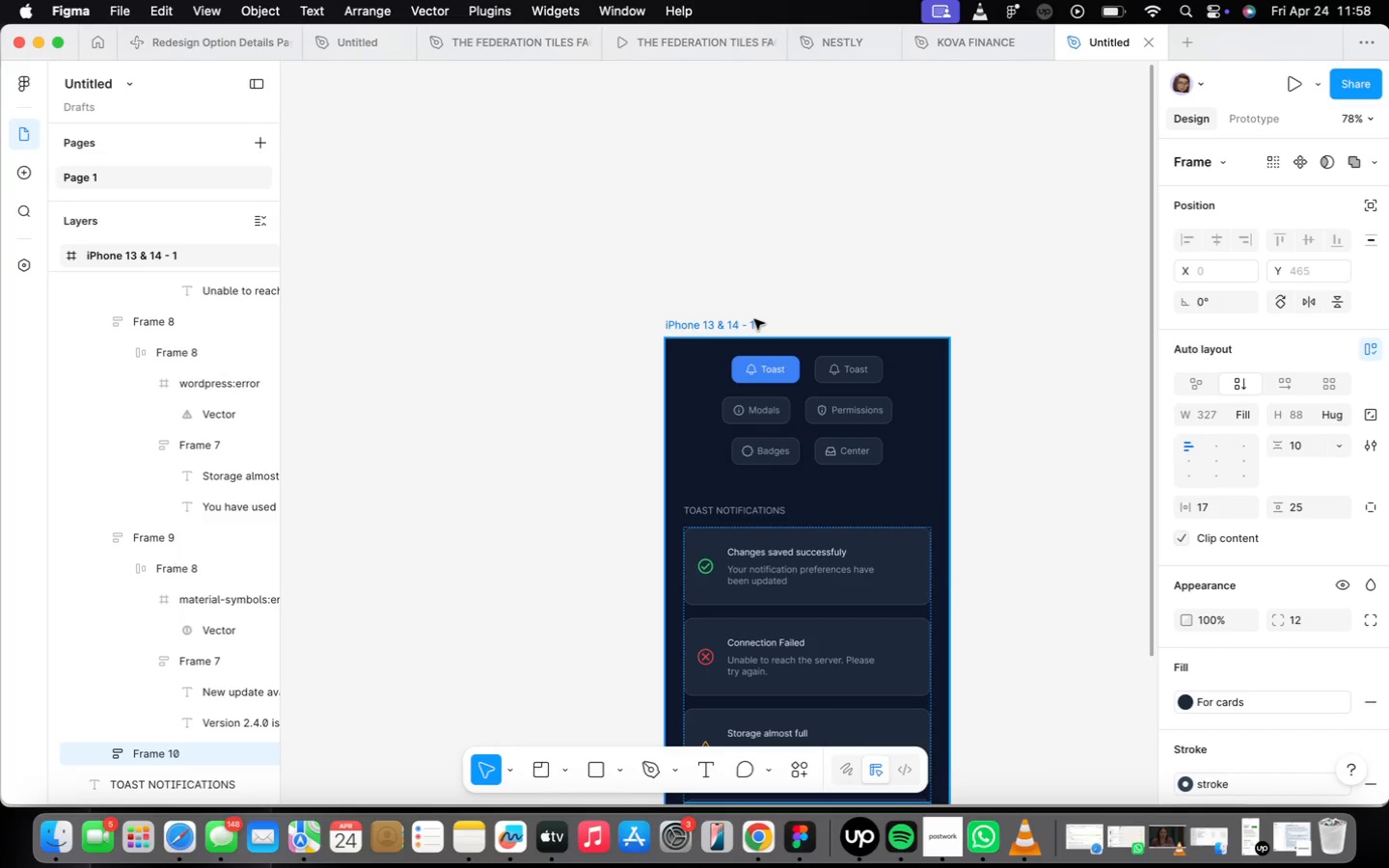 
left_click([749, 323])
 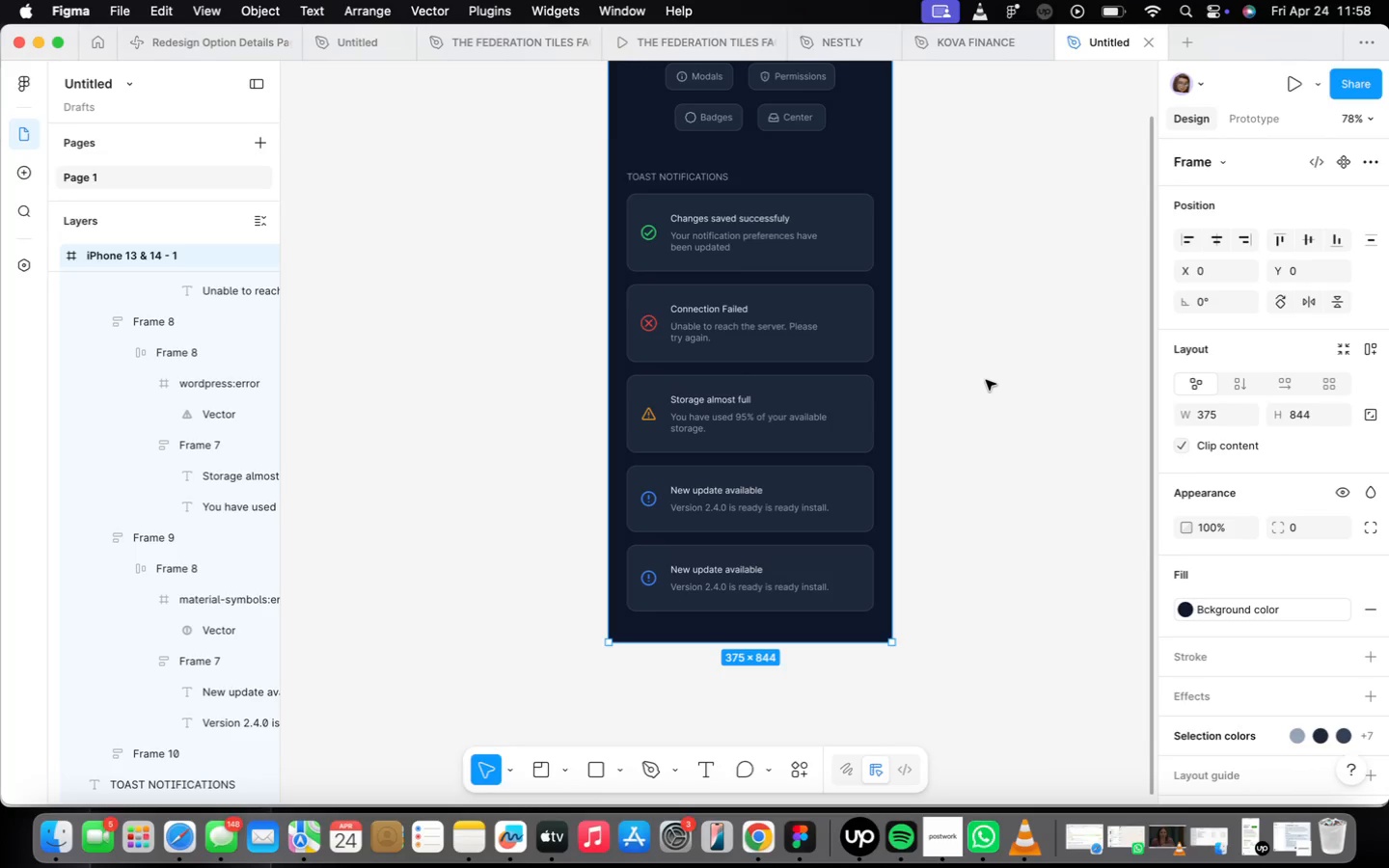 
wait(6.88)
 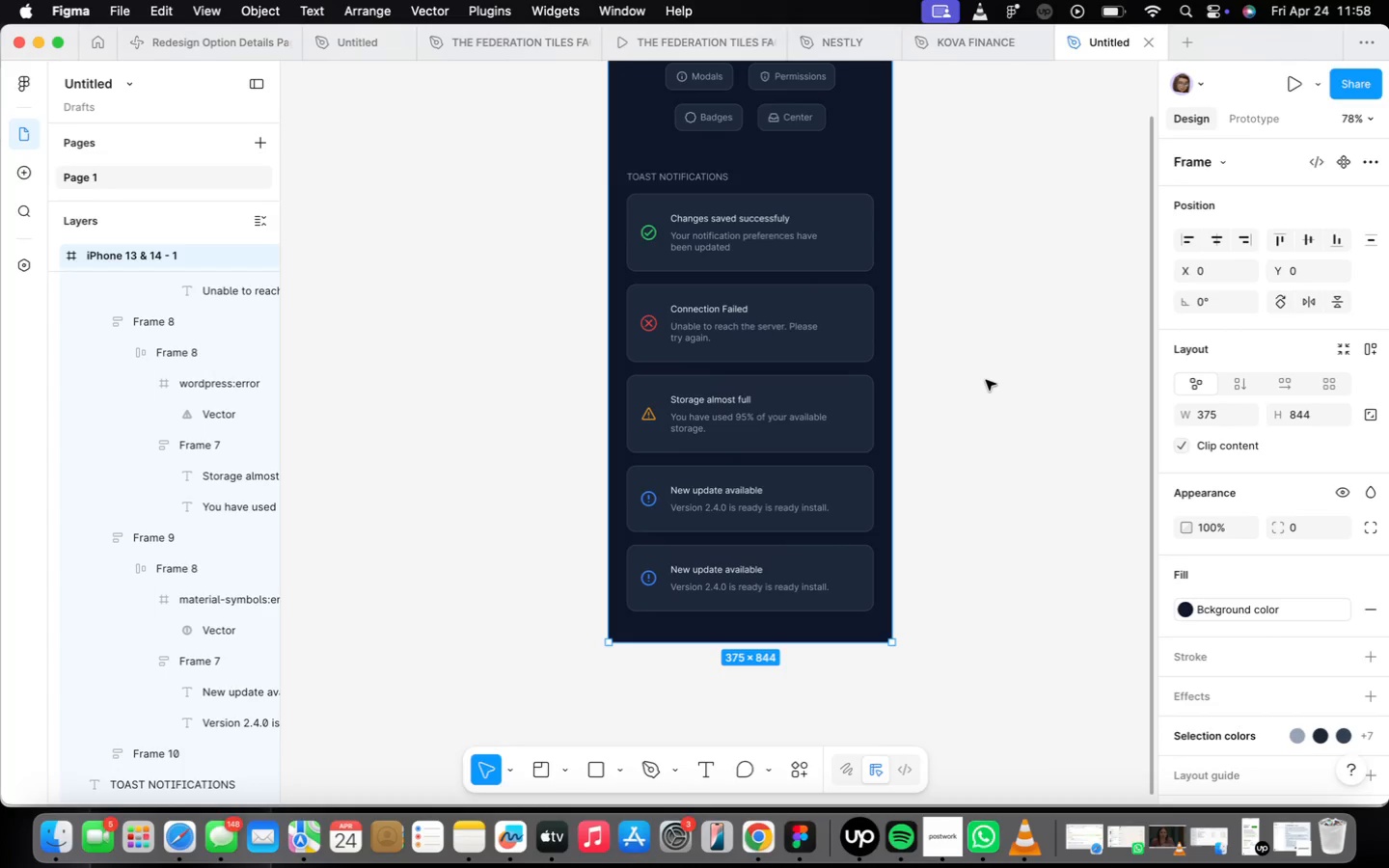 
left_click_drag(start_coordinate=[779, 648], to_coordinate=[793, 786])
 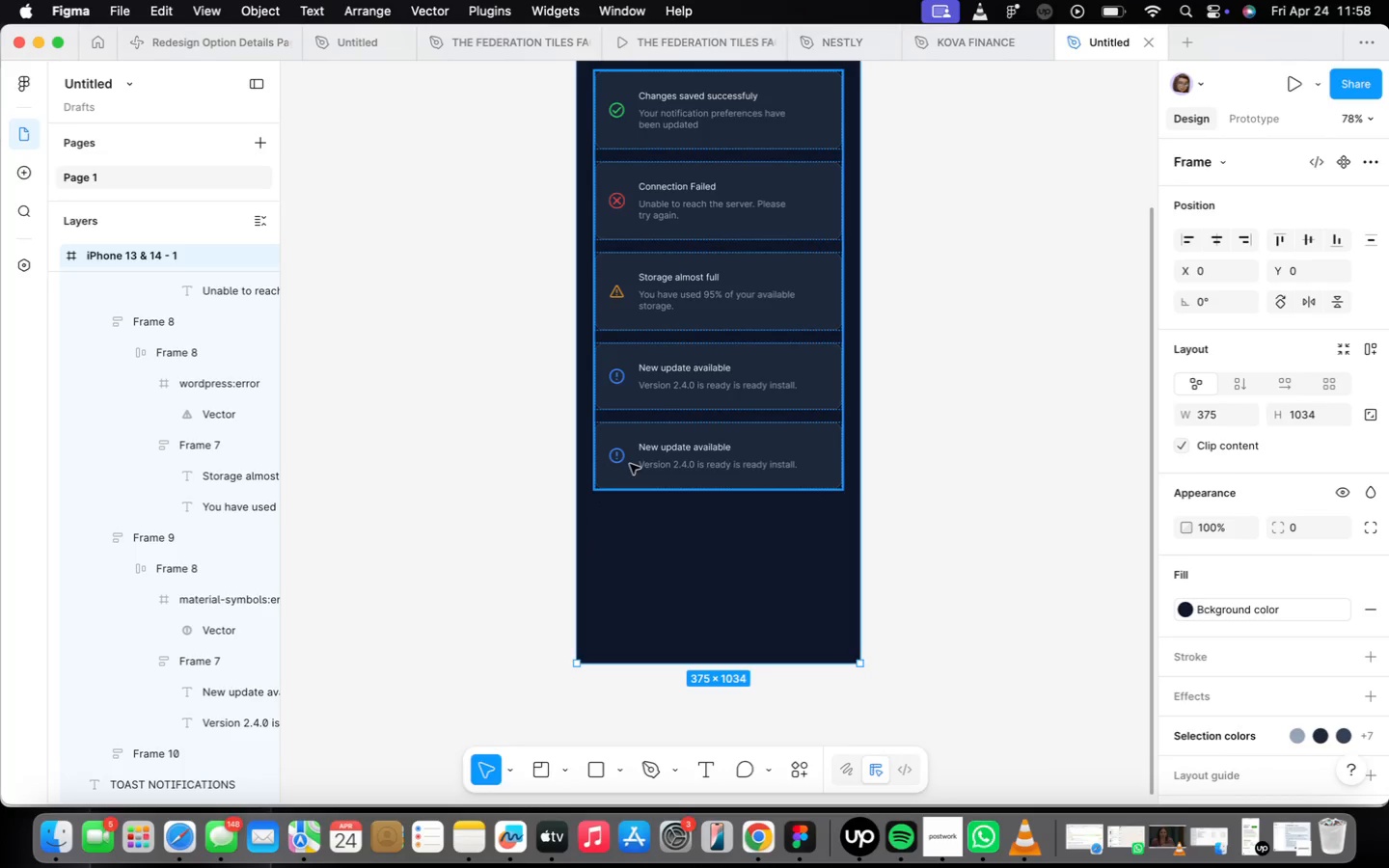 
left_click([691, 471])
 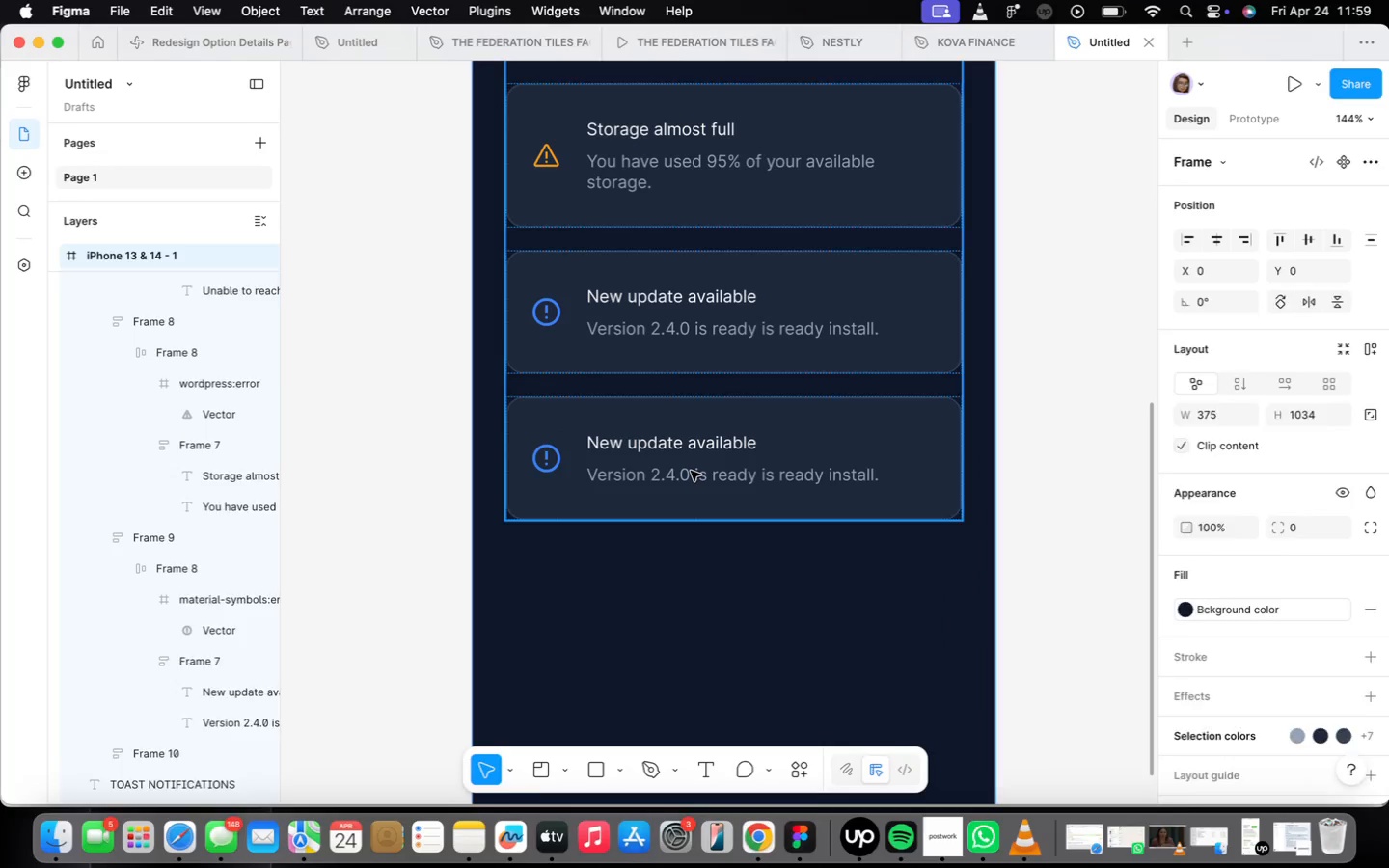 
scroll: coordinate [700, 452], scroll_direction: up, amount: 6.0
 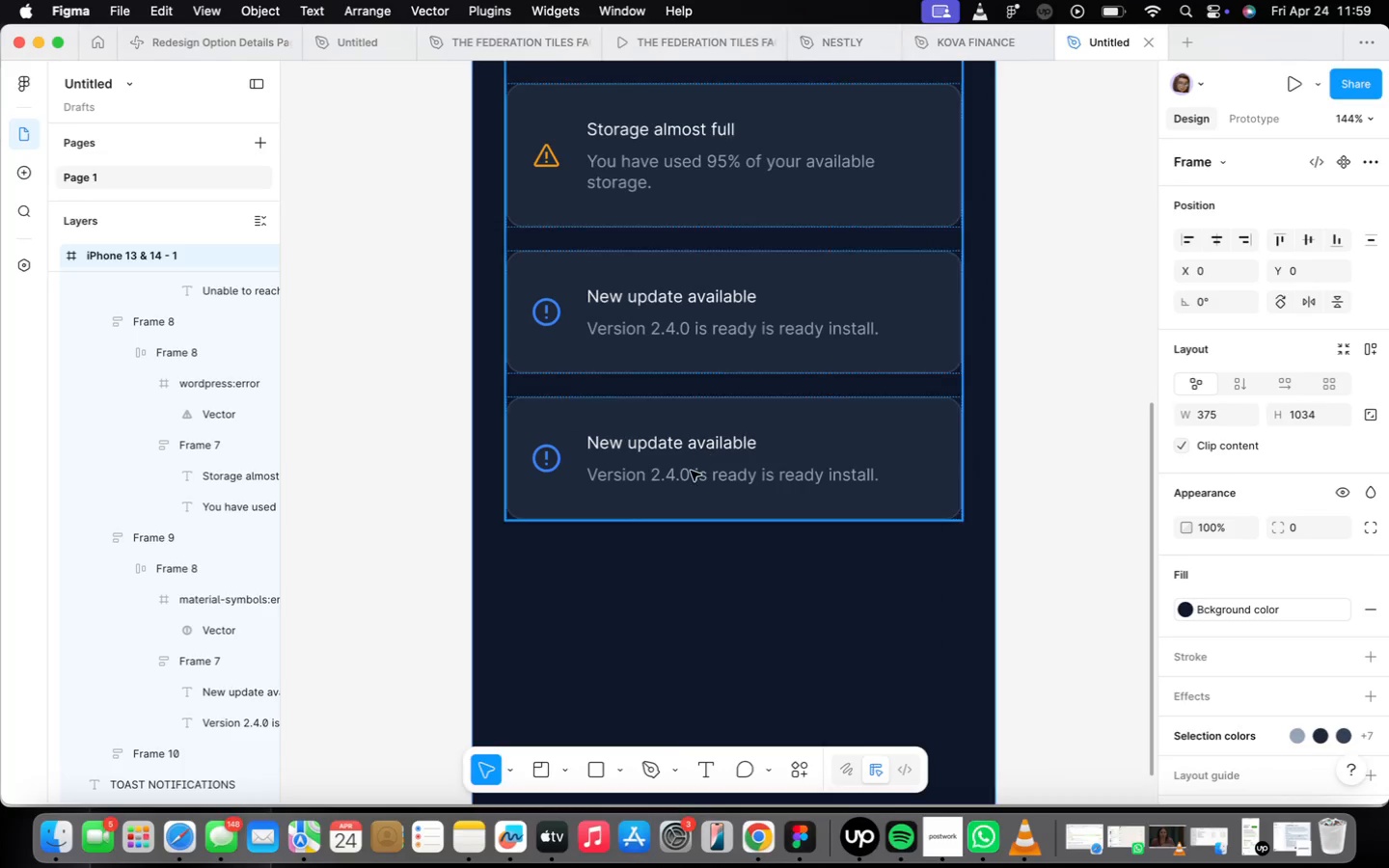 
left_click([691, 471])
 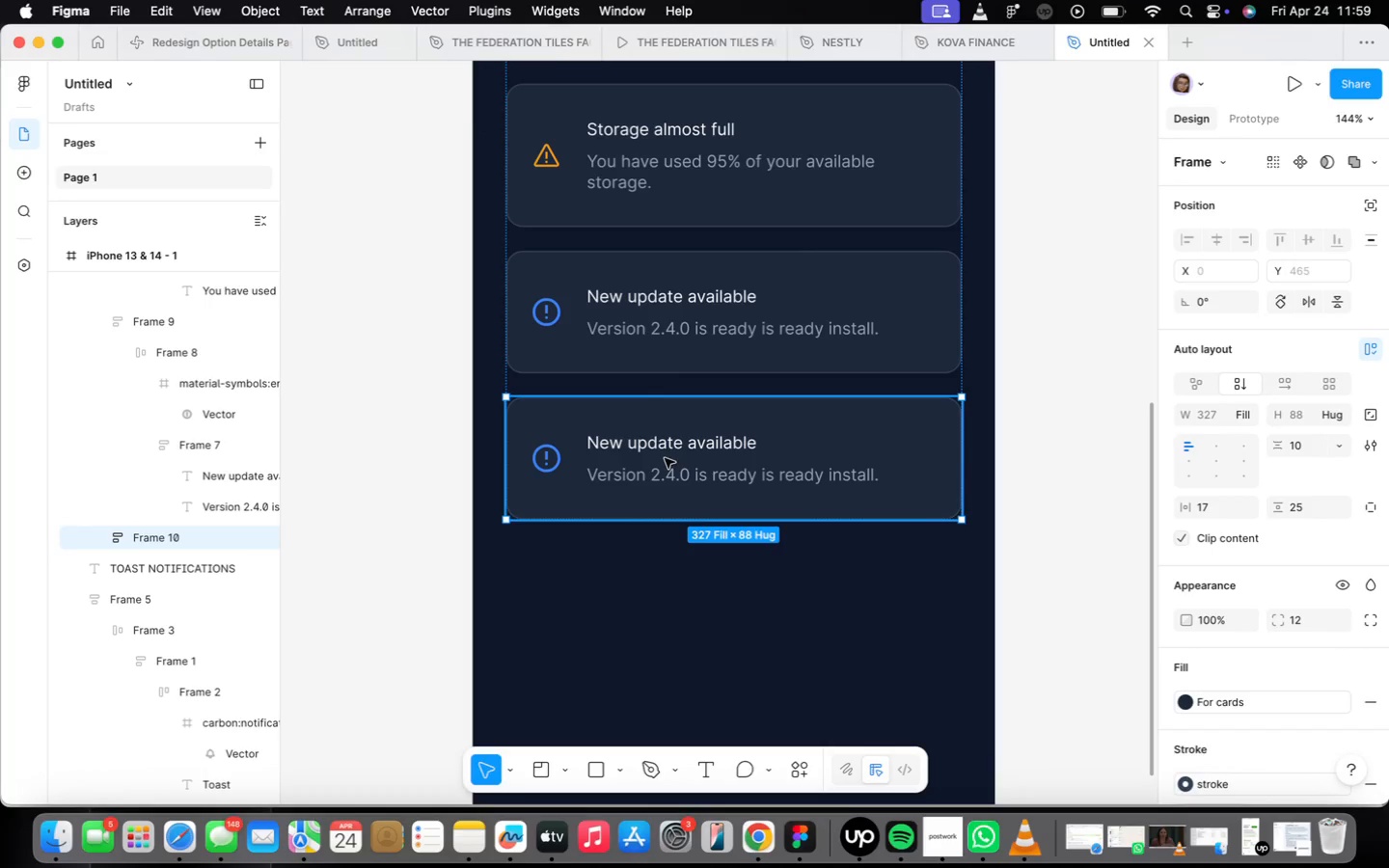 
double_click([663, 449])
 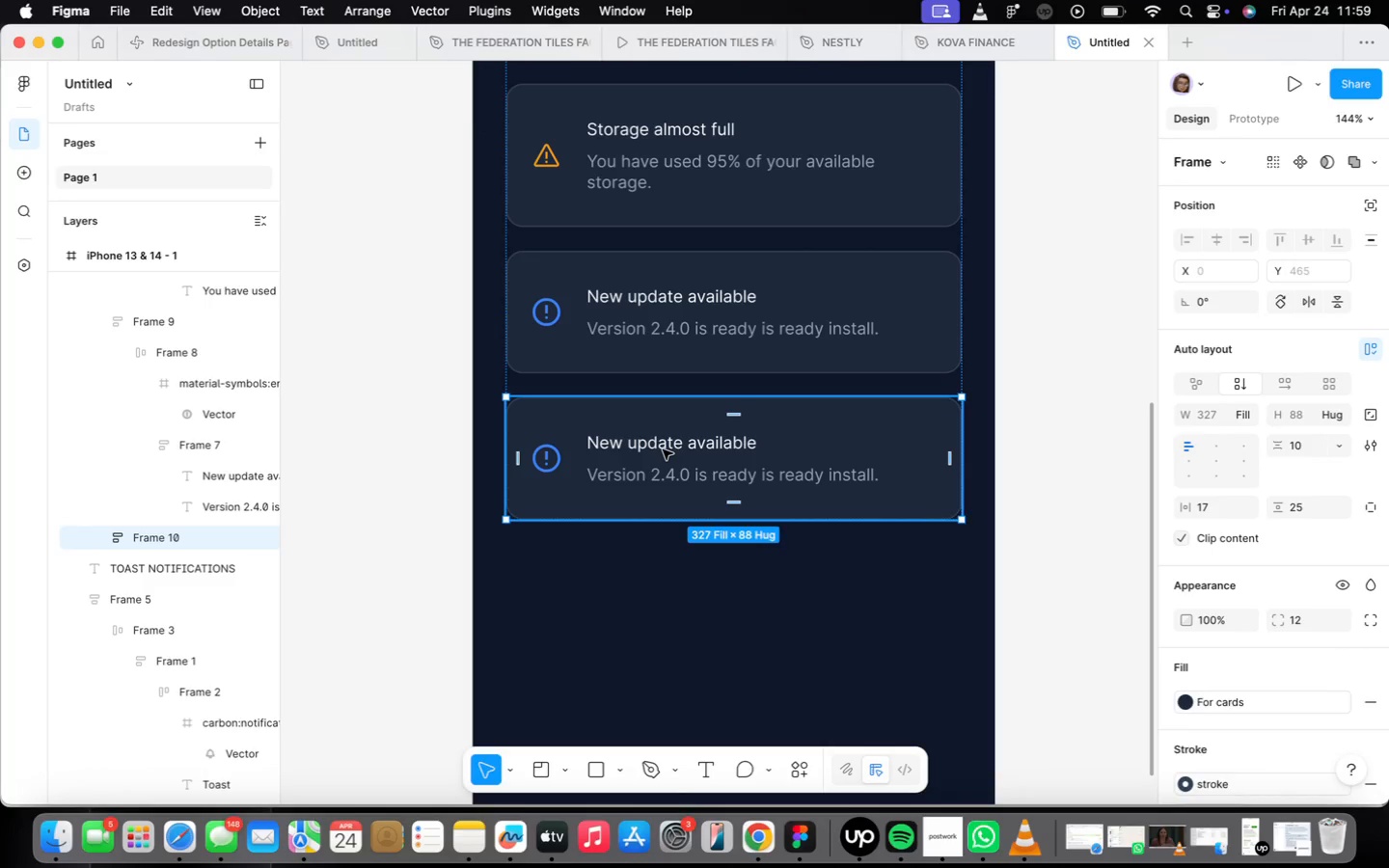 
triple_click([663, 449])
 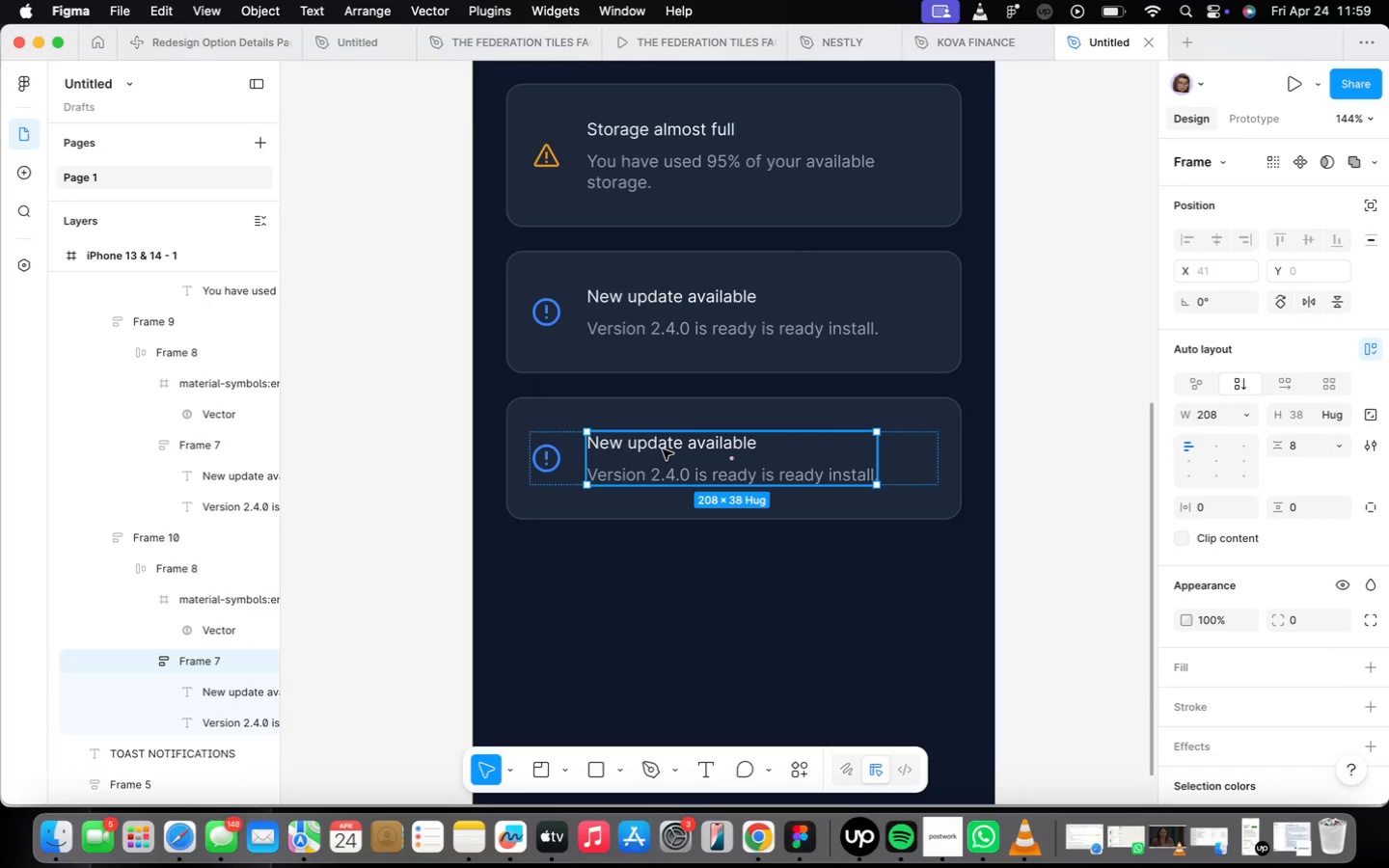 
double_click([663, 449])
 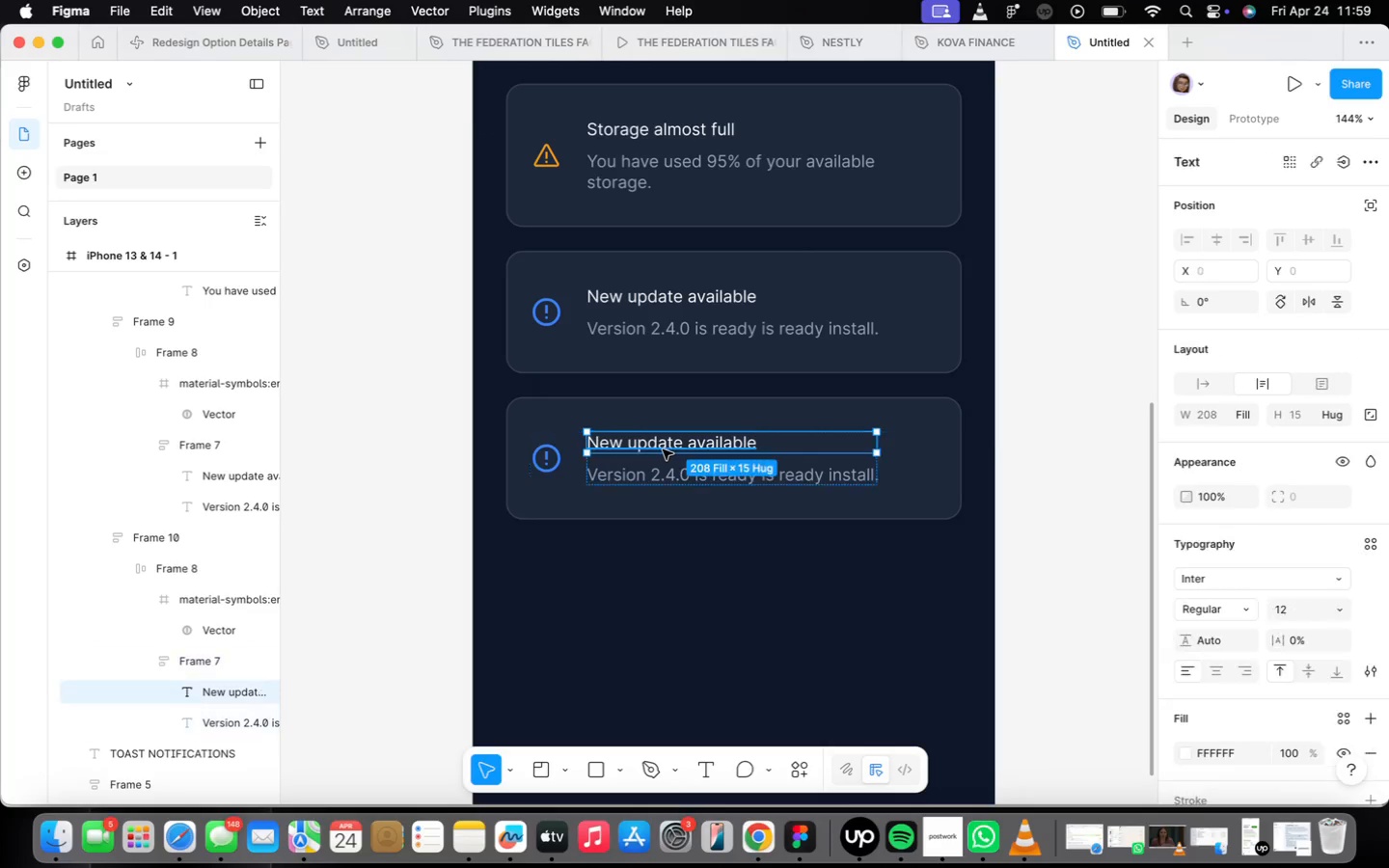 
triple_click([663, 449])
 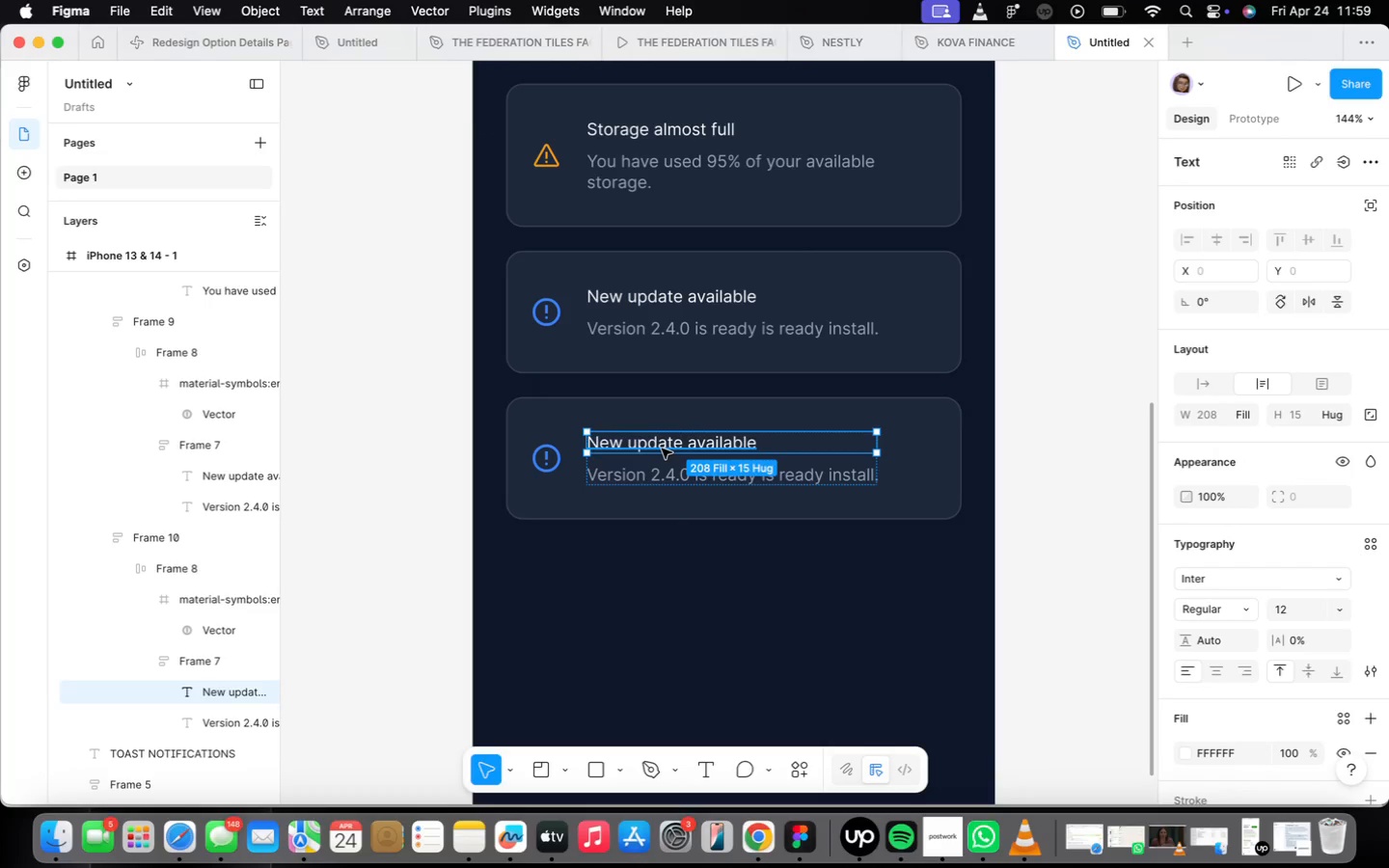 
triple_click([659, 446])
 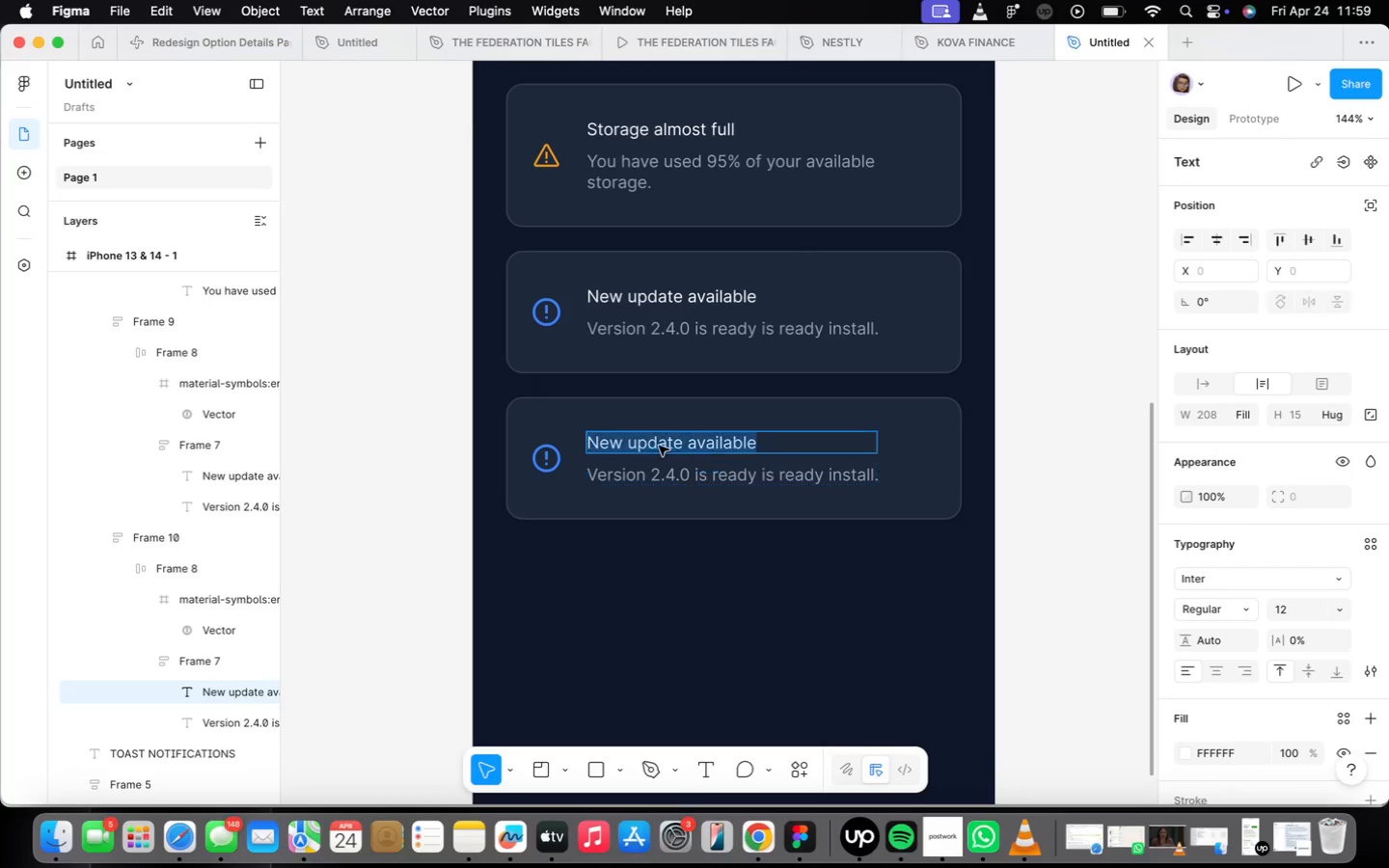 
triple_click([659, 446])
 